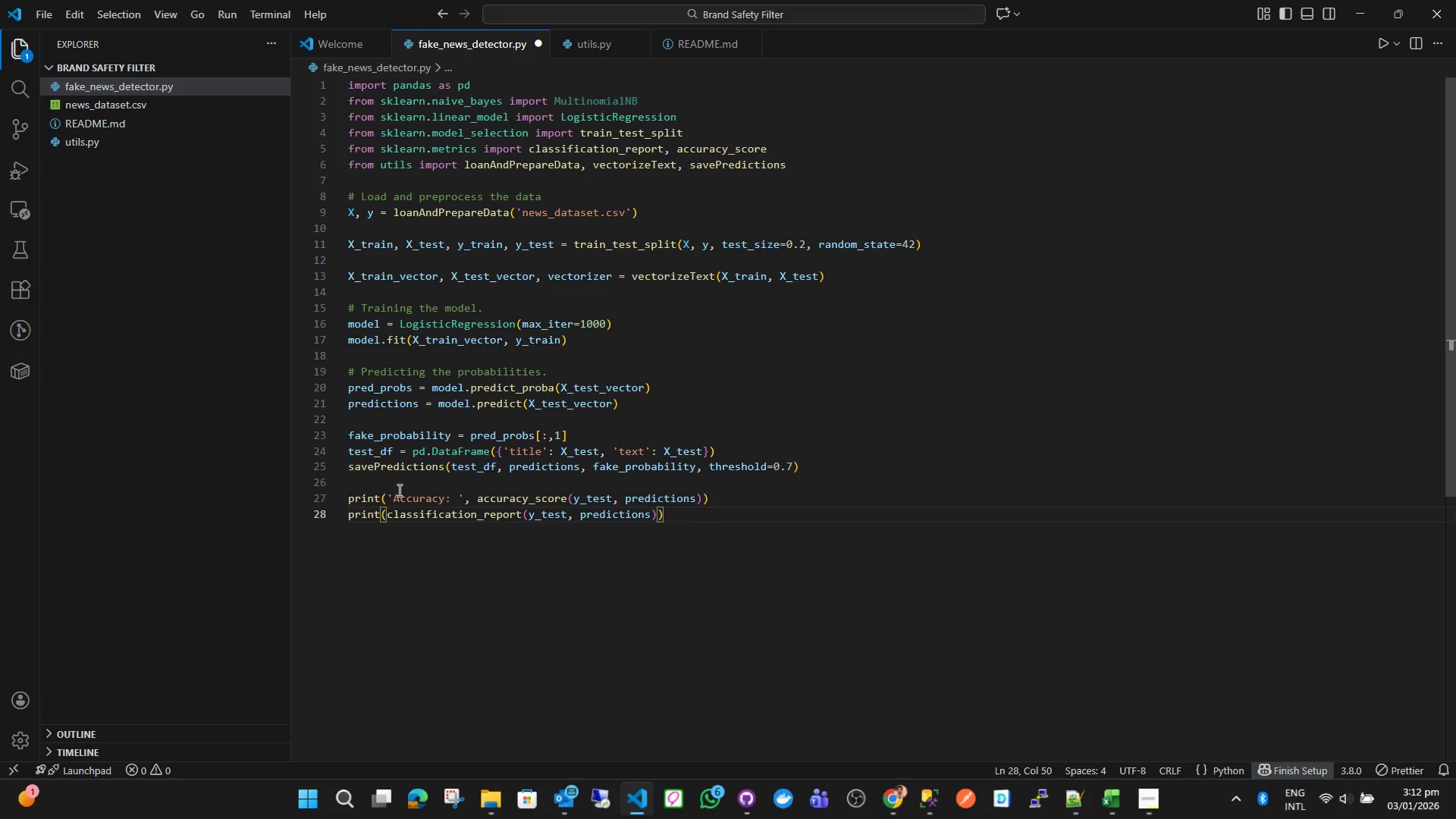 
key(ArrowRight)
 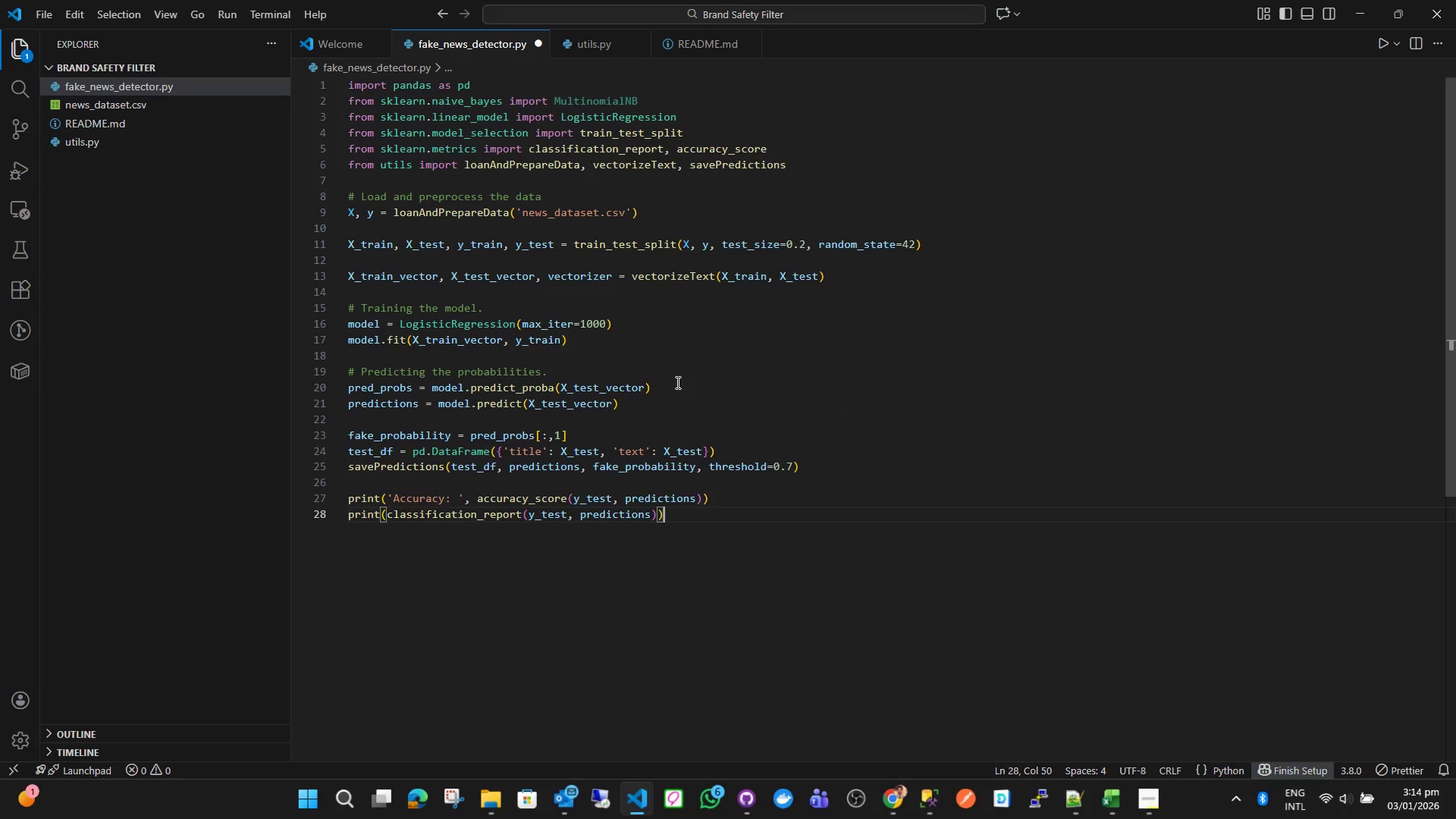 
wait(116.55)
 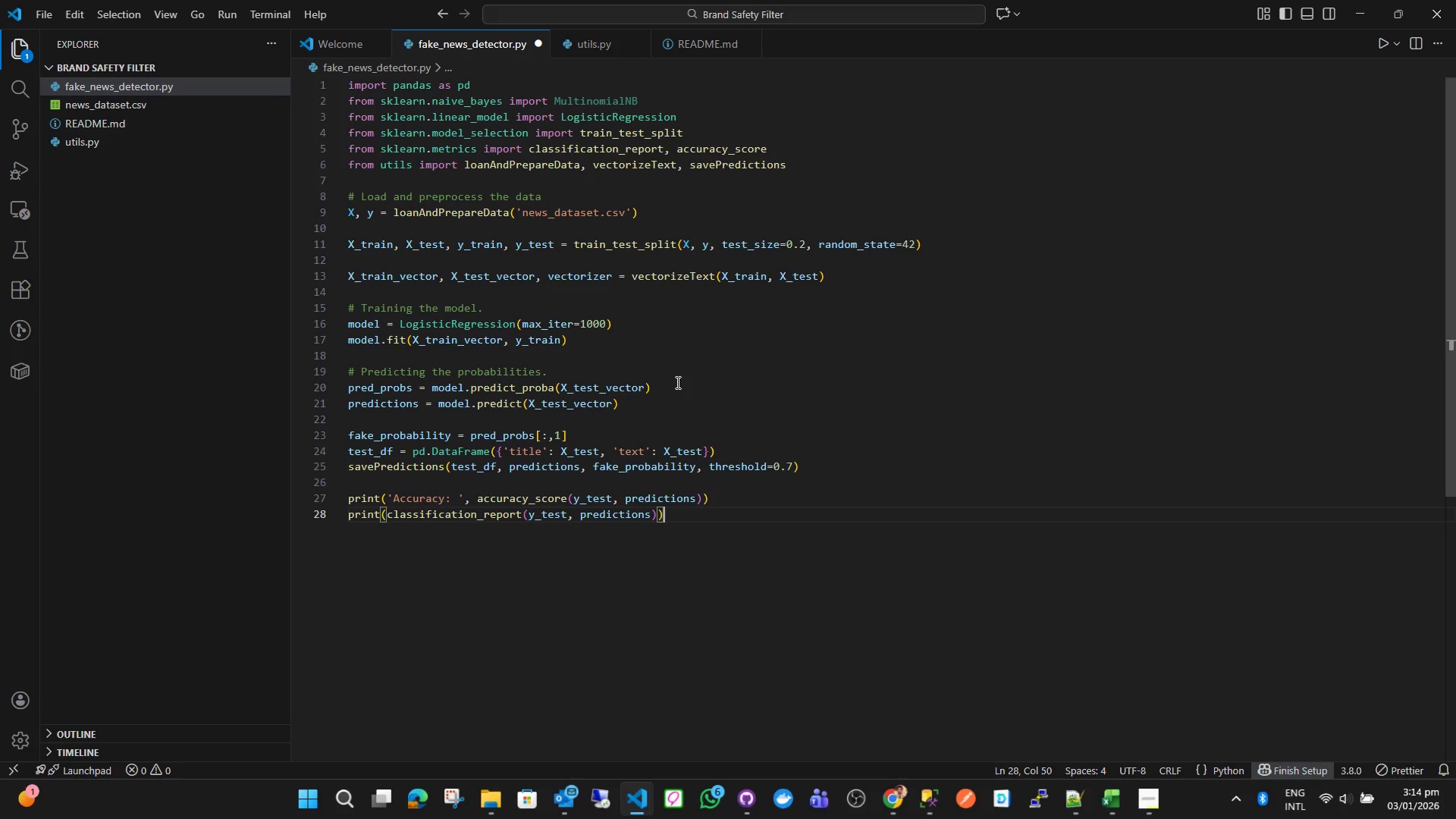 
key(Enter)
 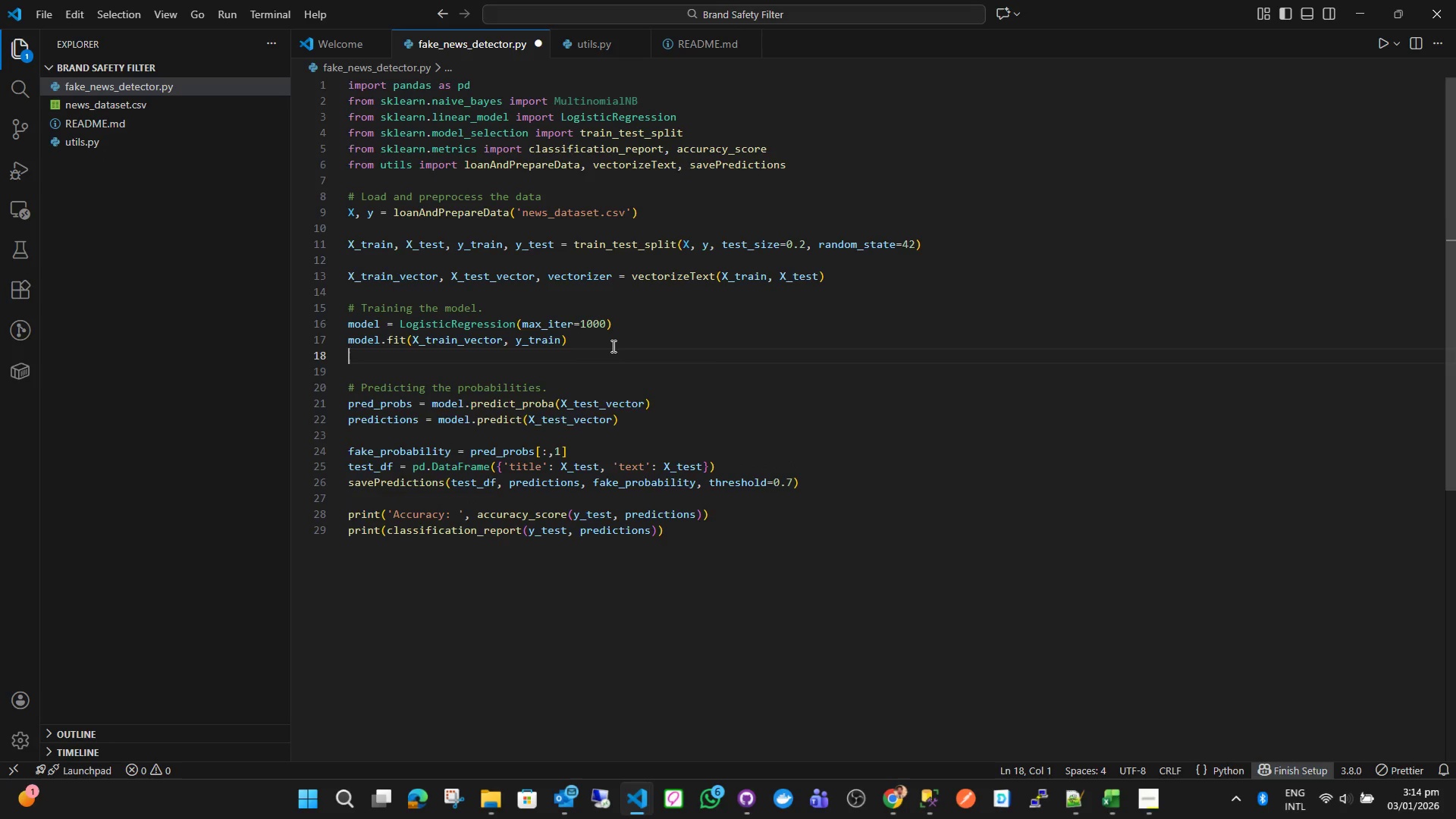 
type(print('')
 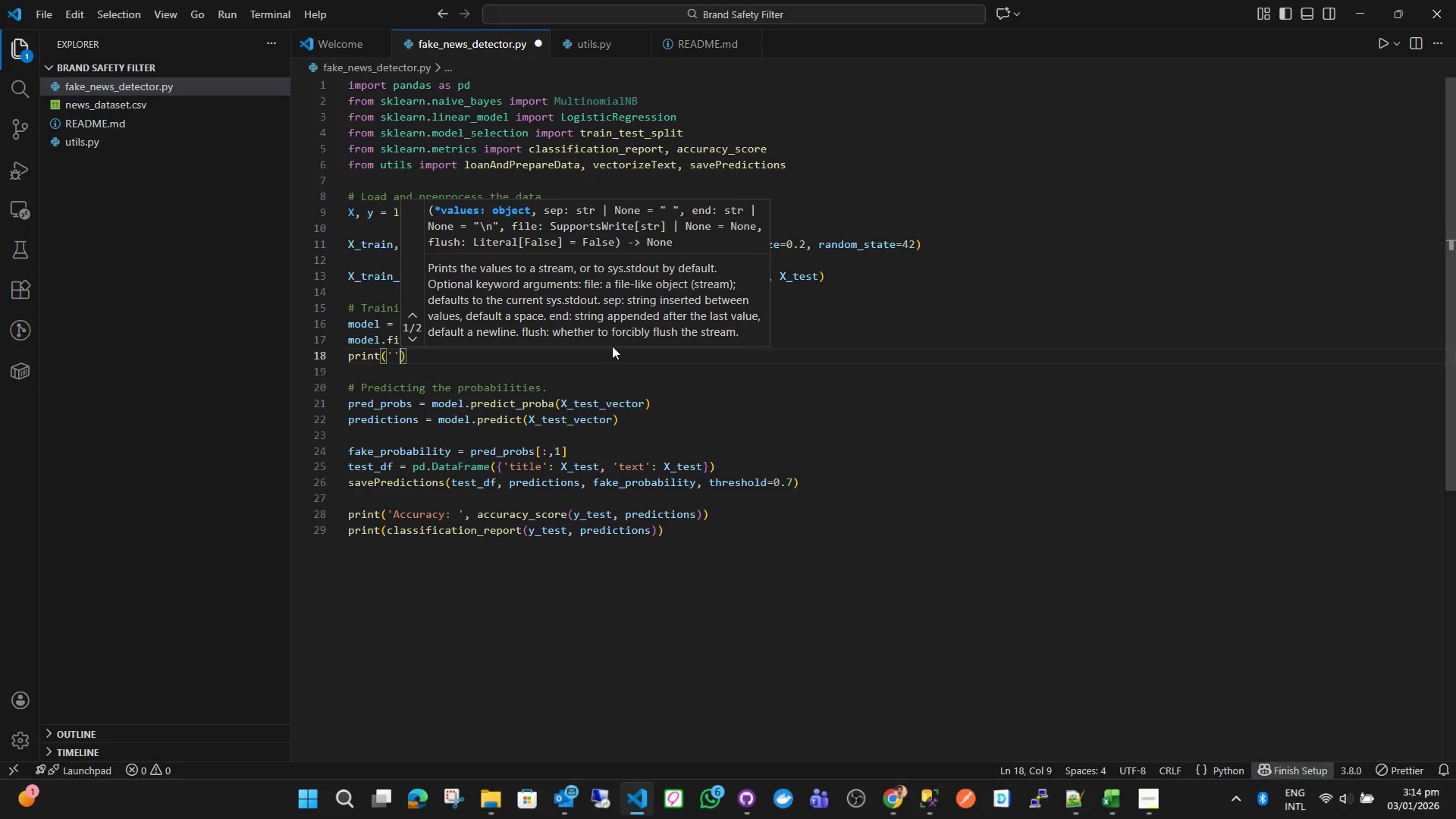 
key(ArrowLeft)
 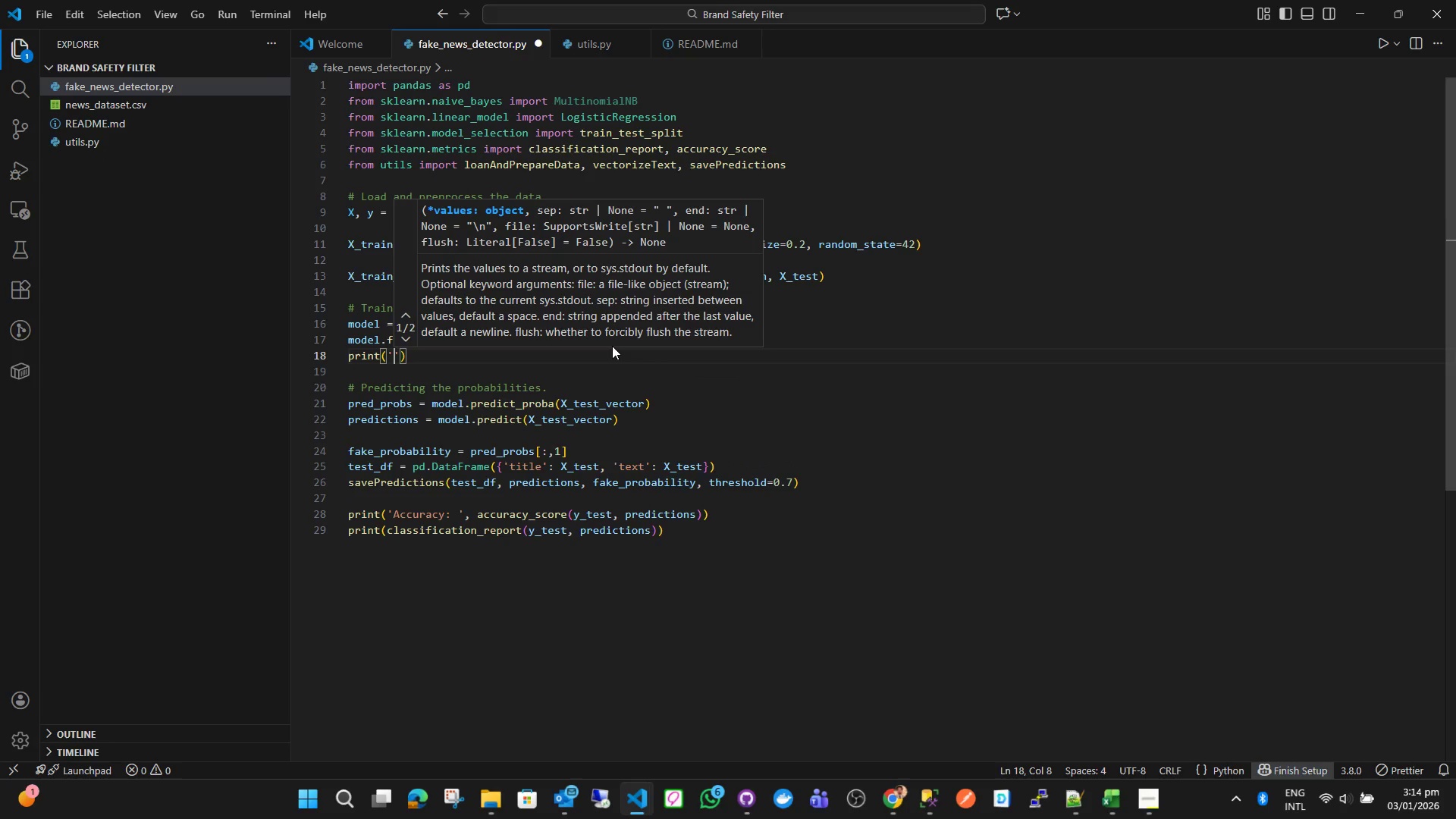 
type(Model Training COm)
key(Backspace)
key(Backspace)
type(omplete..)
 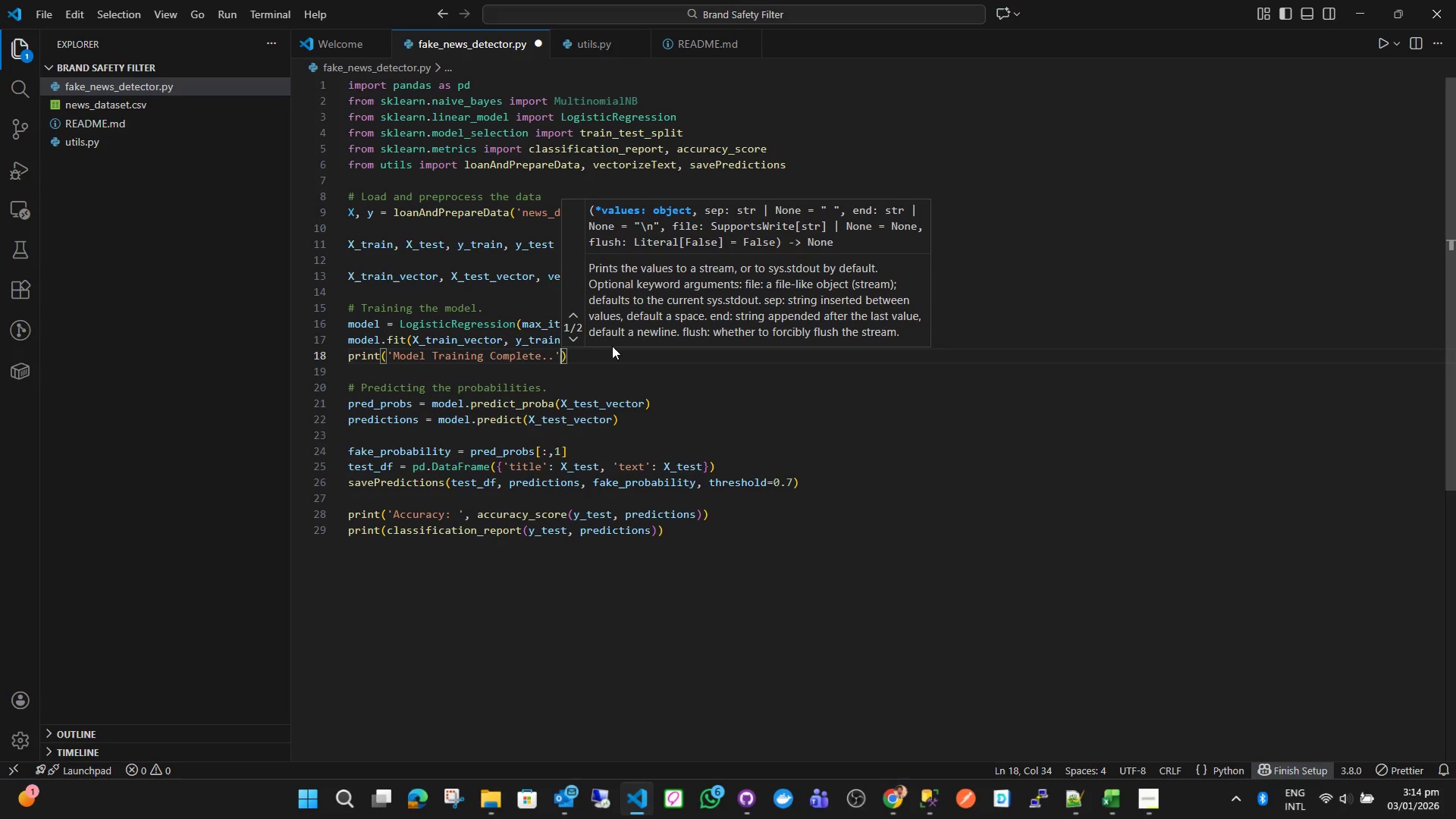 
 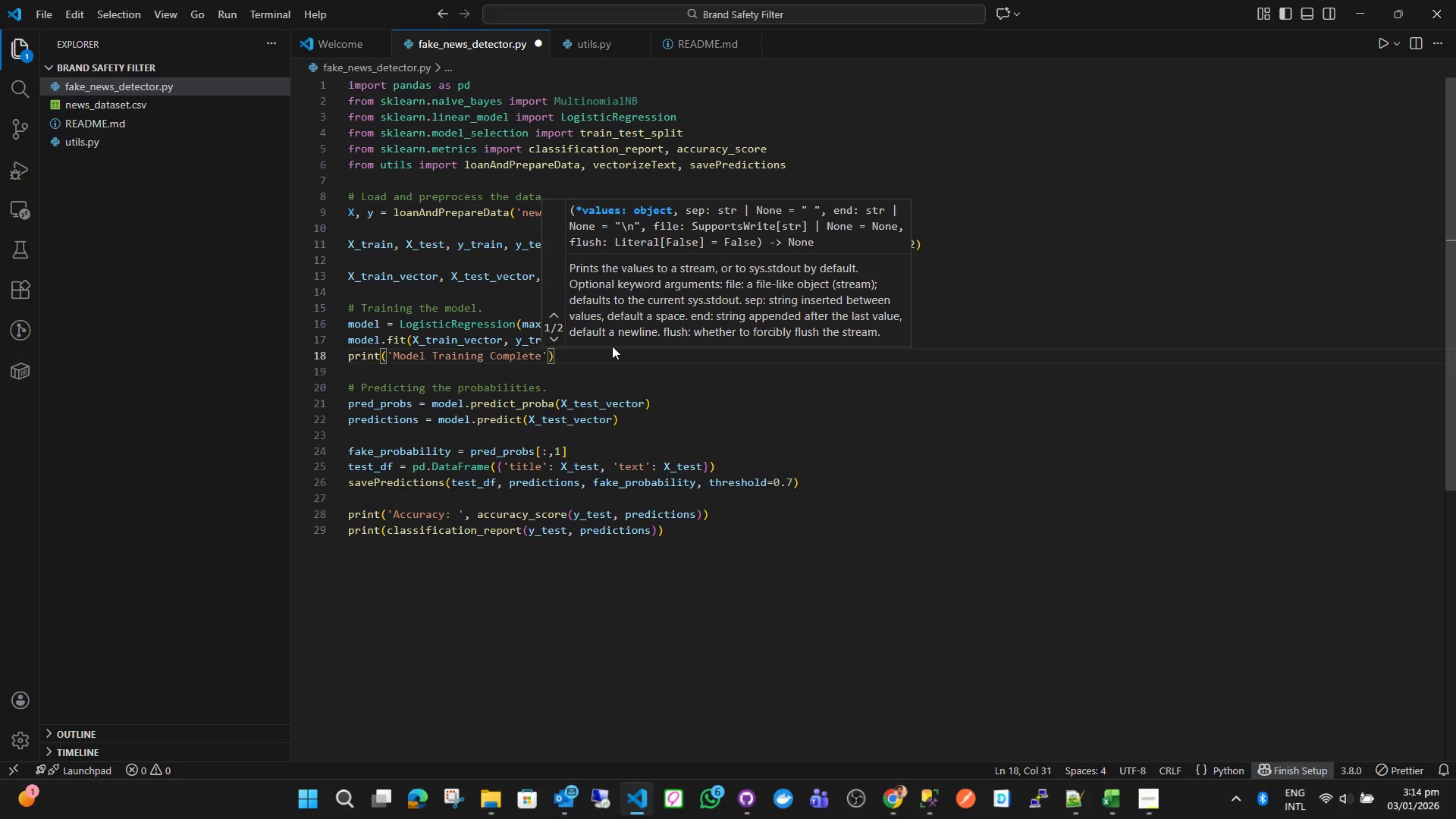 
key(ArrowRight)
 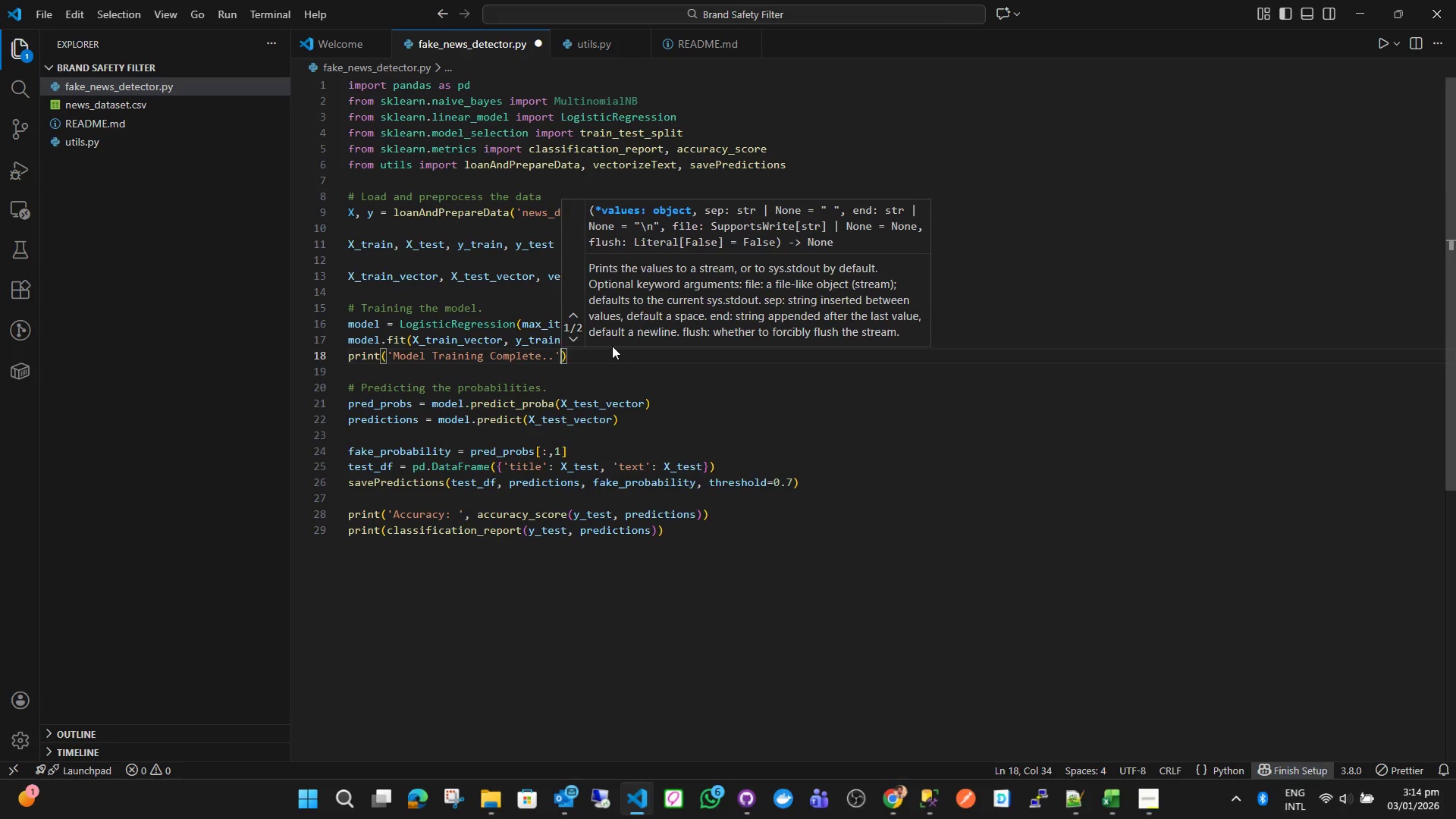 
key(ArrowRight)
 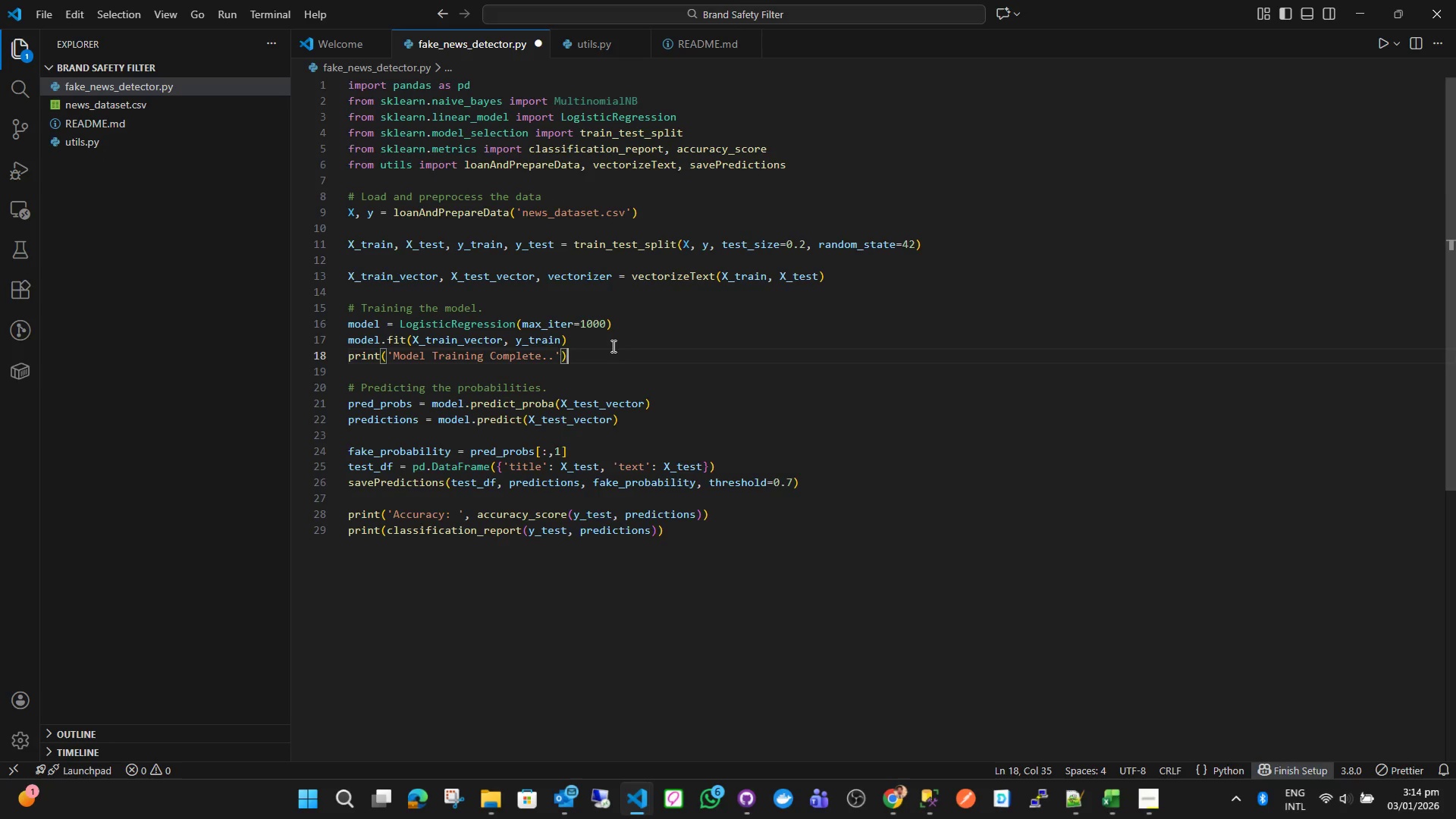 
key(Enter)
 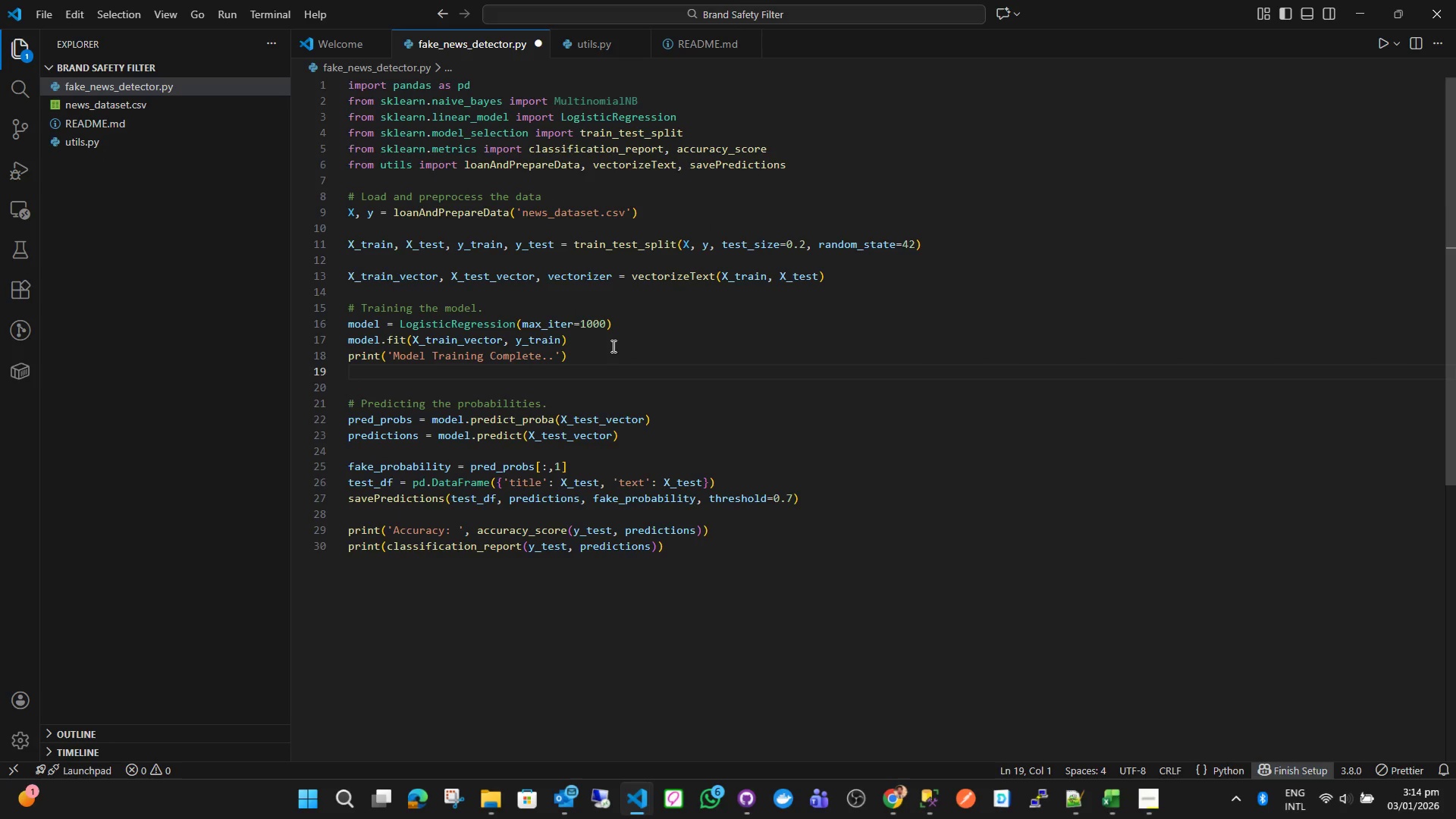 
key(Enter)
 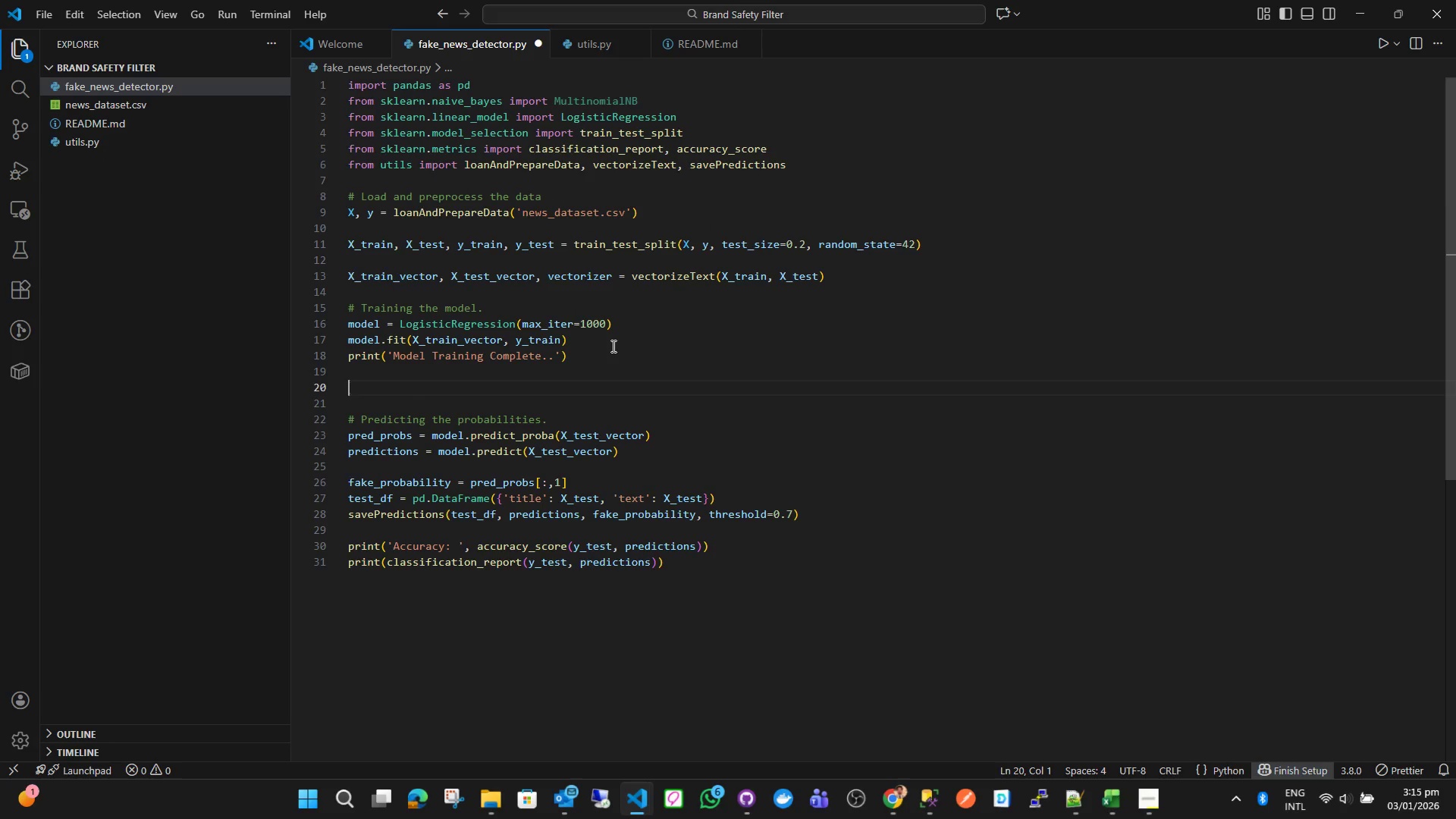 
key(Backspace)
 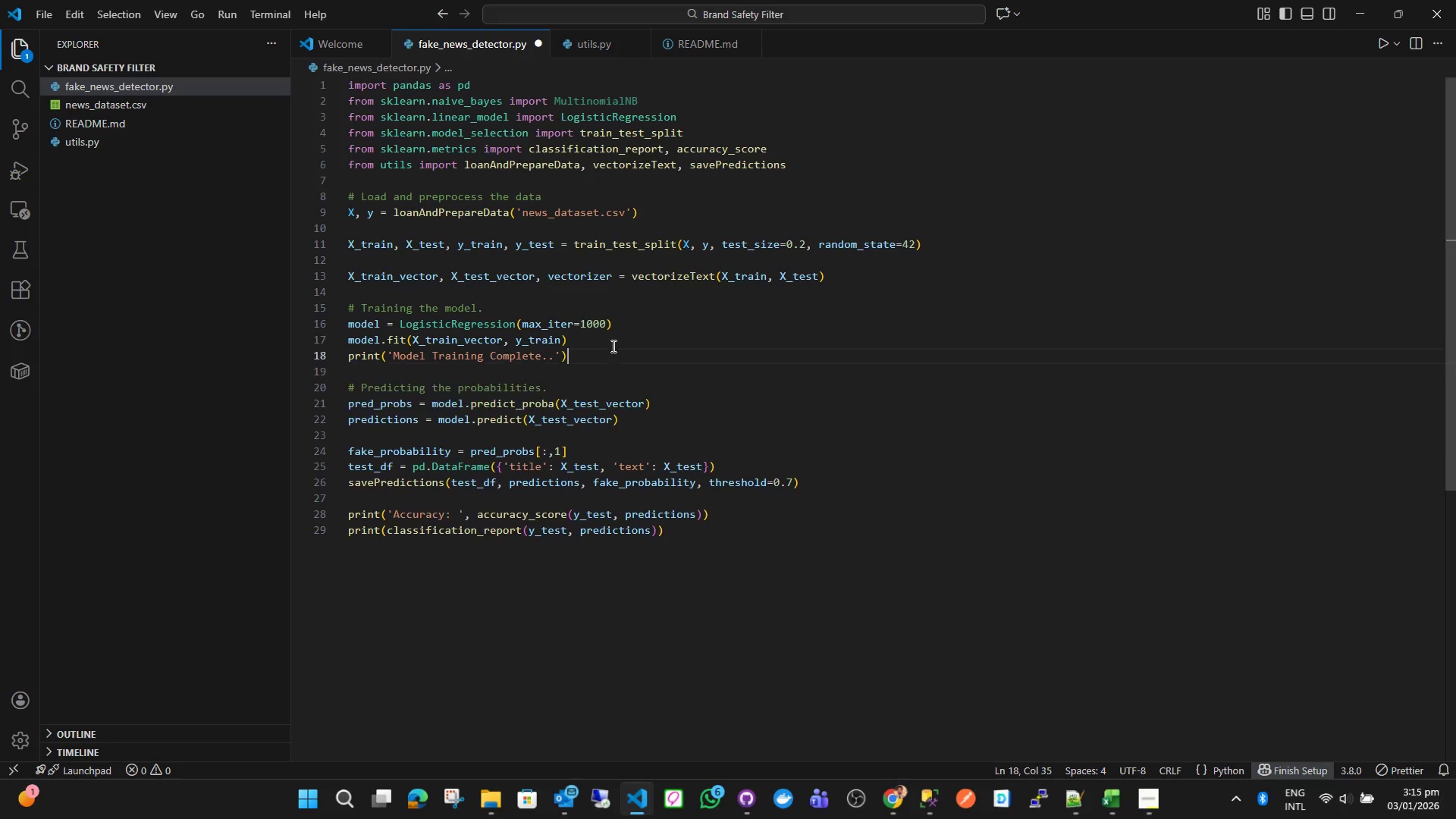 
key(Backspace)
 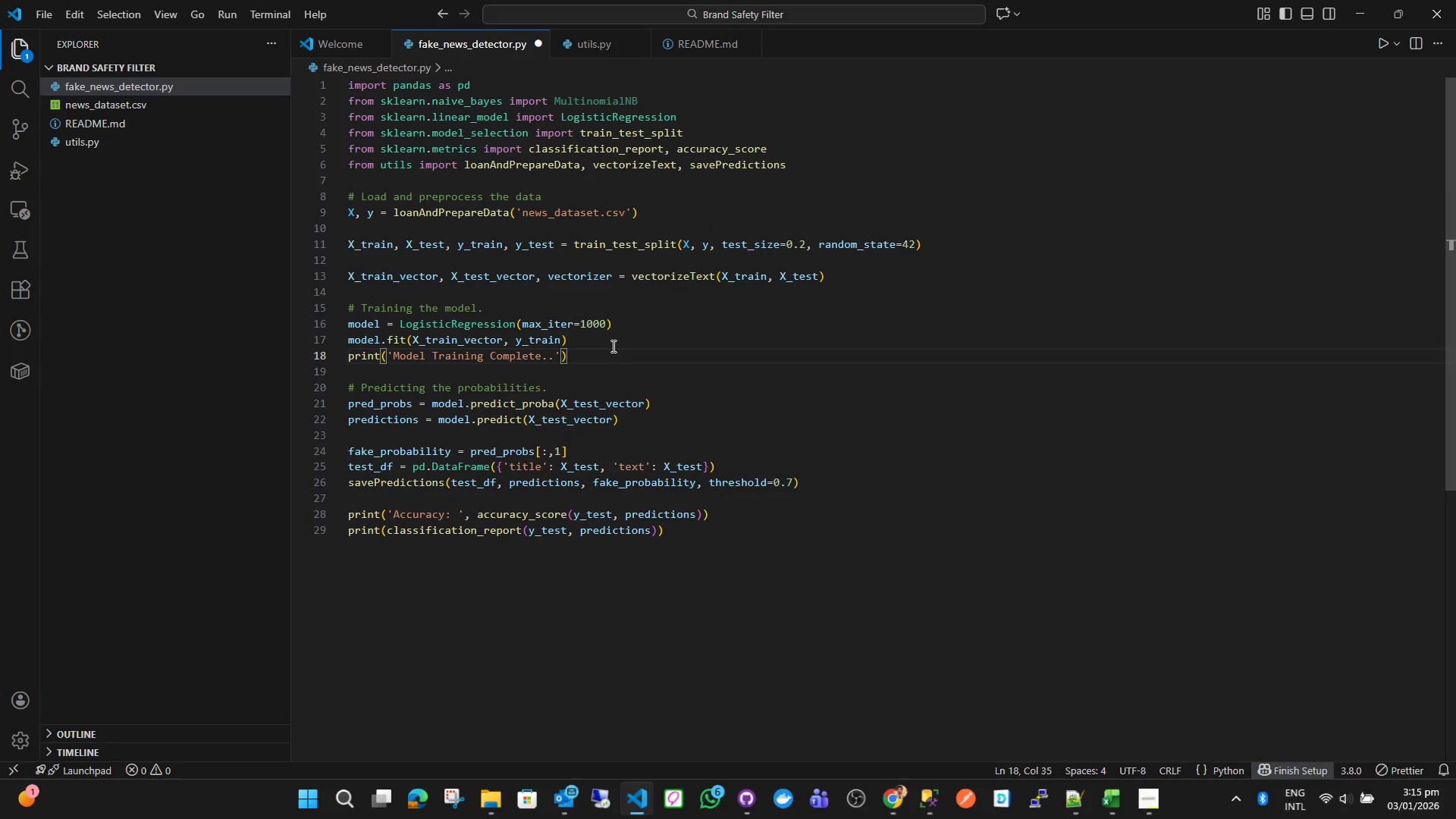 
key(ArrowDown)
 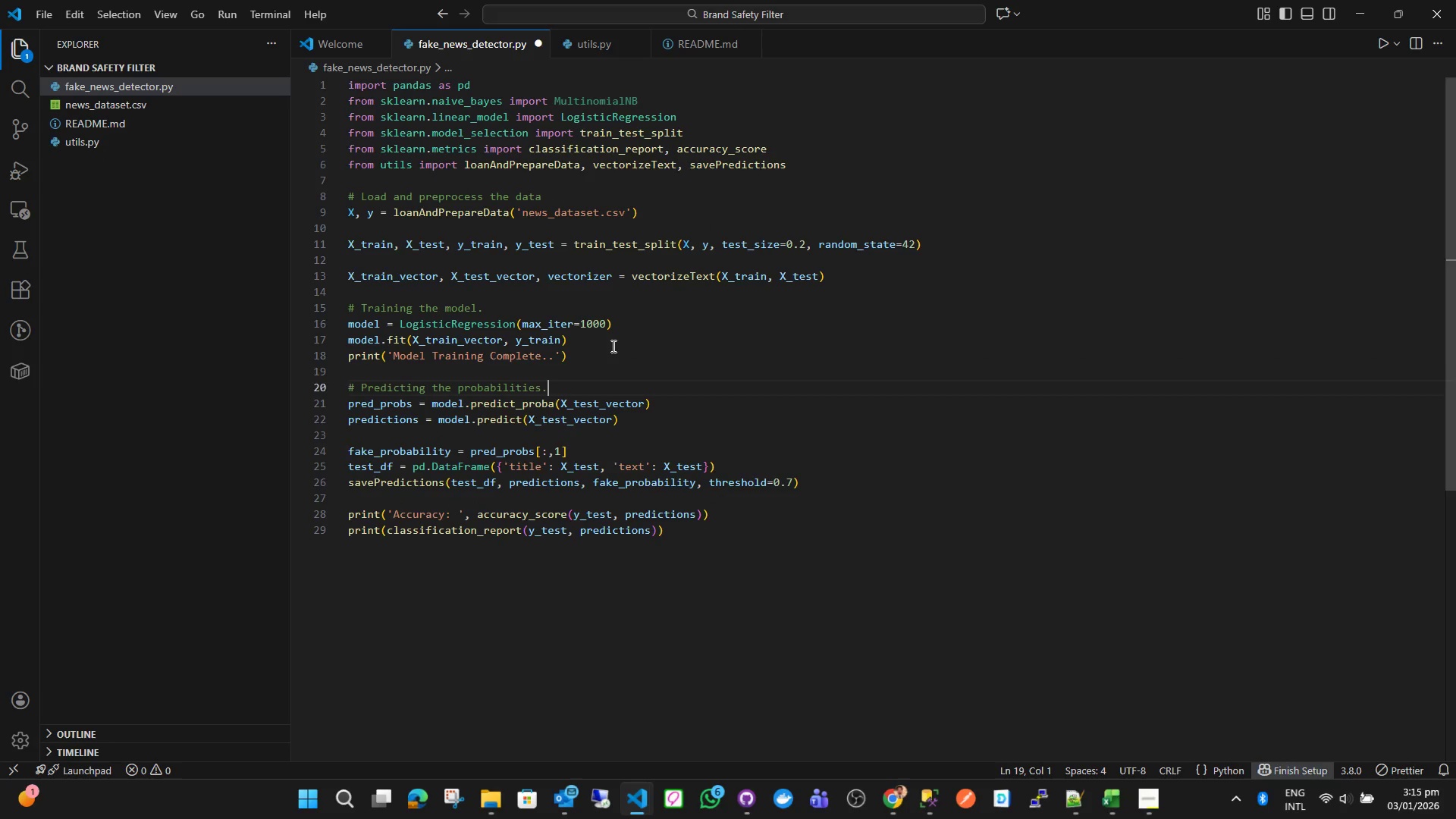 
key(ArrowDown)
 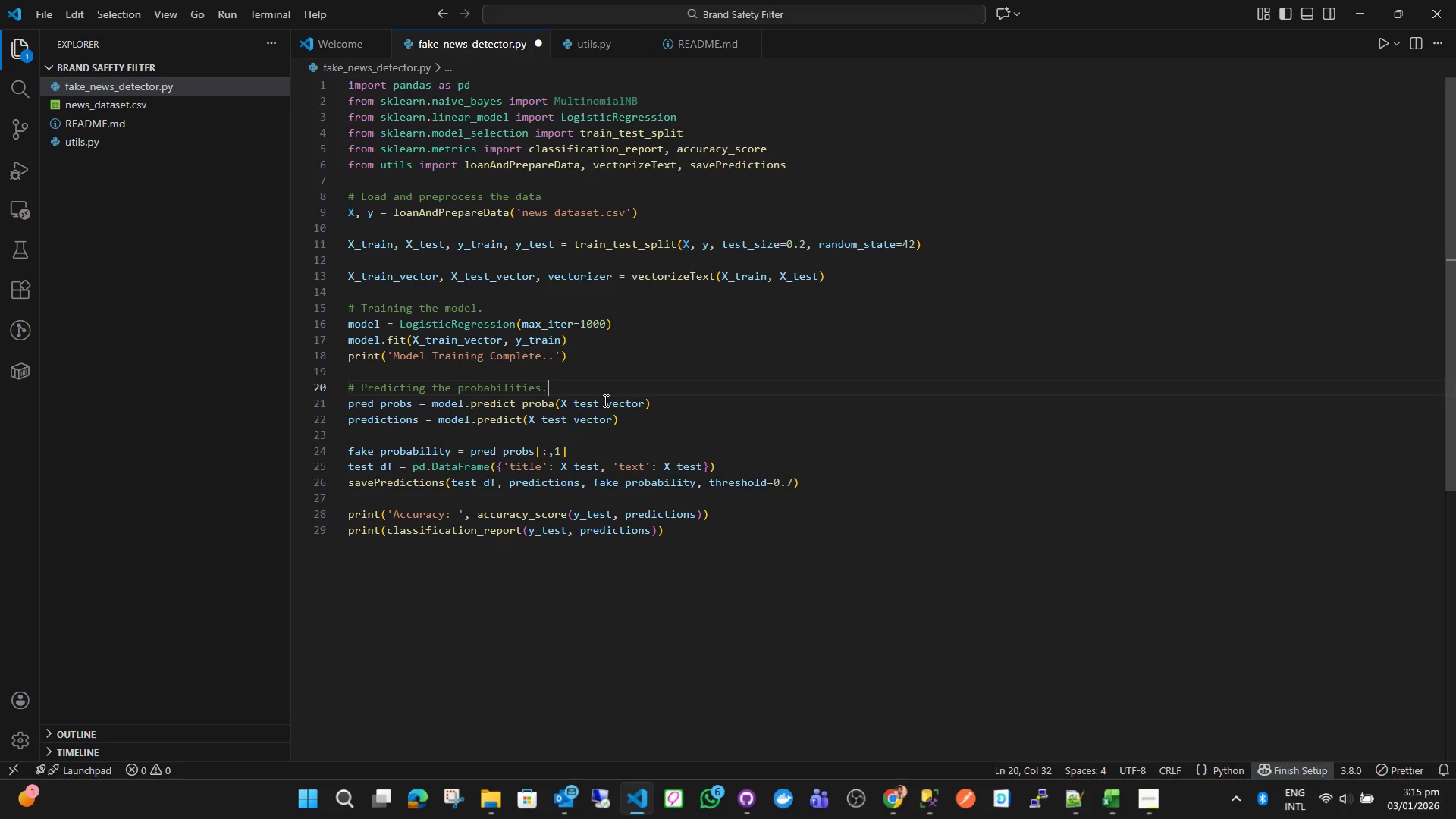 
wait(5.52)
 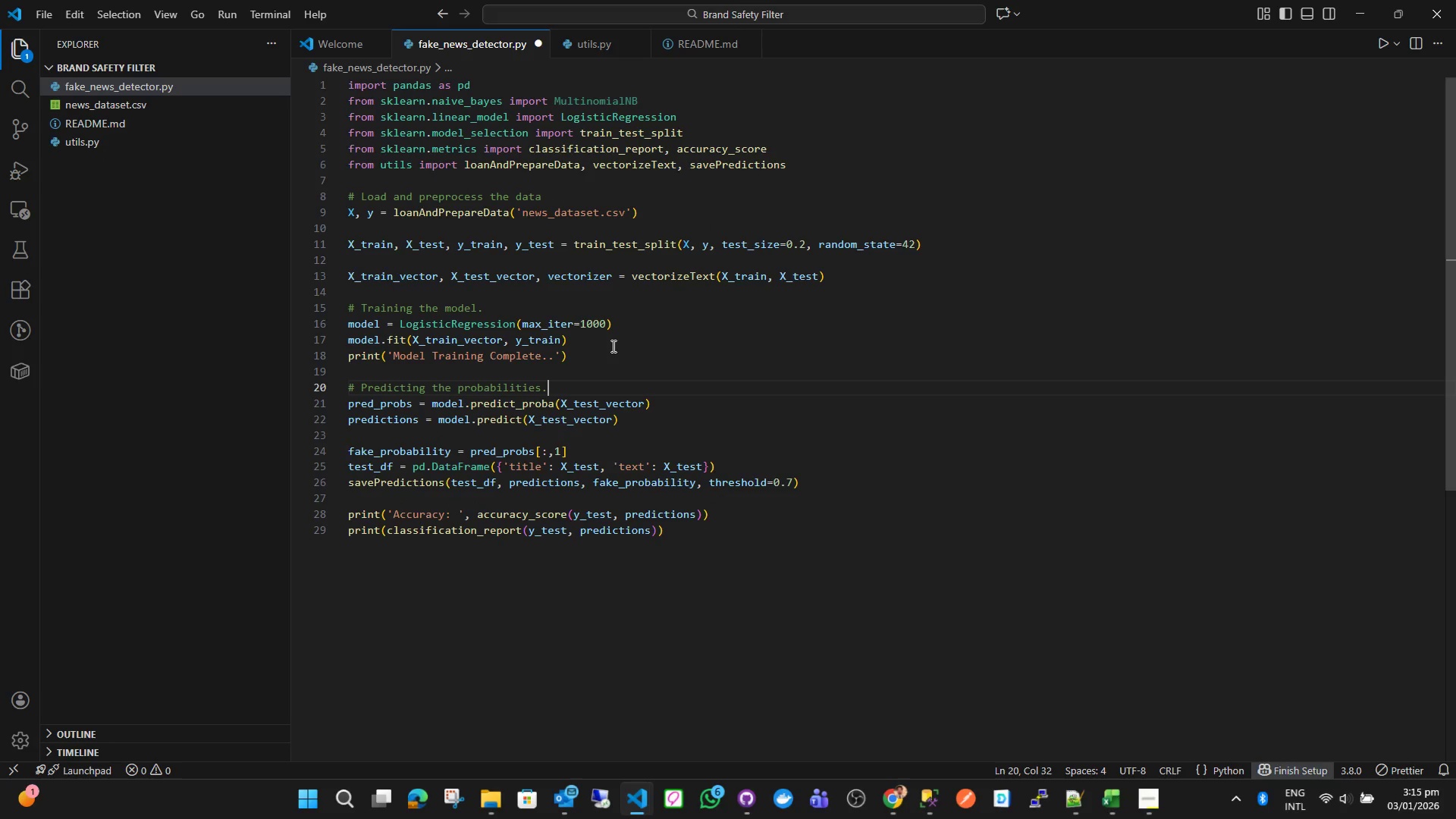 
left_click_drag(start_coordinate=[640, 424], to_coordinate=[335, 425])
 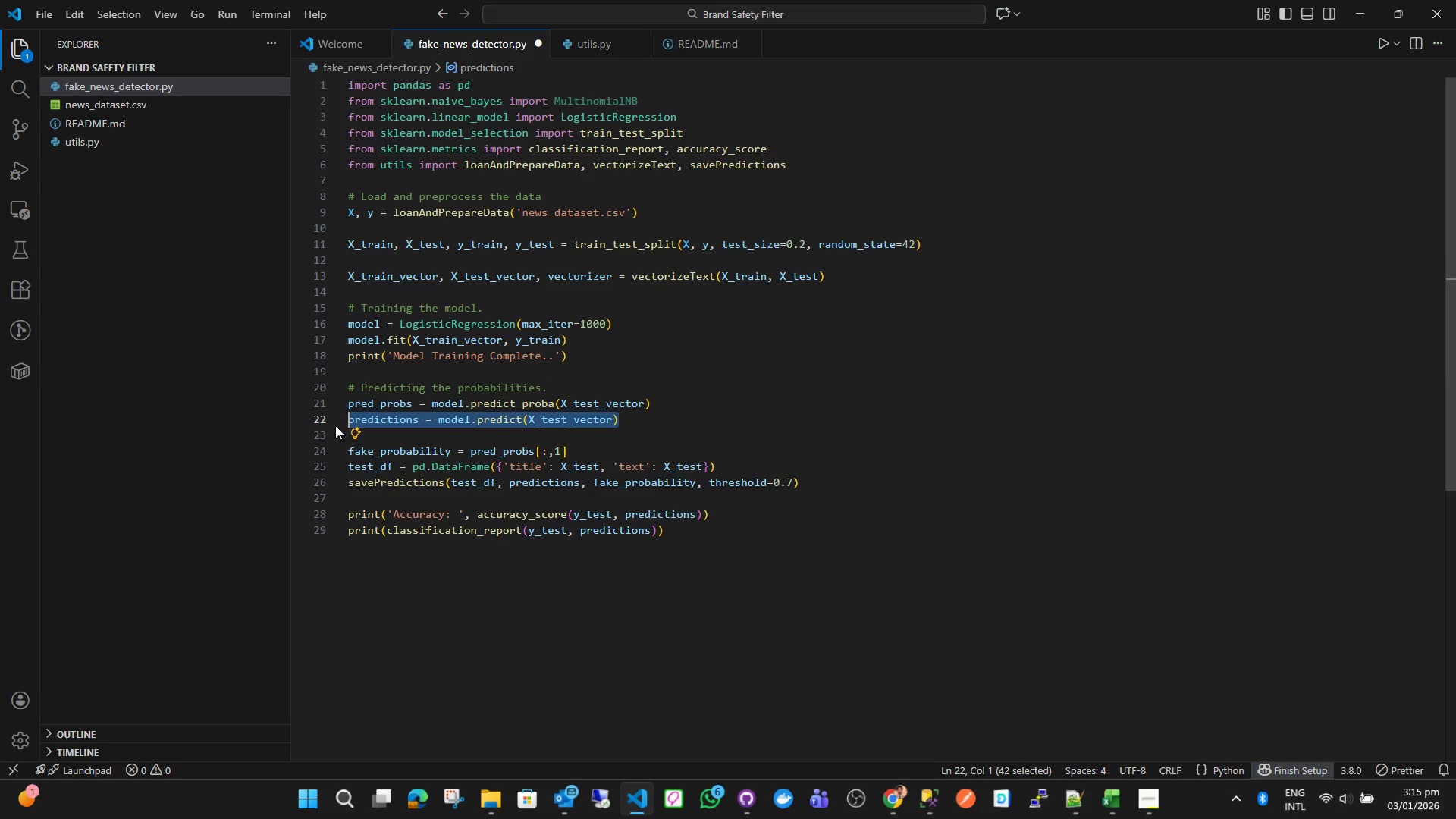 
key(Control+X)
 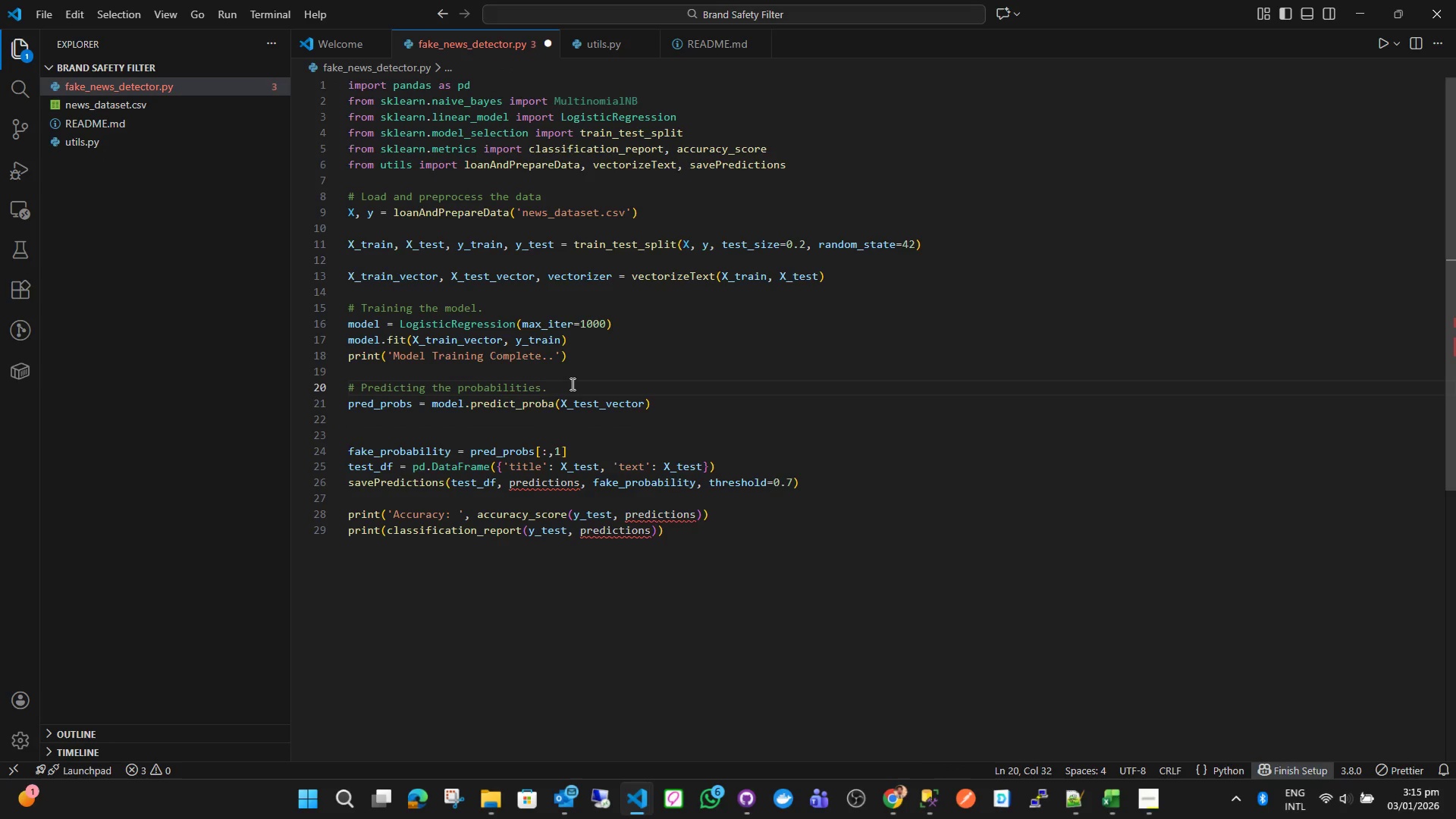 
key(Enter)
 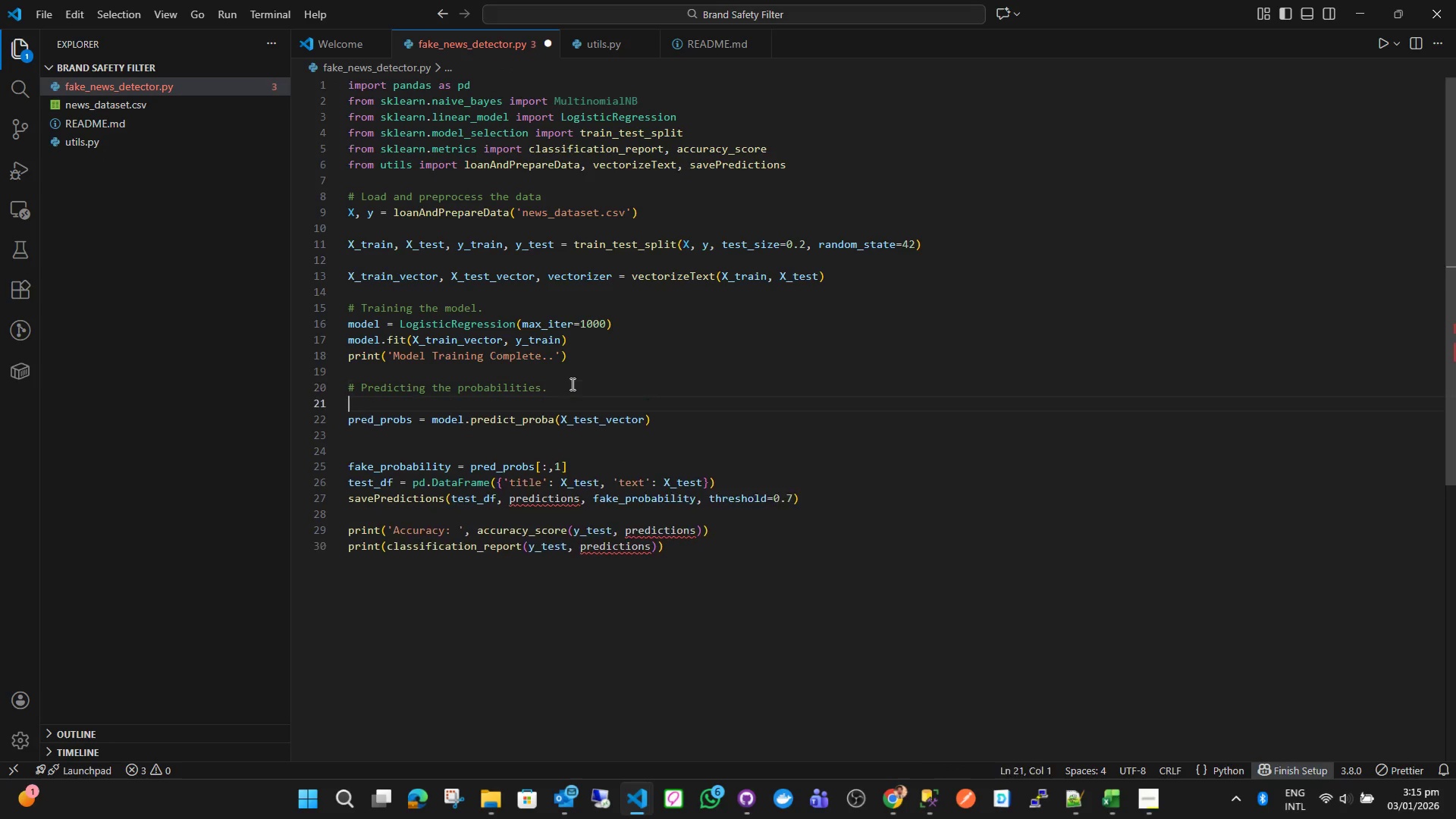 
key(Control+ControlLeft)
 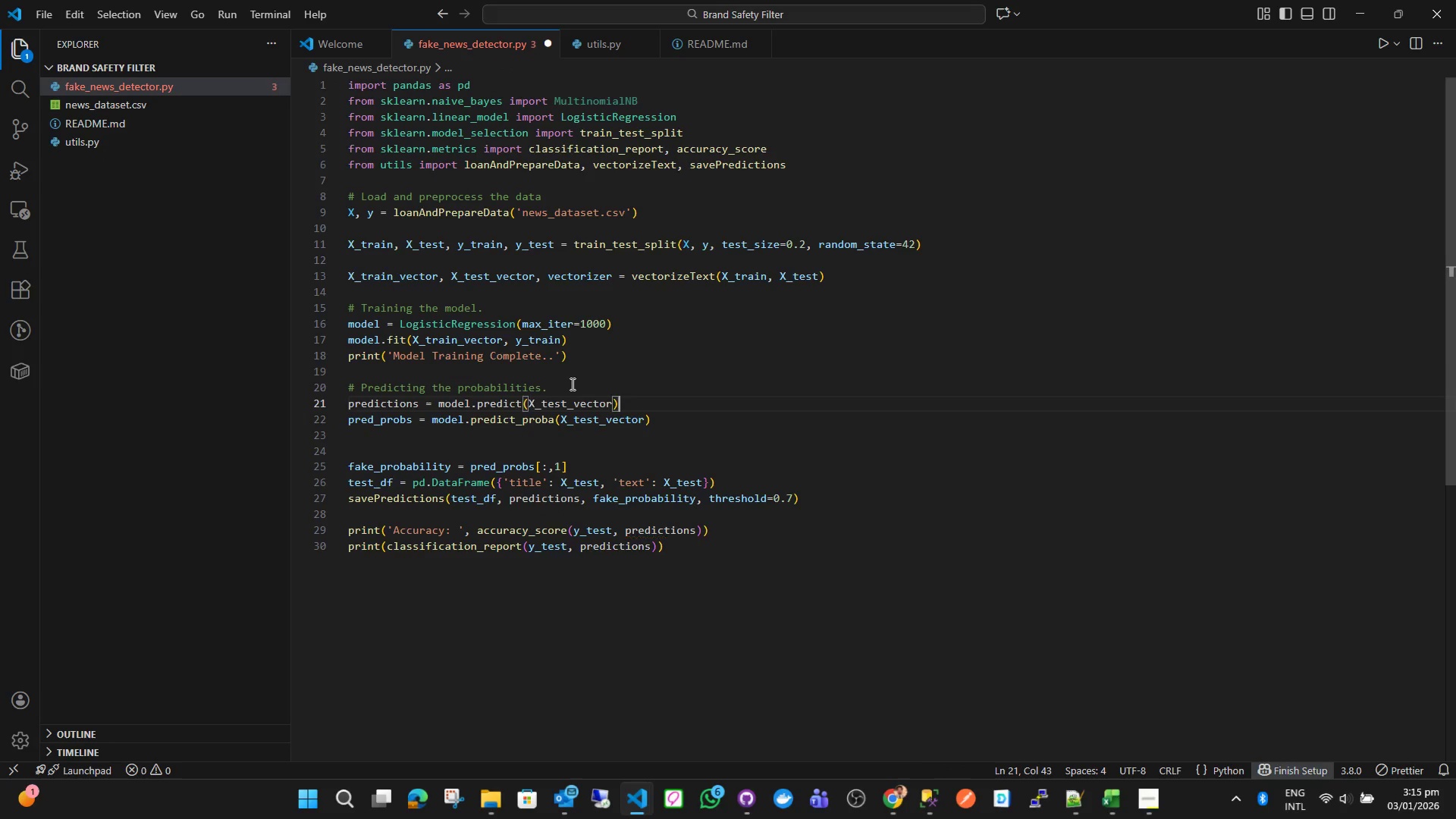 
key(Control+V)
 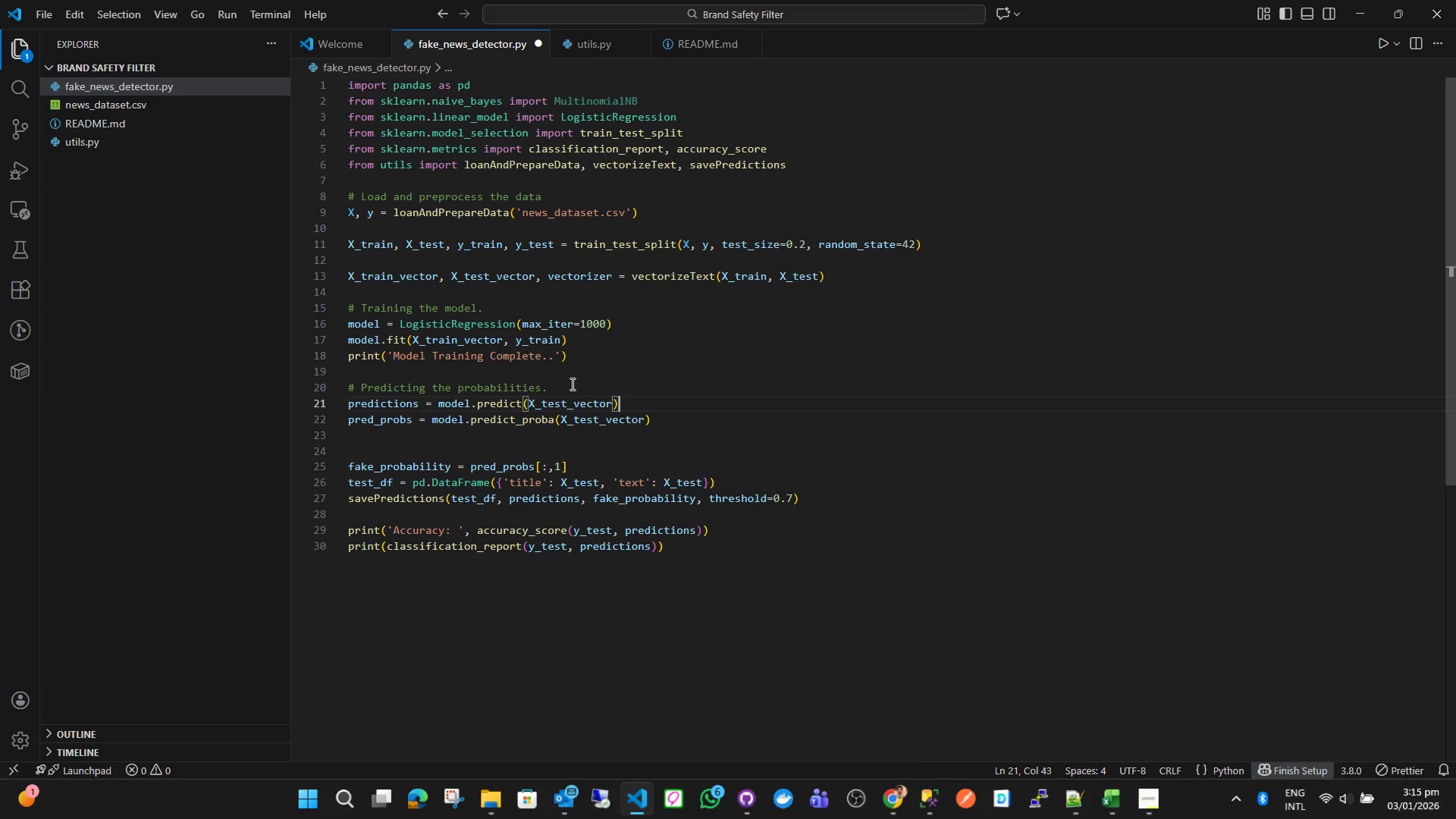 
key(ArrowDown)
 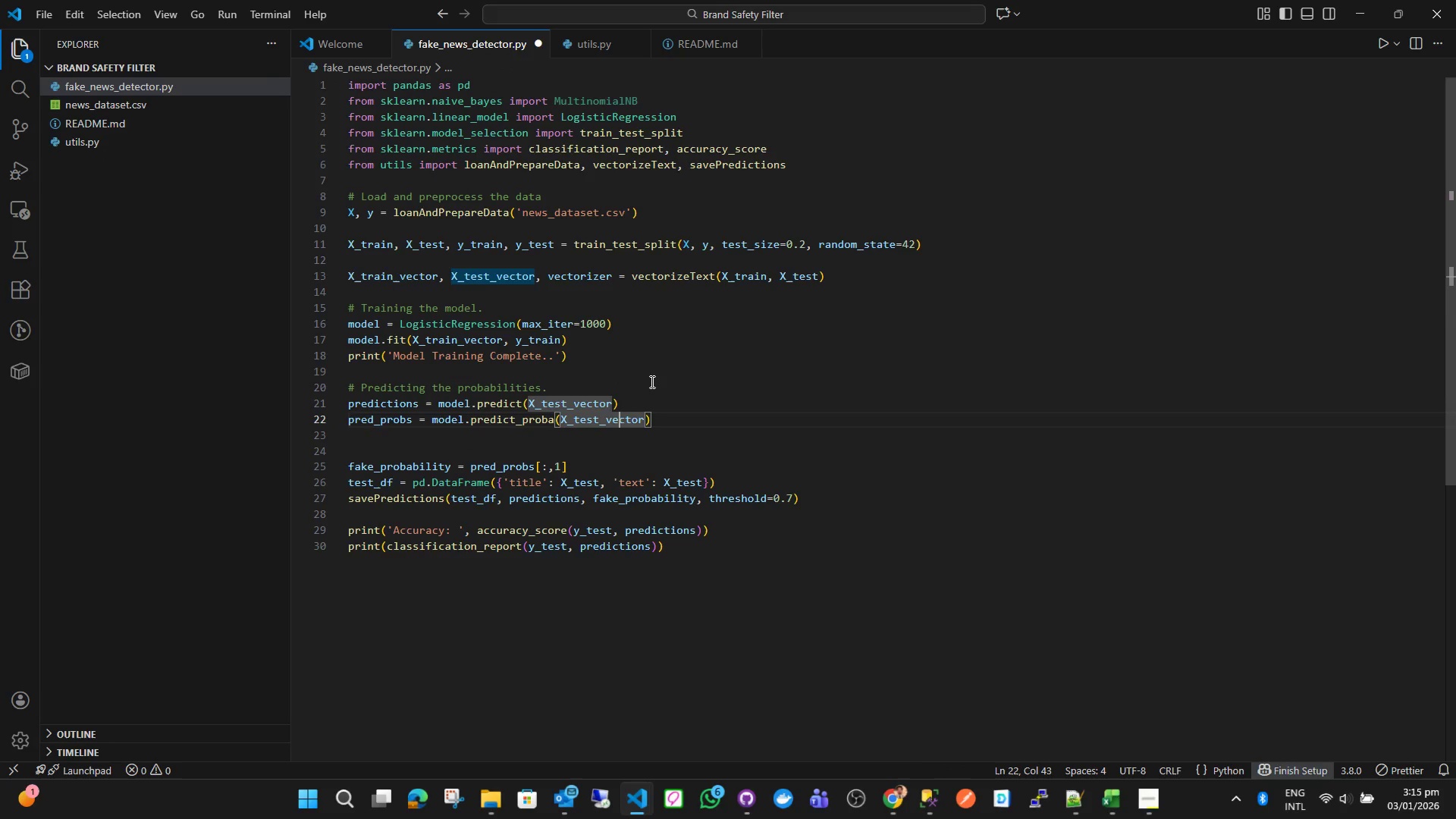 
left_click([654, 431])
 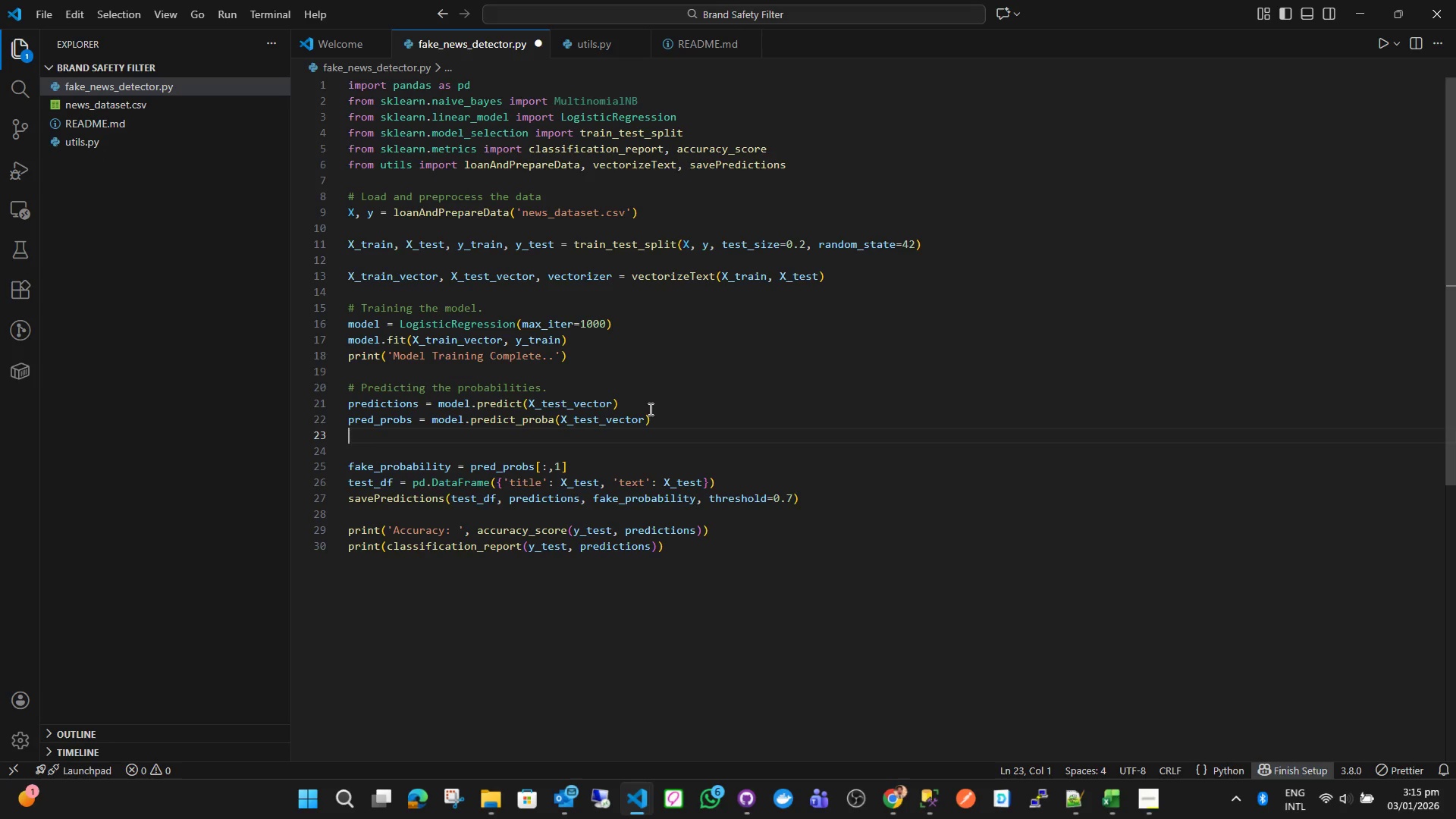 
left_click([645, 419])
 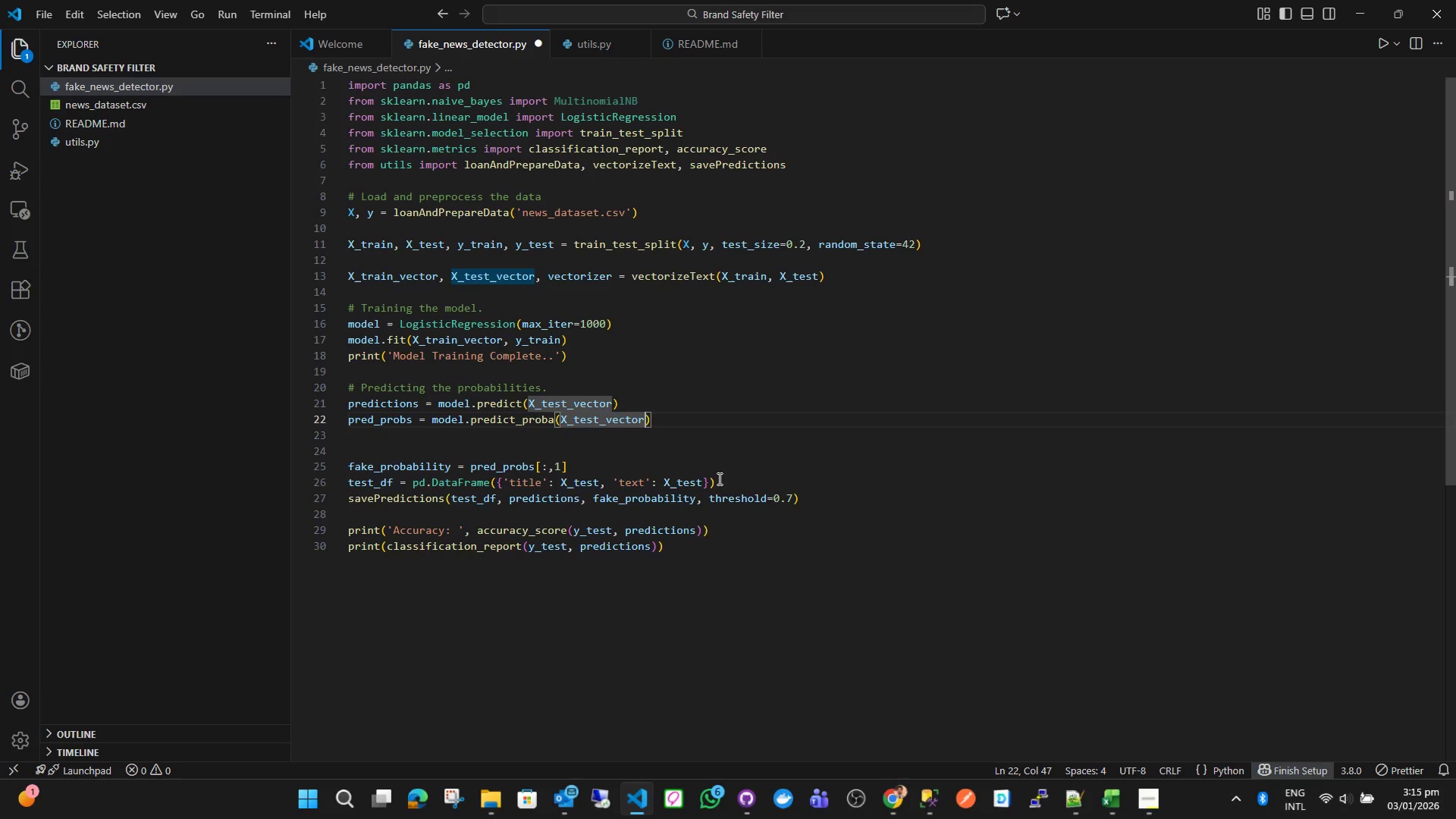 
key(ArrowRight)
 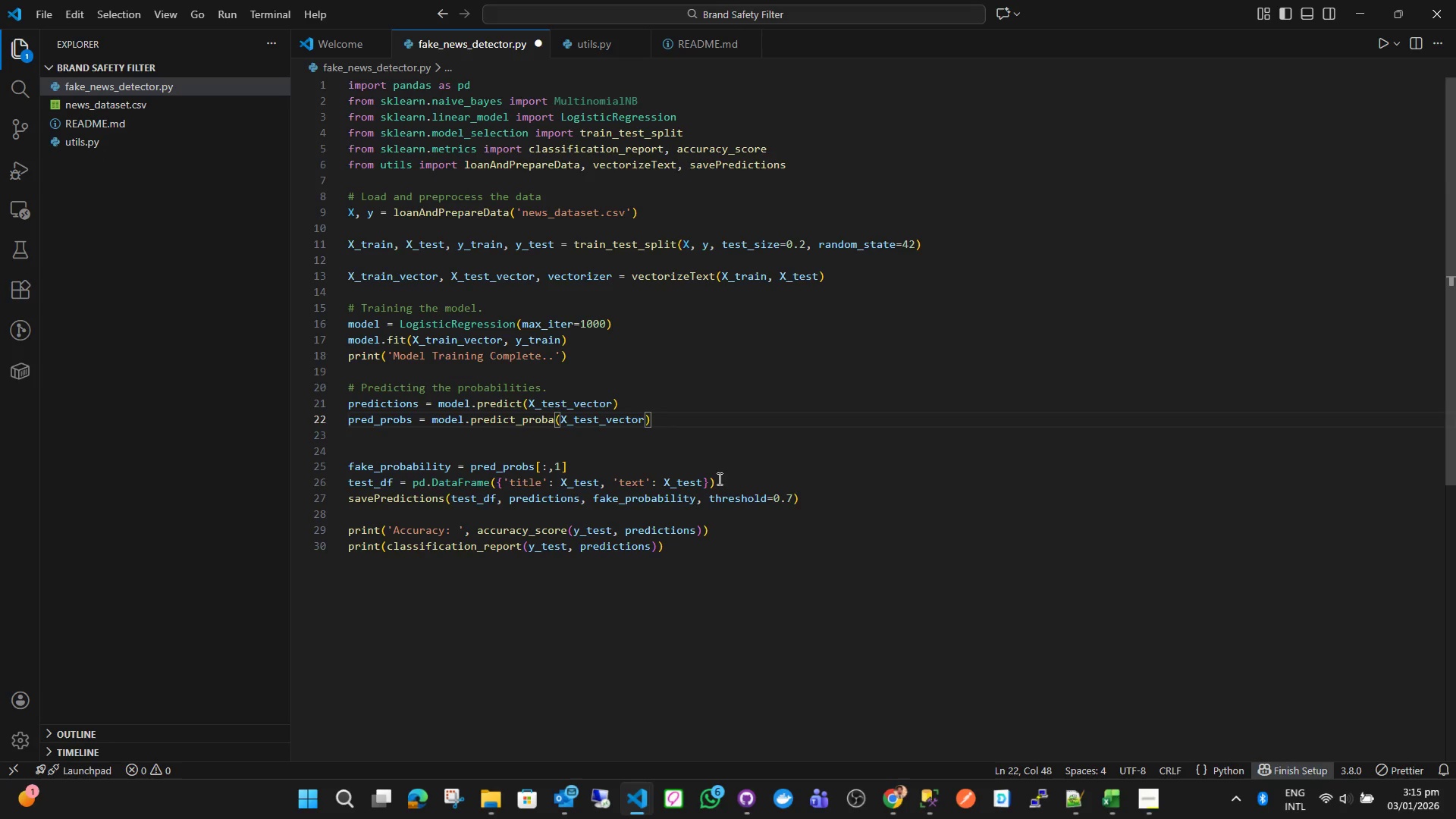 
key(BracketLeft)
 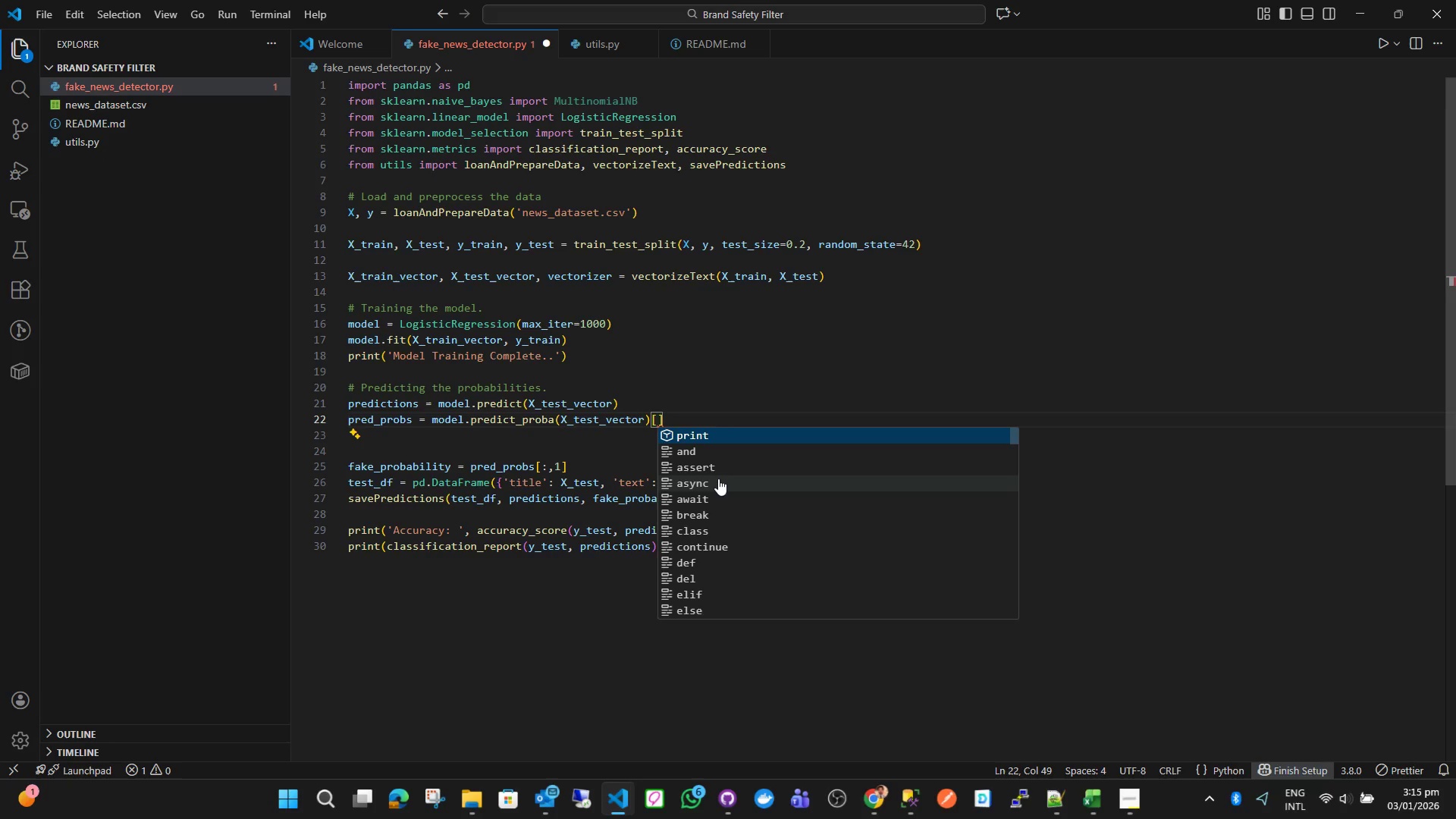 
key(Shift+Semicolon)
 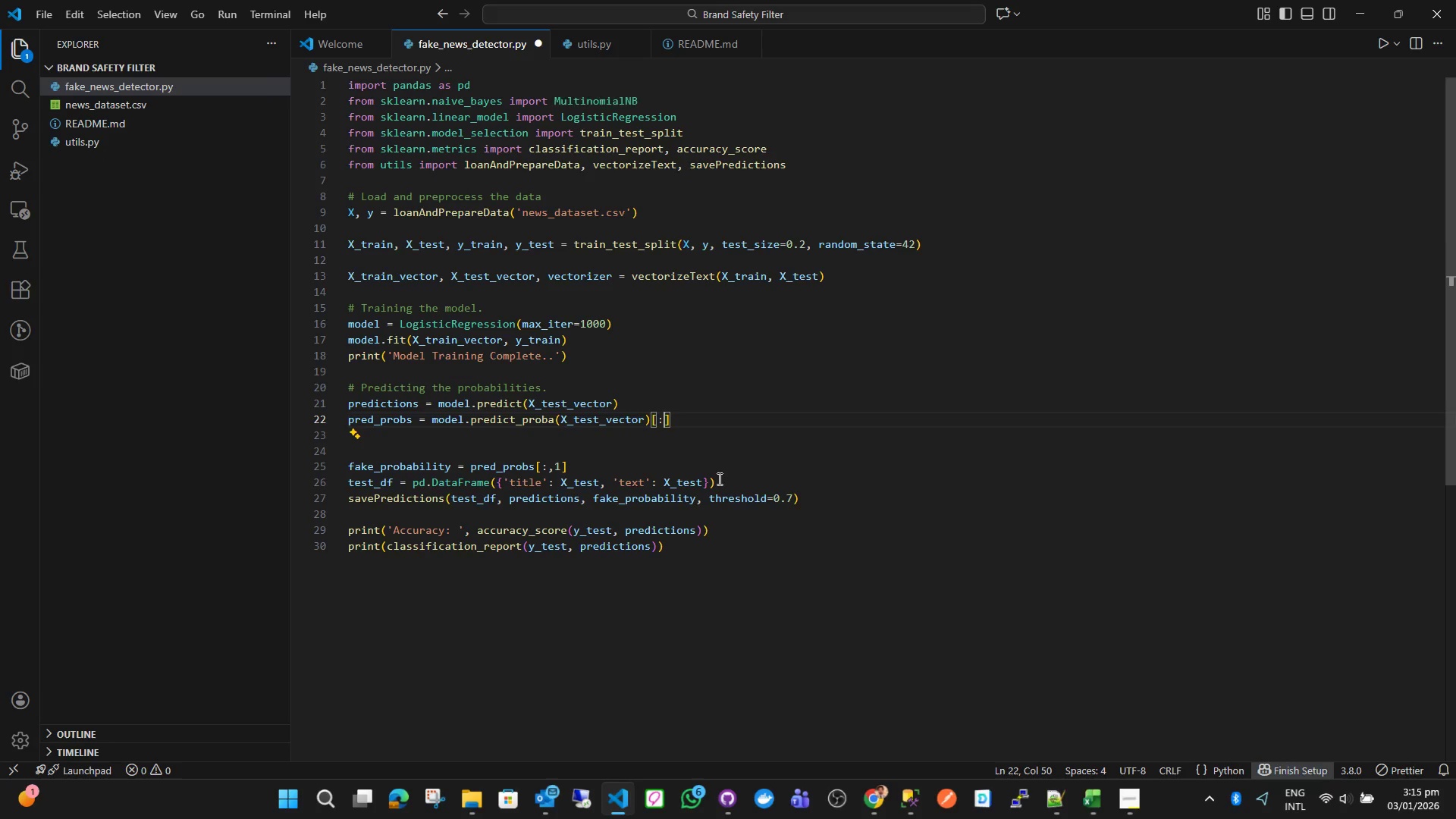 
key(Comma)
 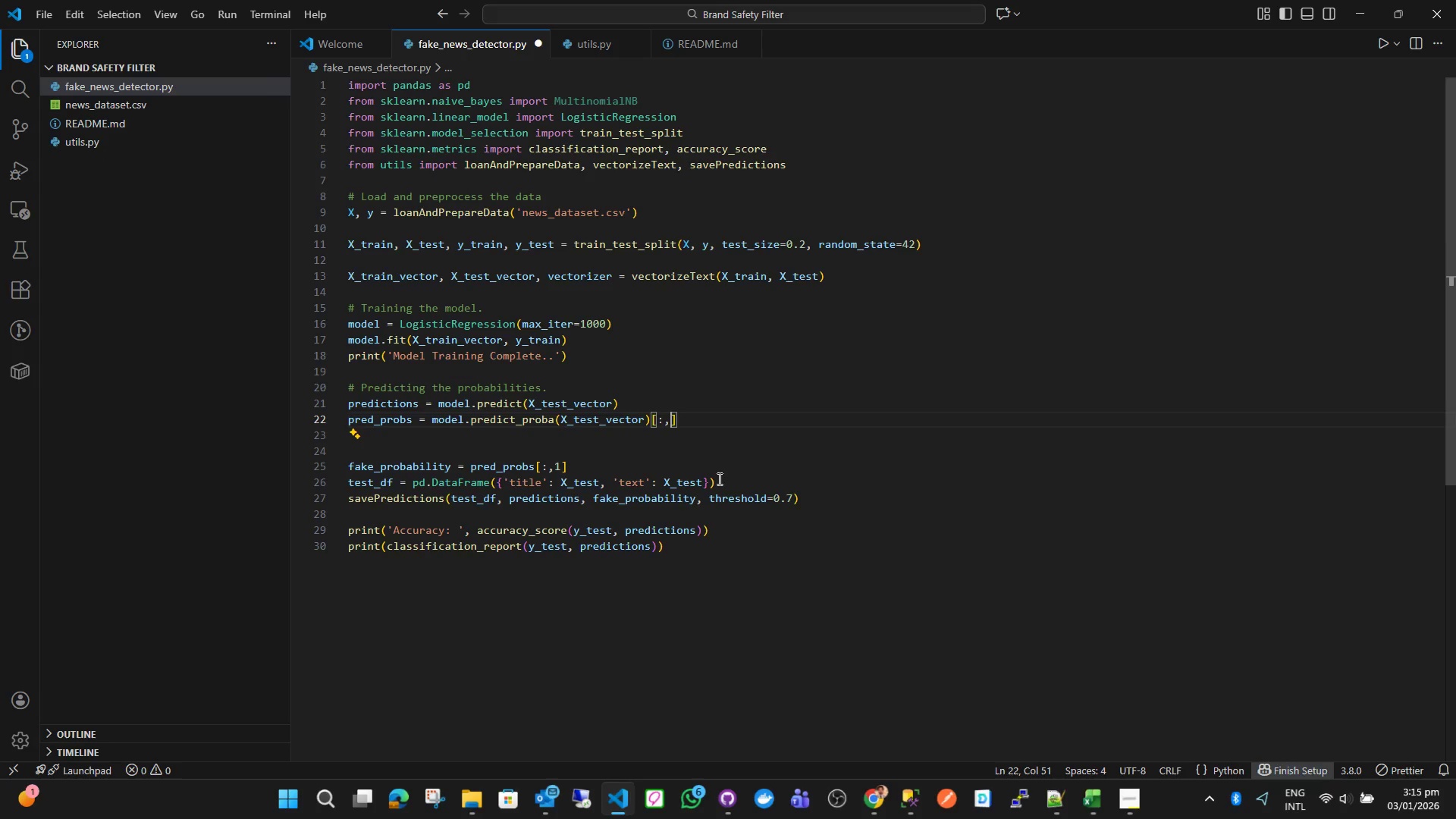 
key(1)
 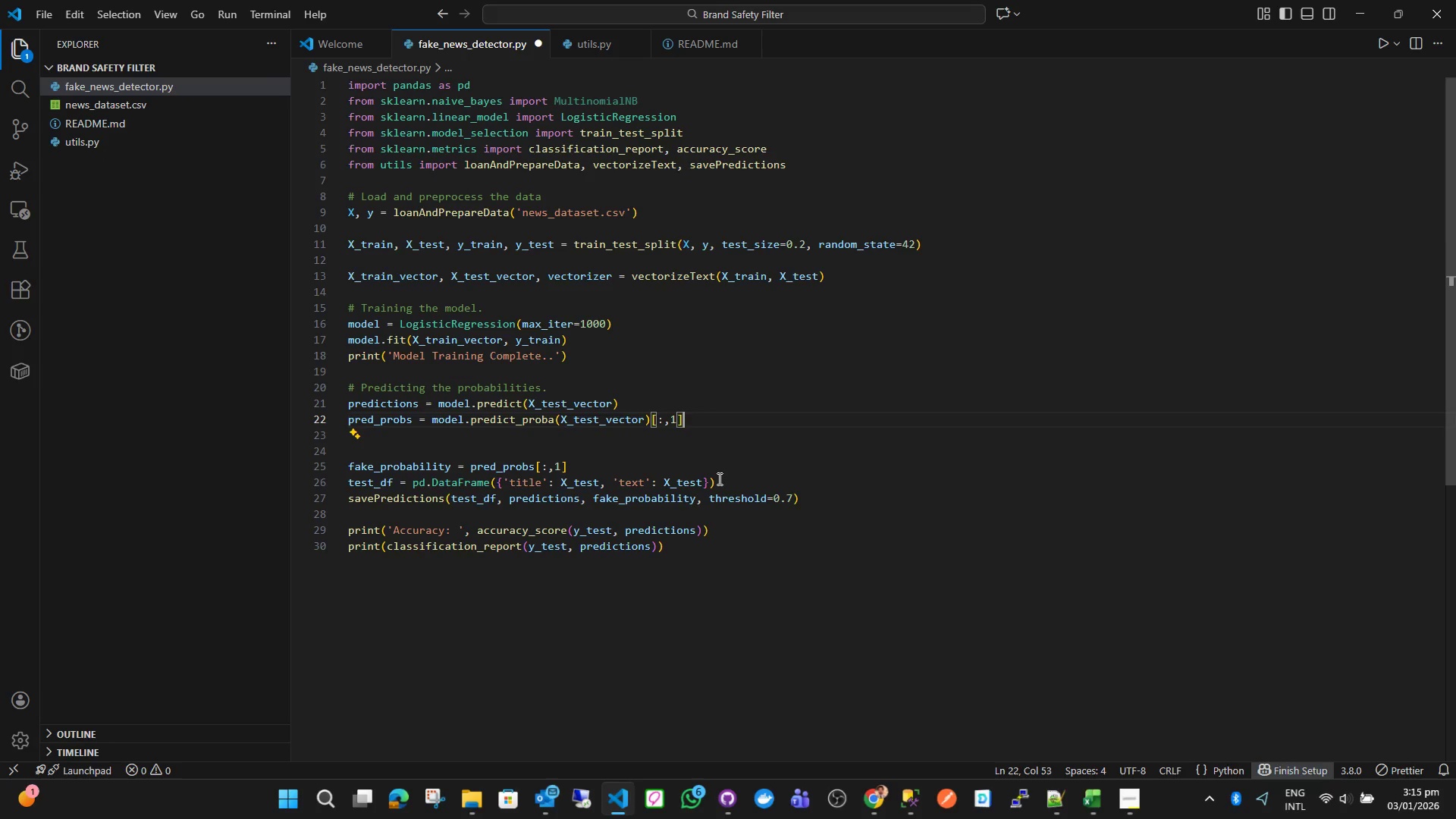 
key(ArrowRight)
 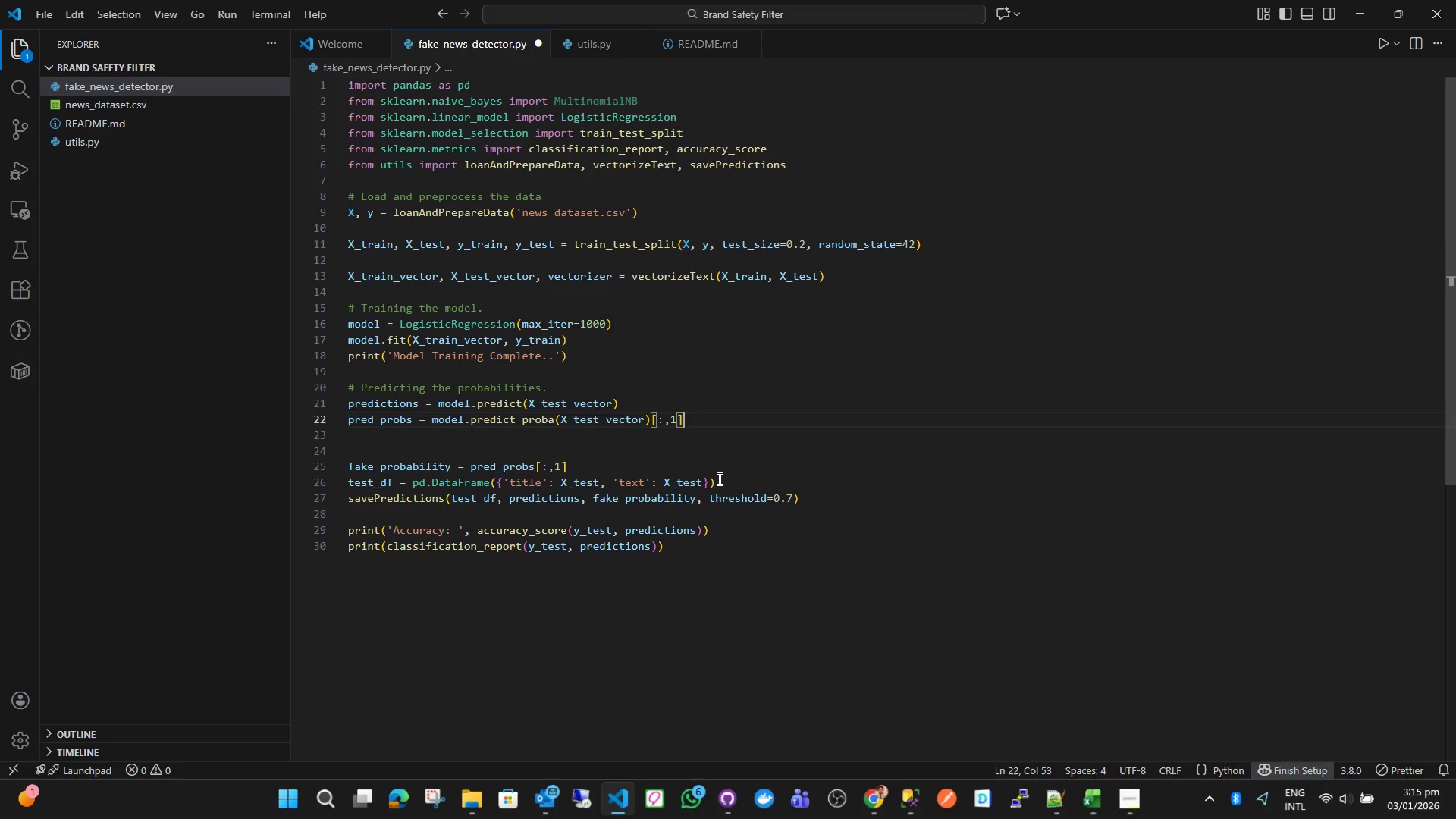 
key(Enter)
 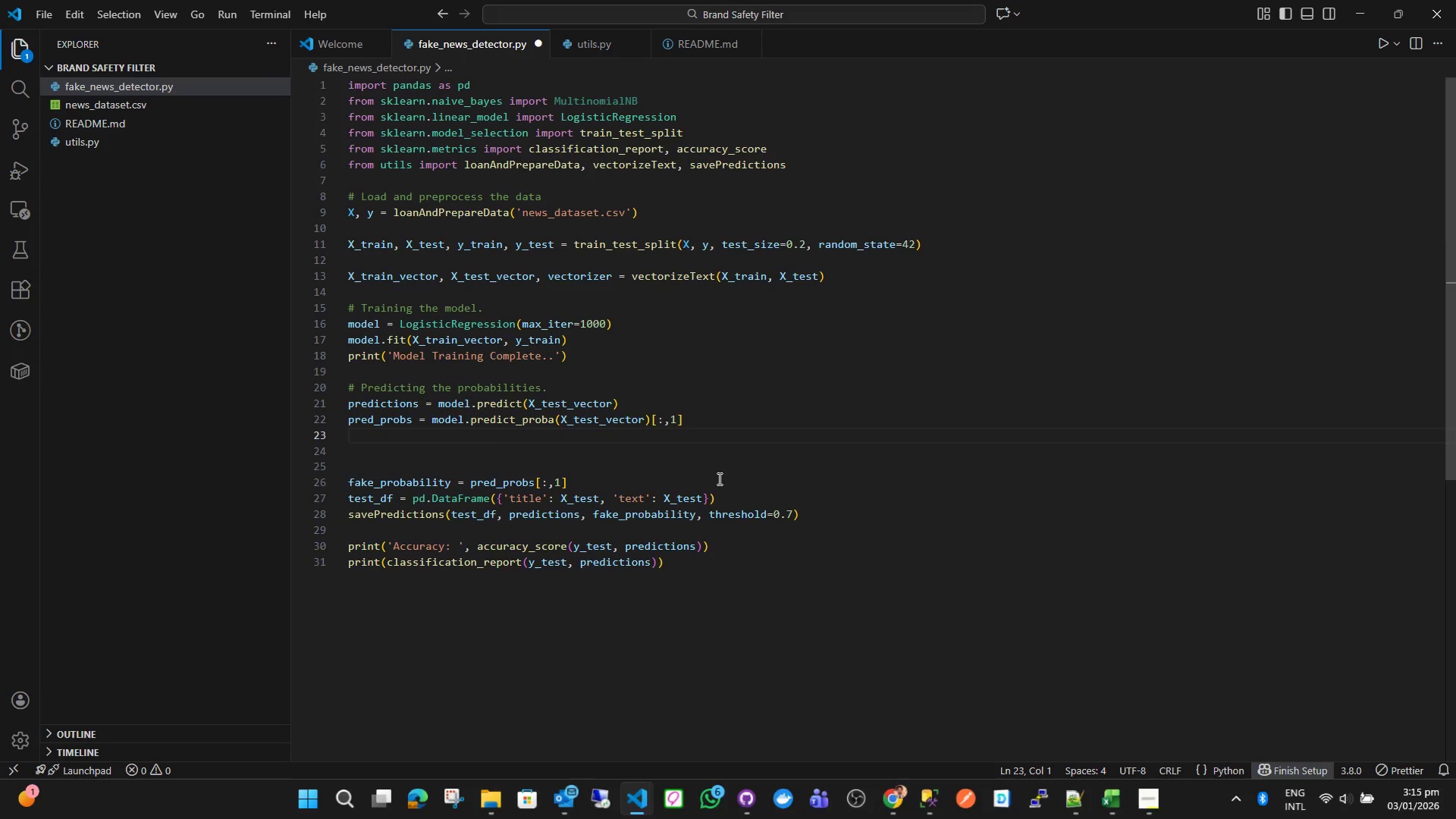 
key(ArrowDown)
 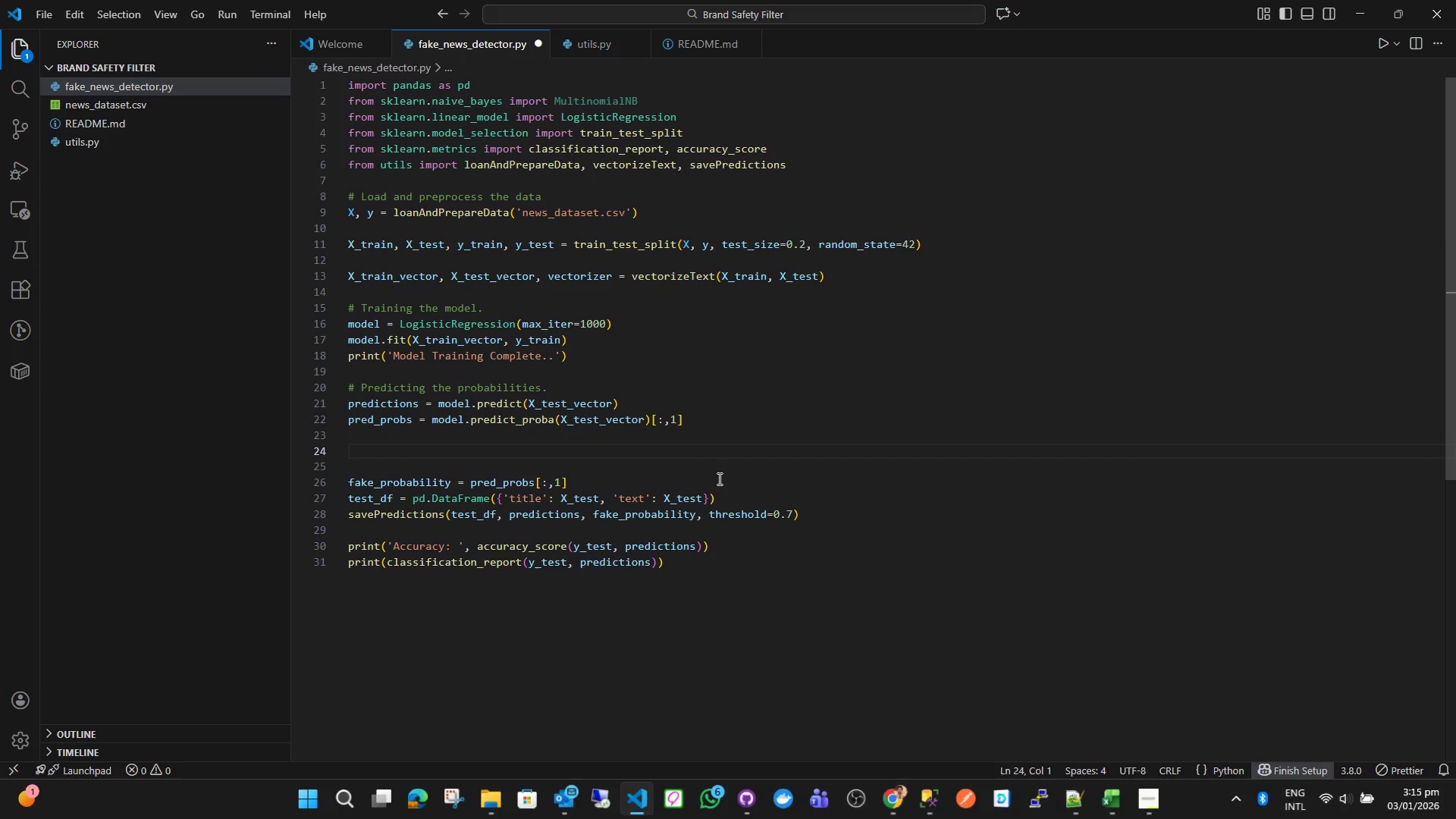 
key(Backspace)
 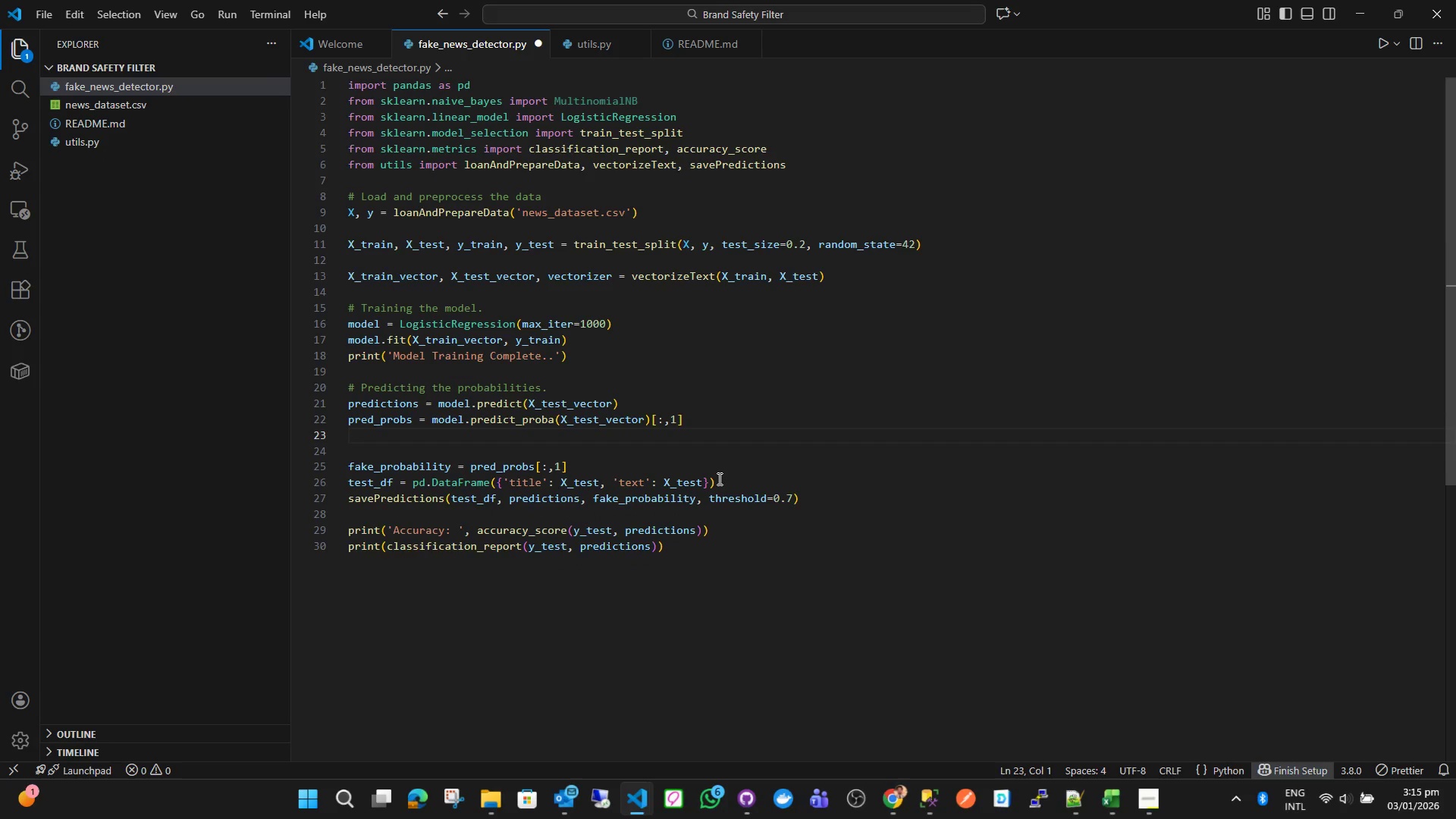 
key(Enter)
 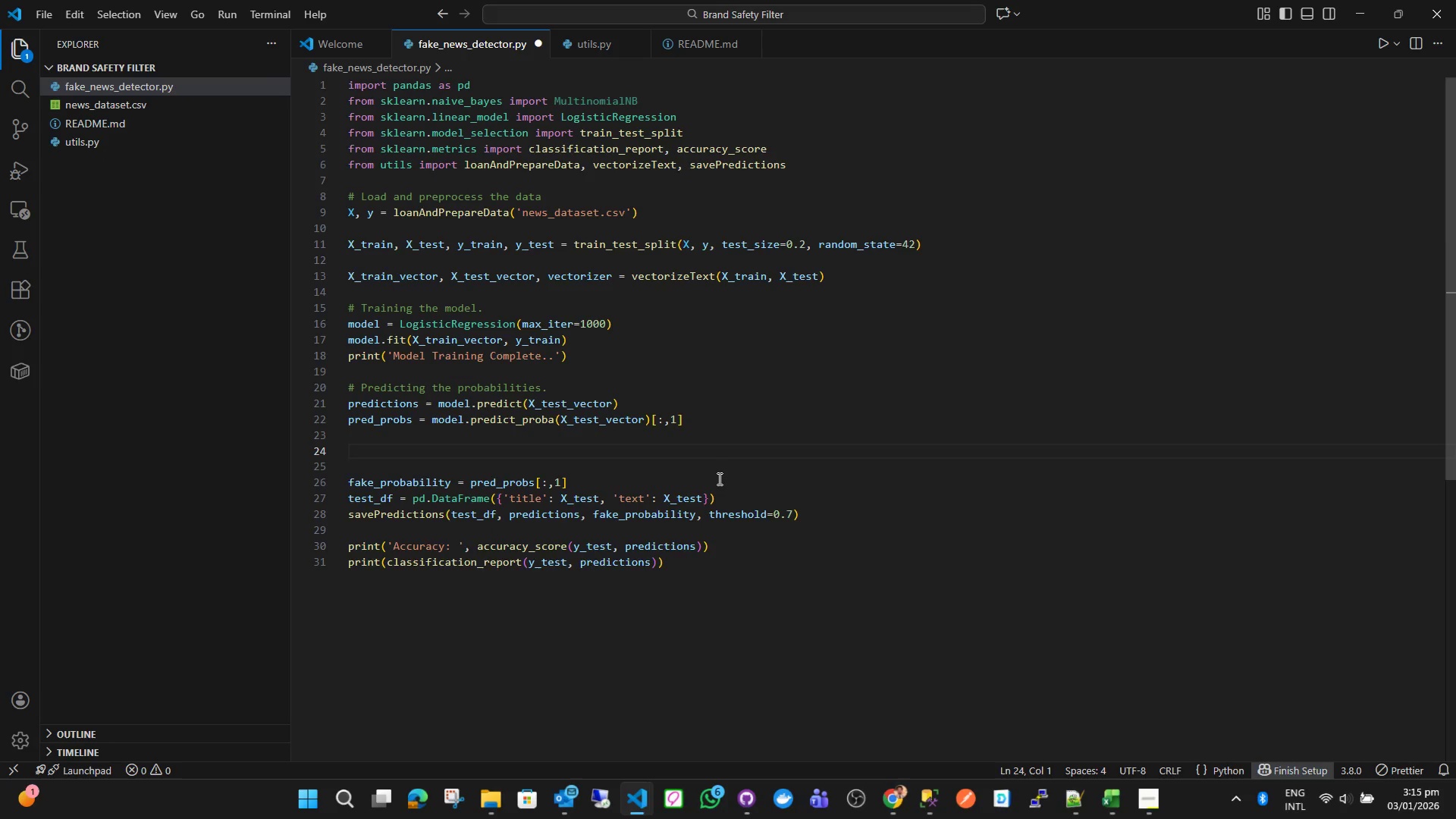 
type(oup)
key(Backspace)
type(tput_df = pdf)
key(Backspace)
type(.Dat)
 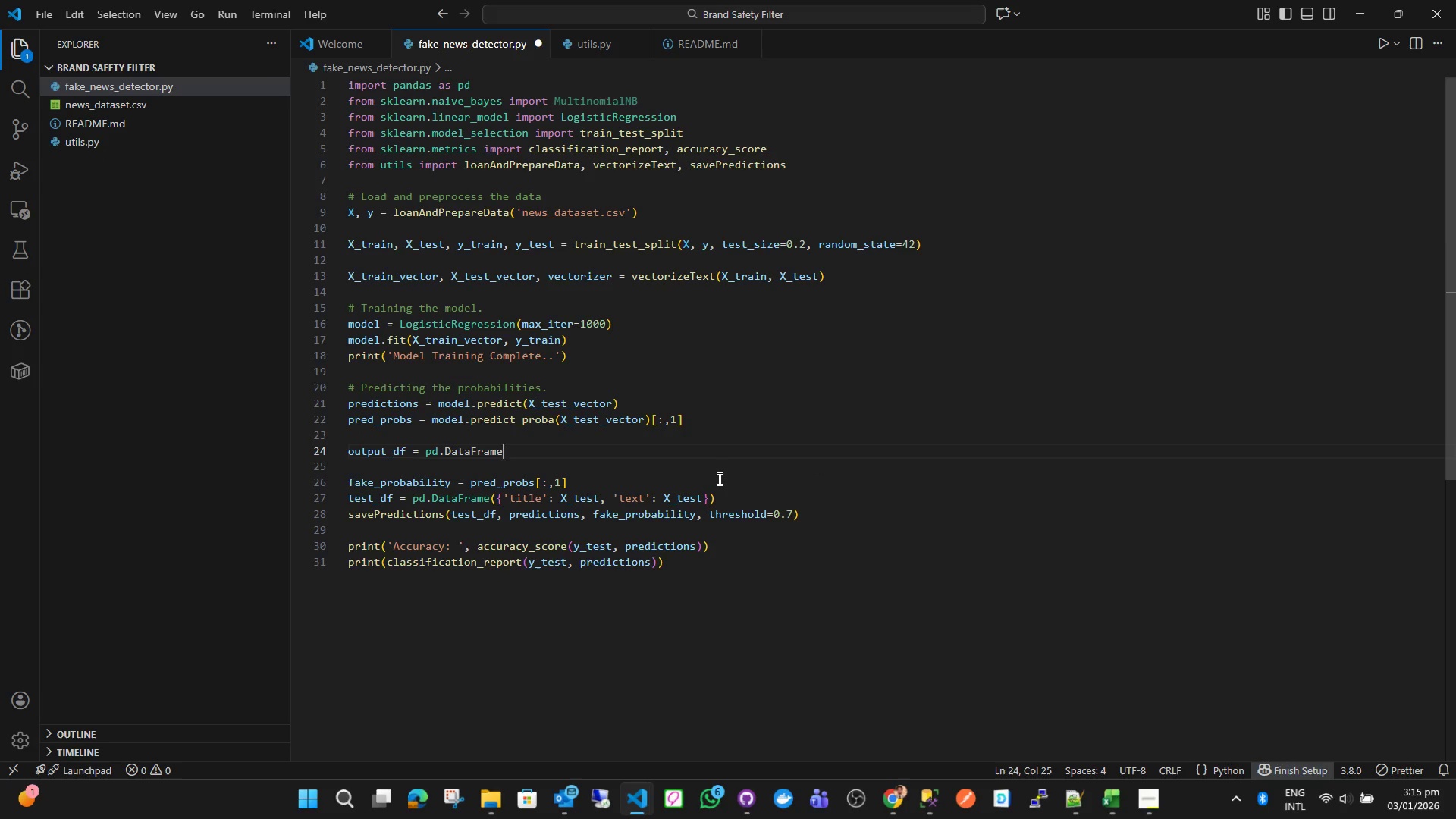 
 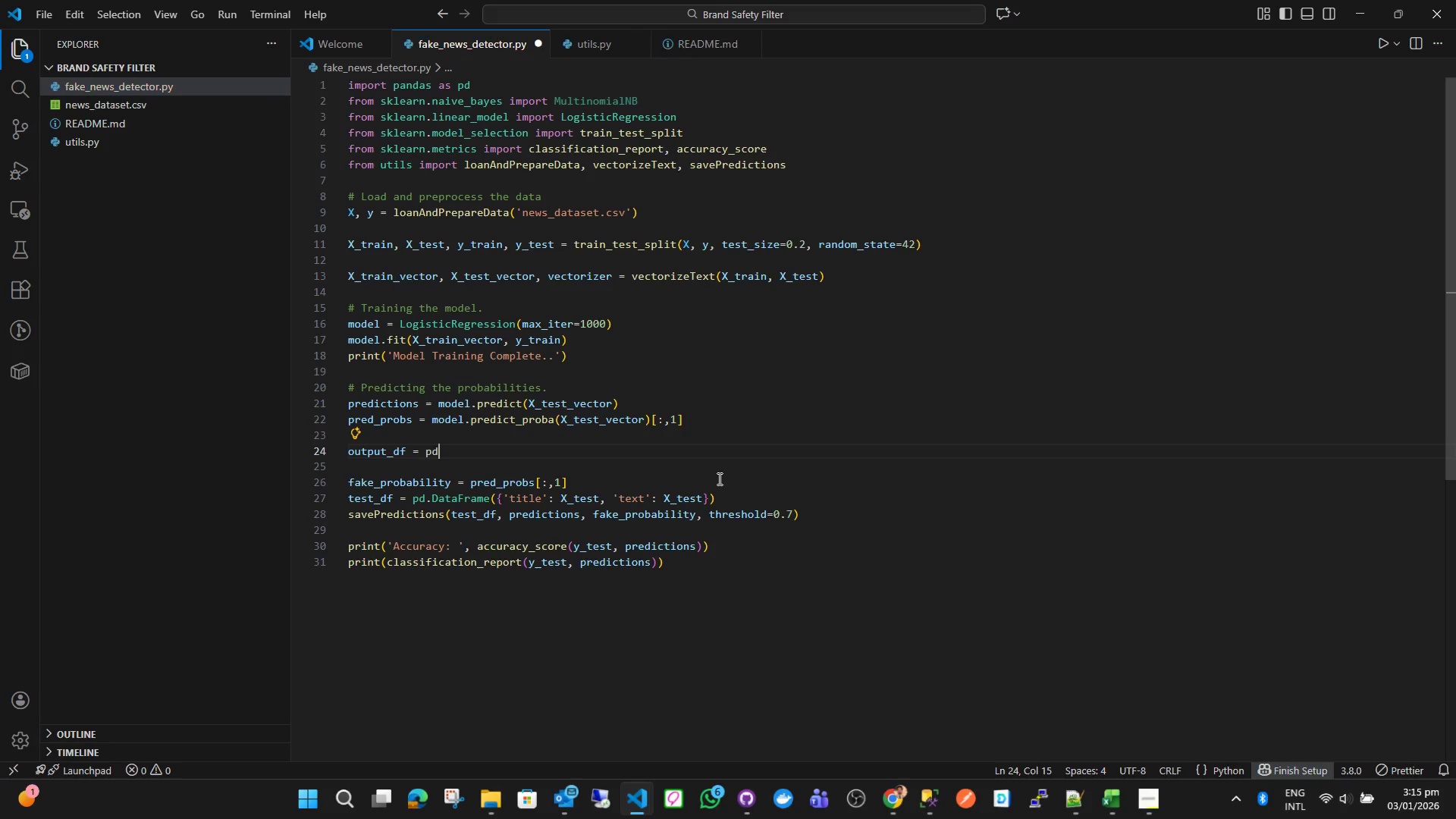 
key(Enter)
 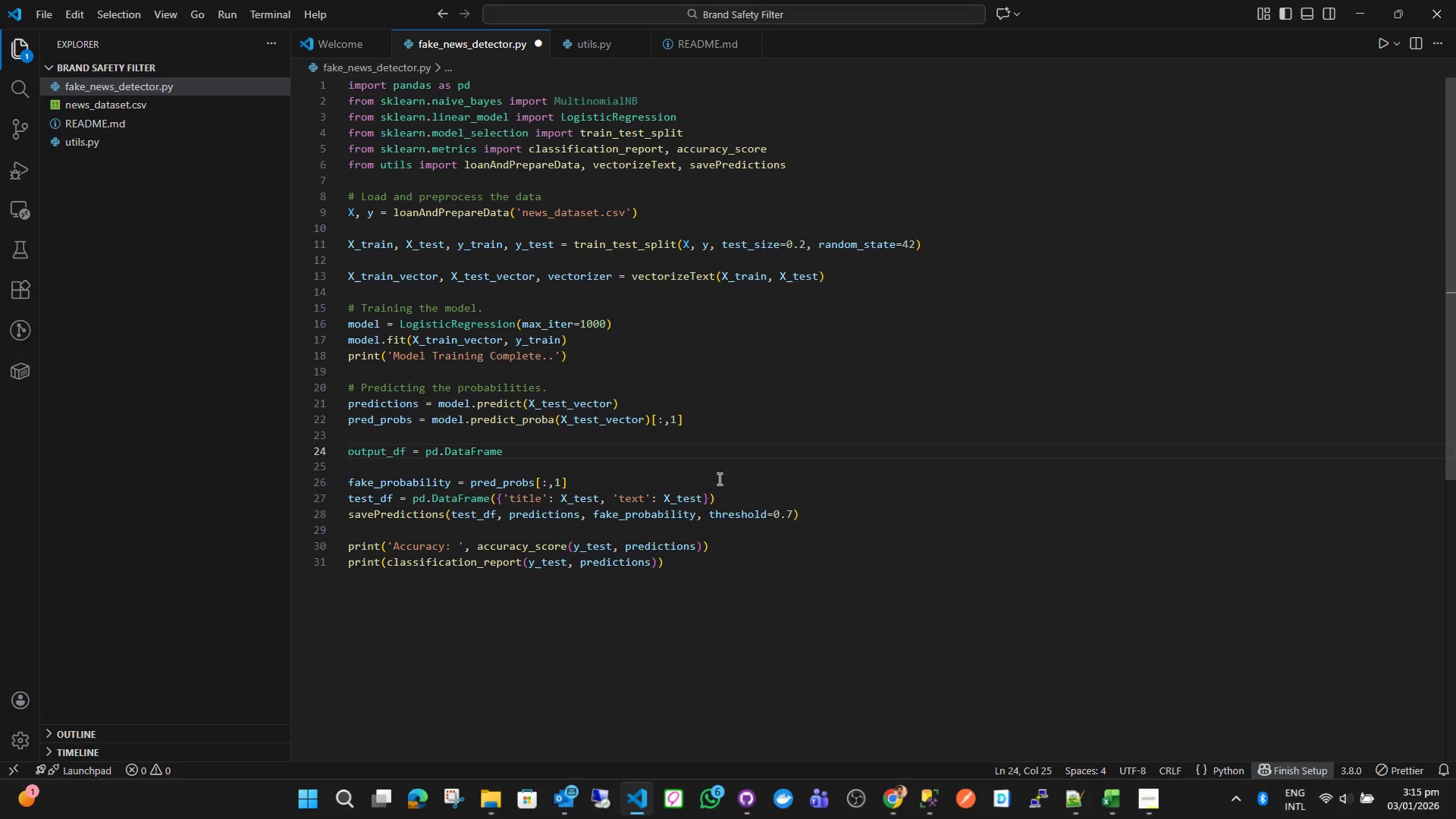 
key(Shift+0)
 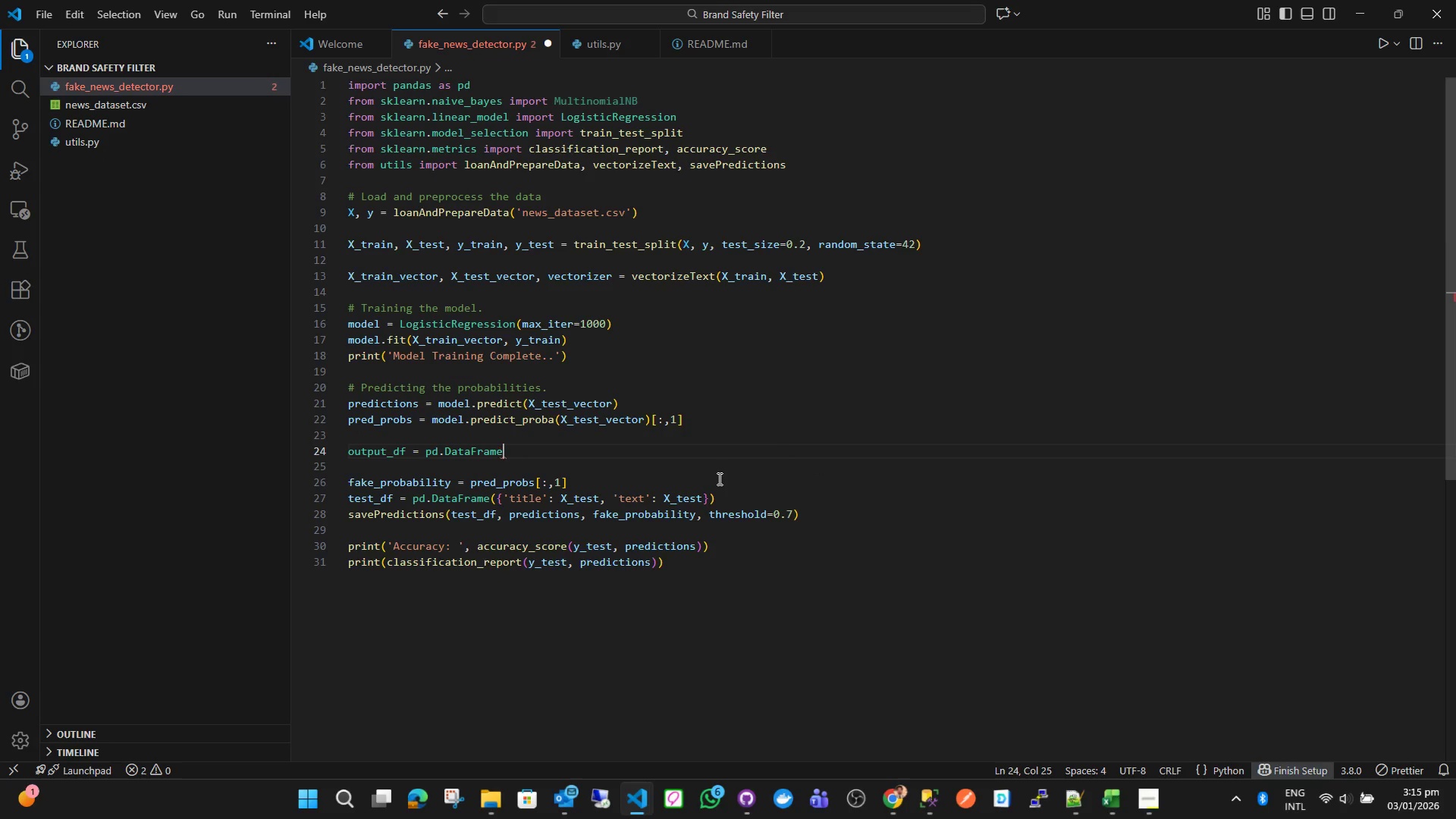 
key(Backspace)
 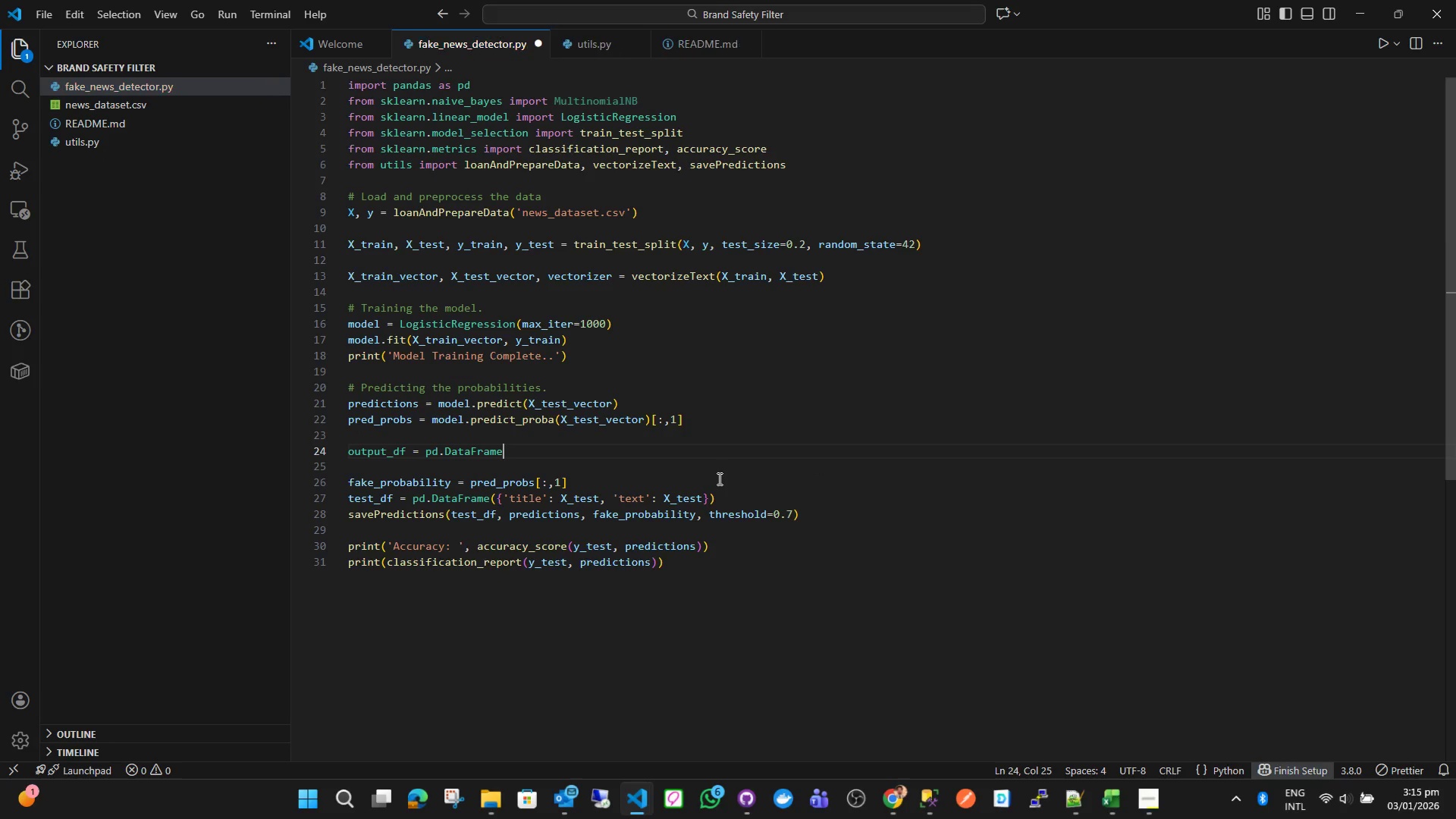 
key(Shift+9)
 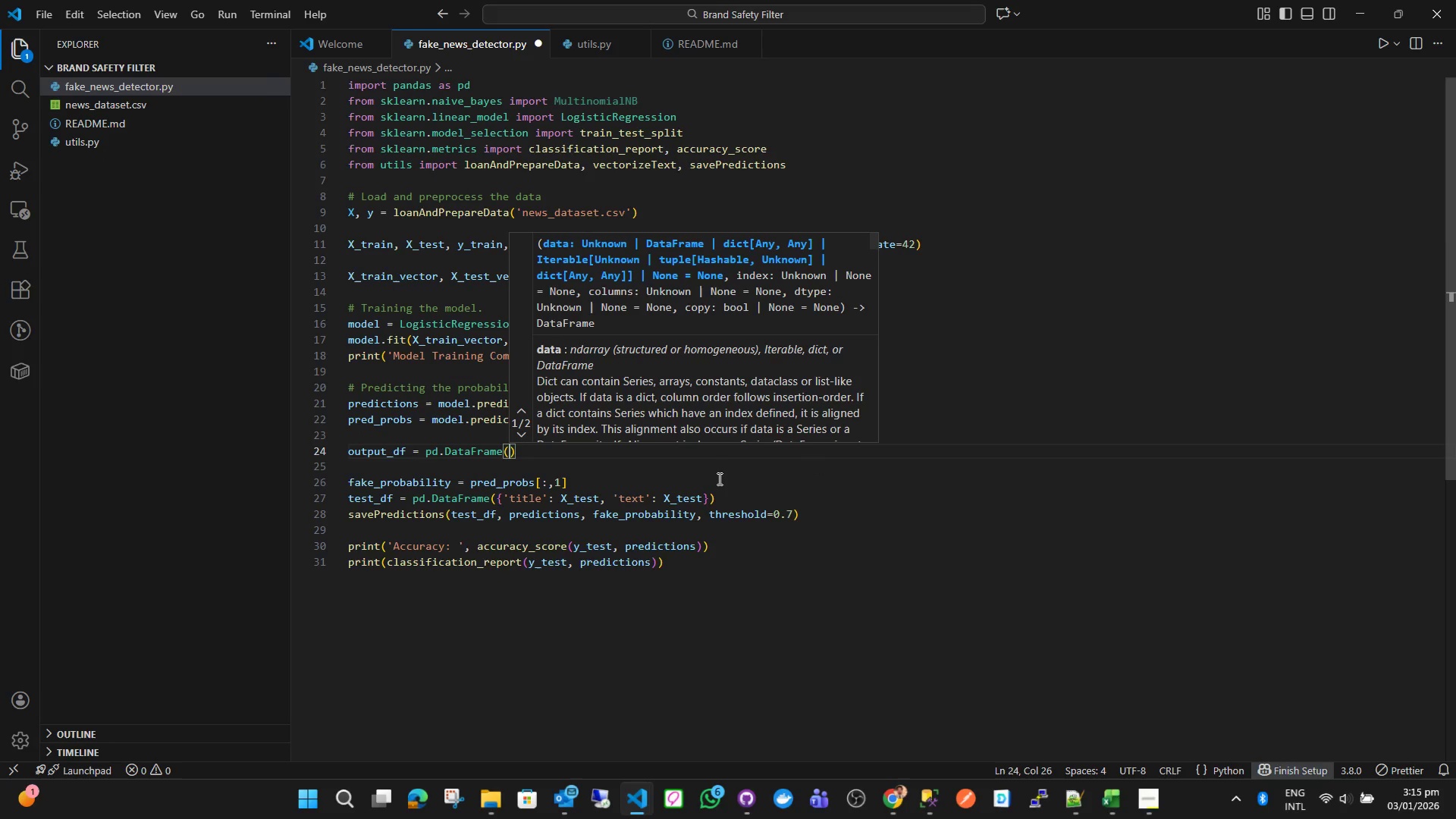 
key(Shift+BracketLeft)
 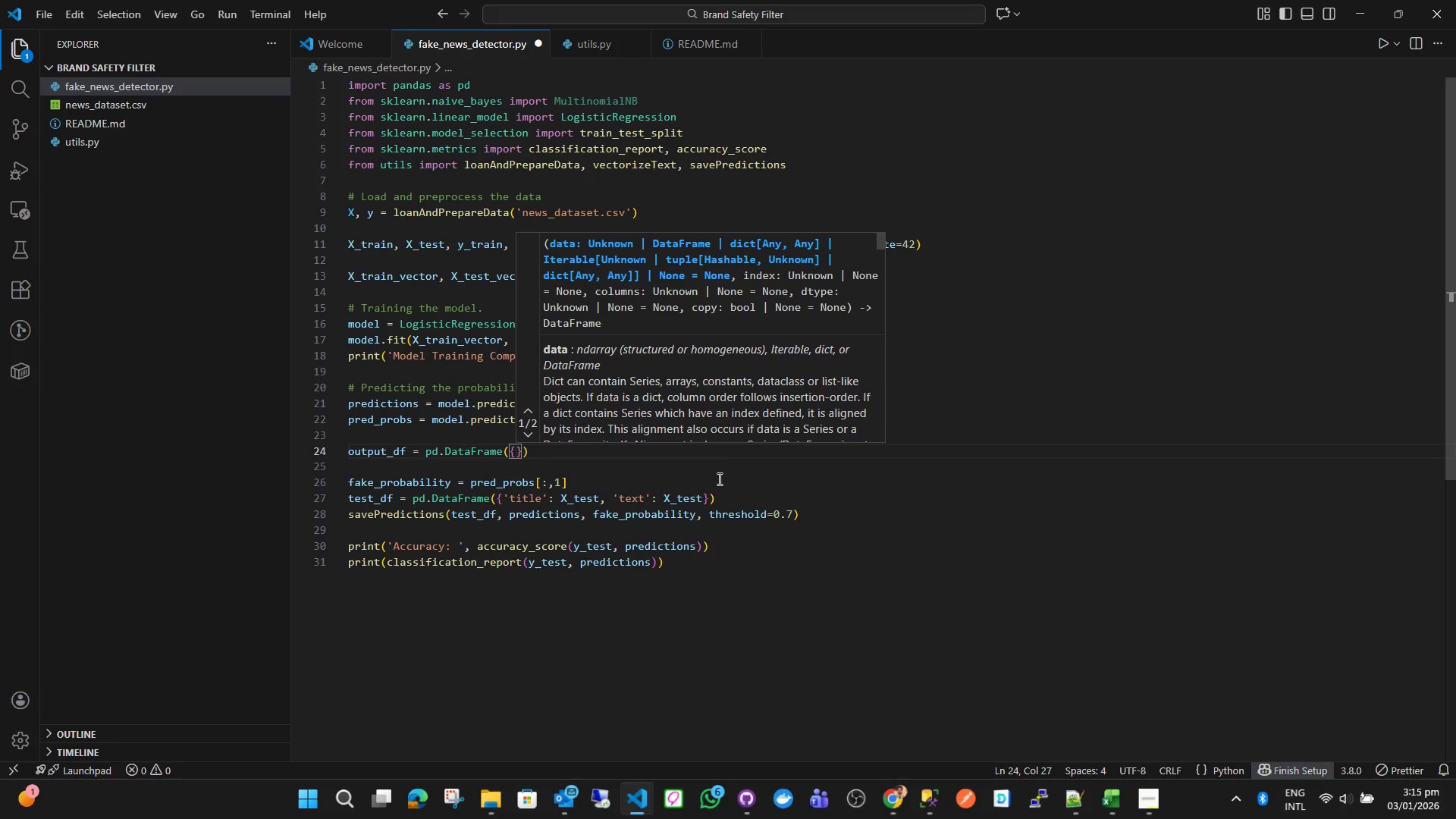 
key(Enter)
 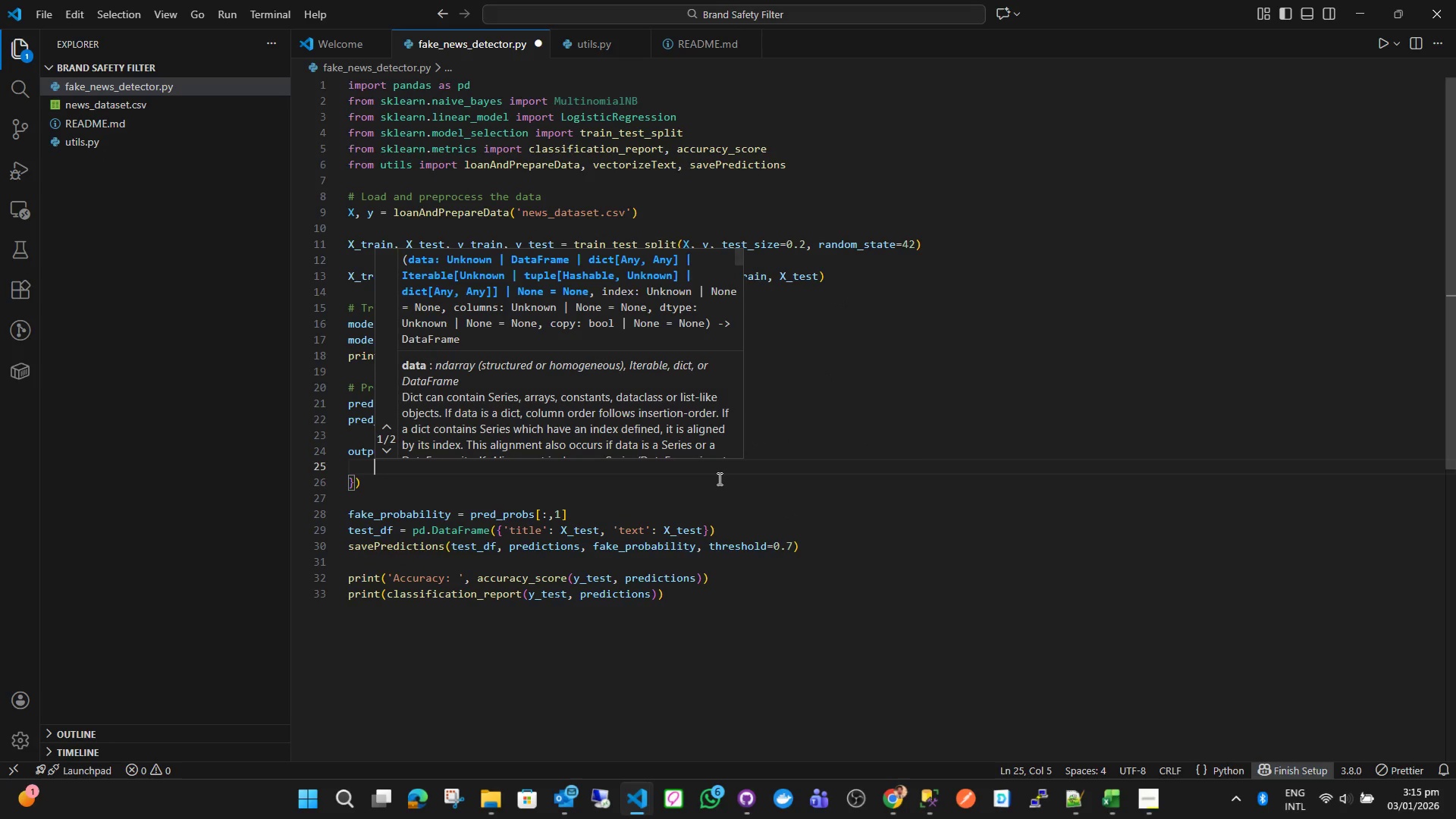 
key(Quote)
 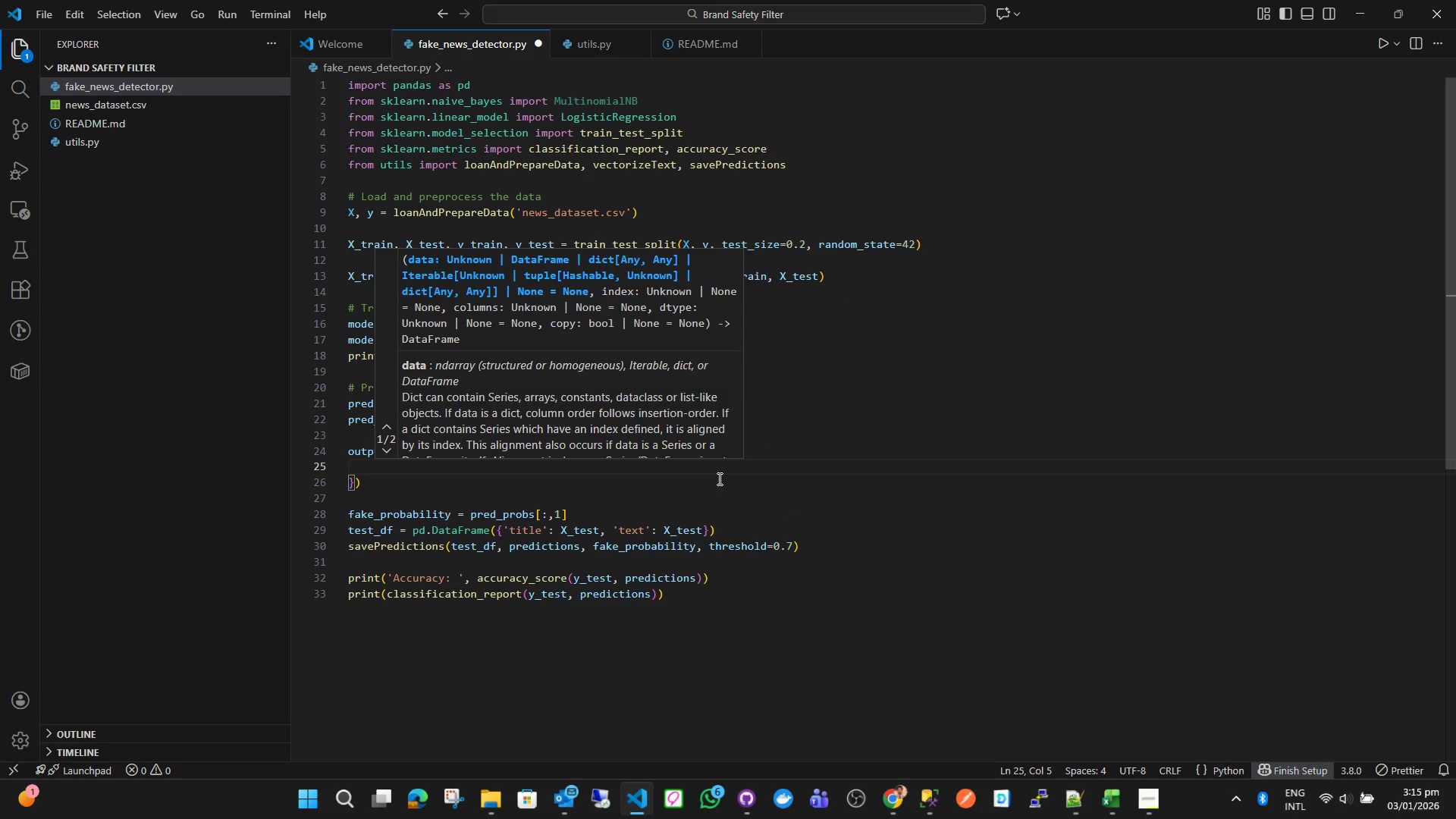 
key(Quote)
 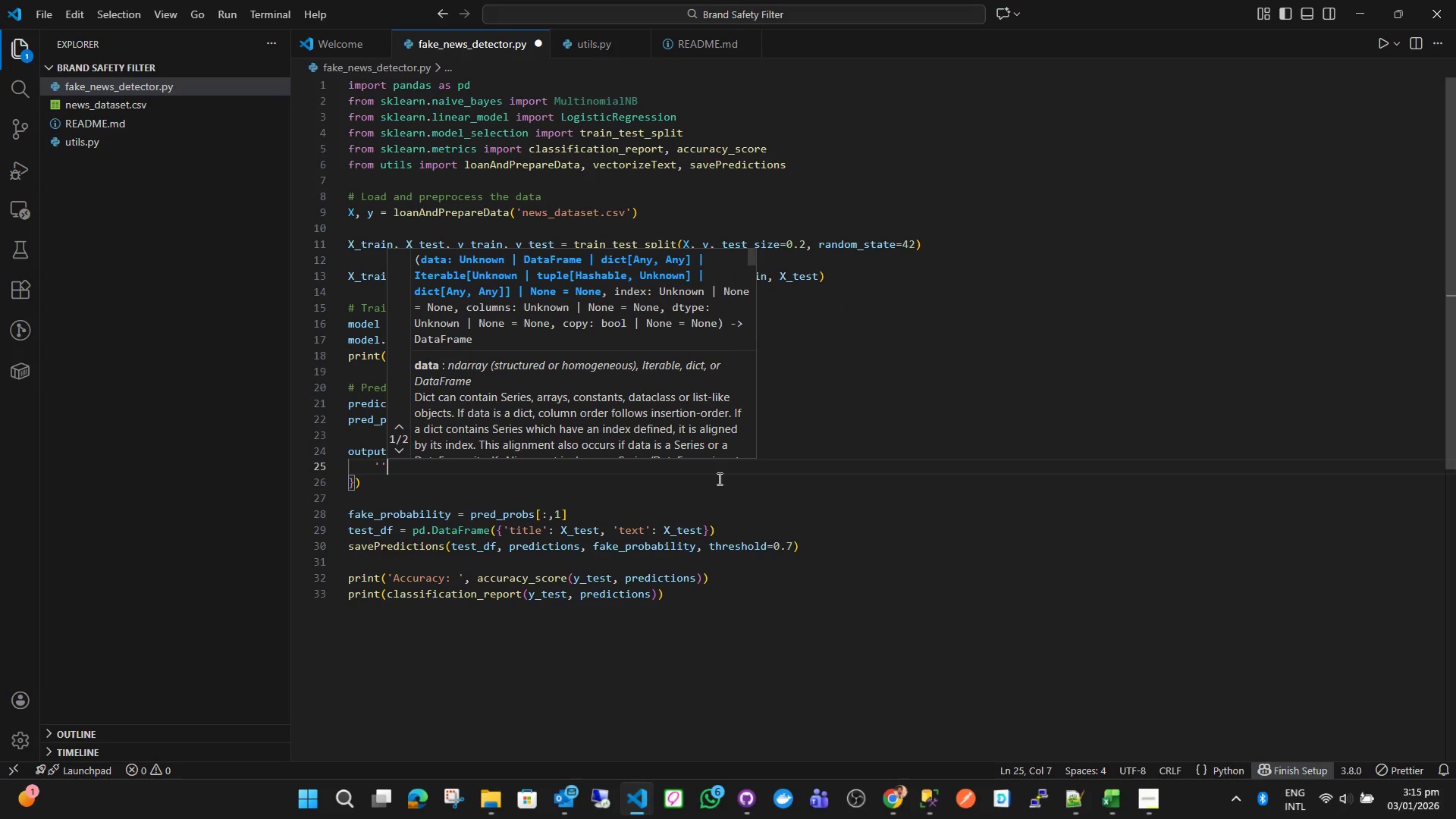 
key(ArrowLeft)
 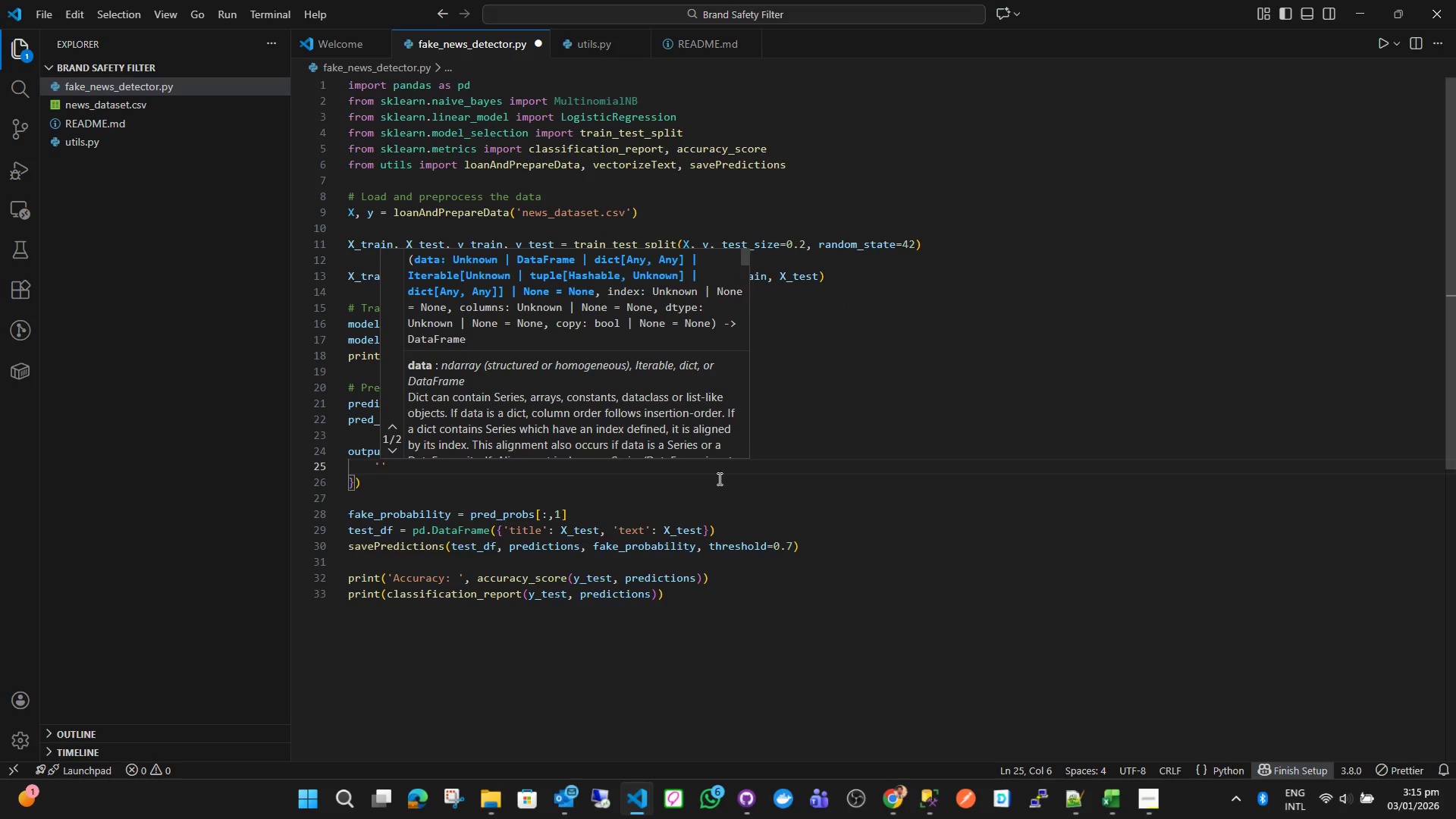 
type(title)
 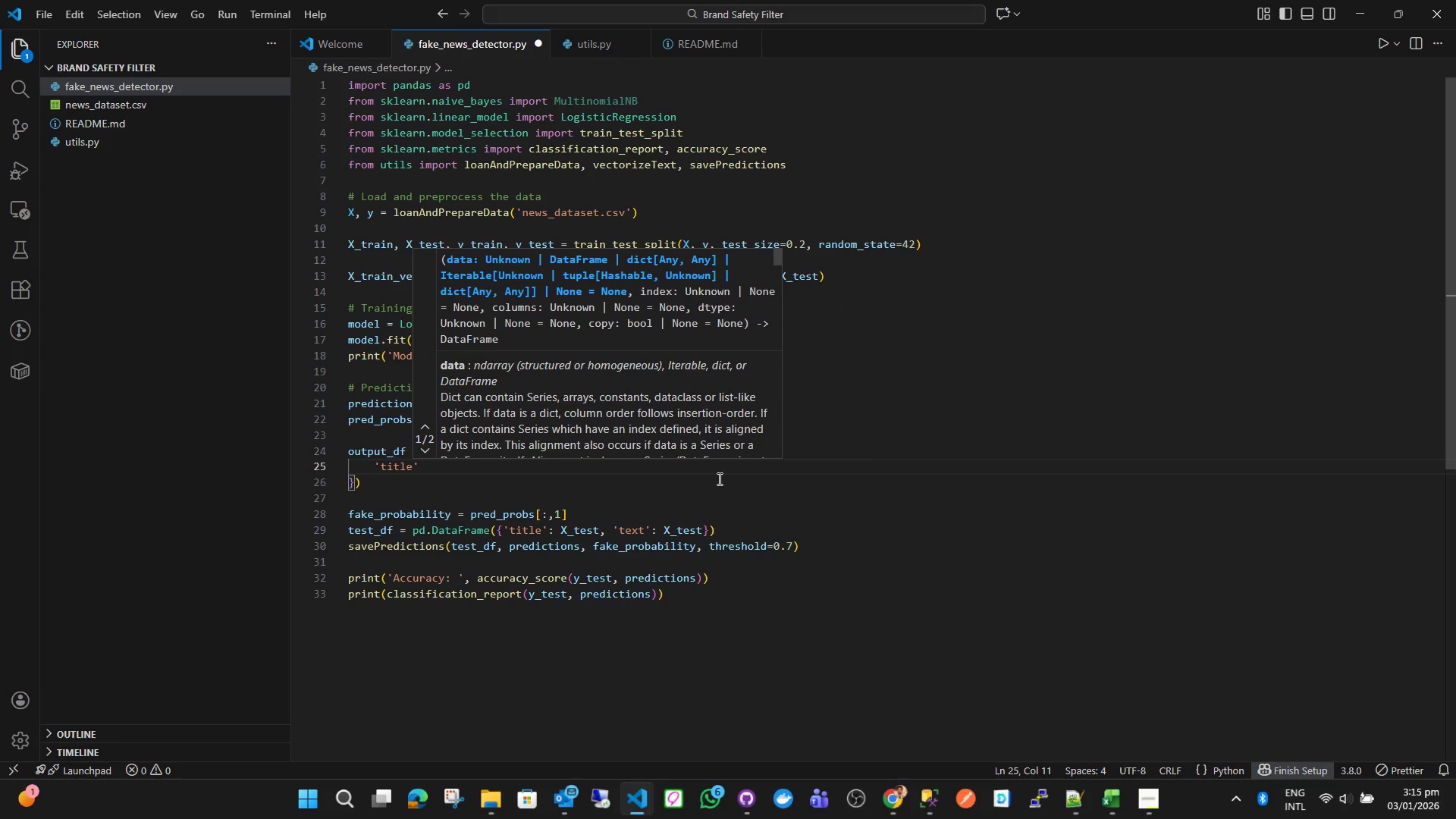 
key(ArrowRight)
 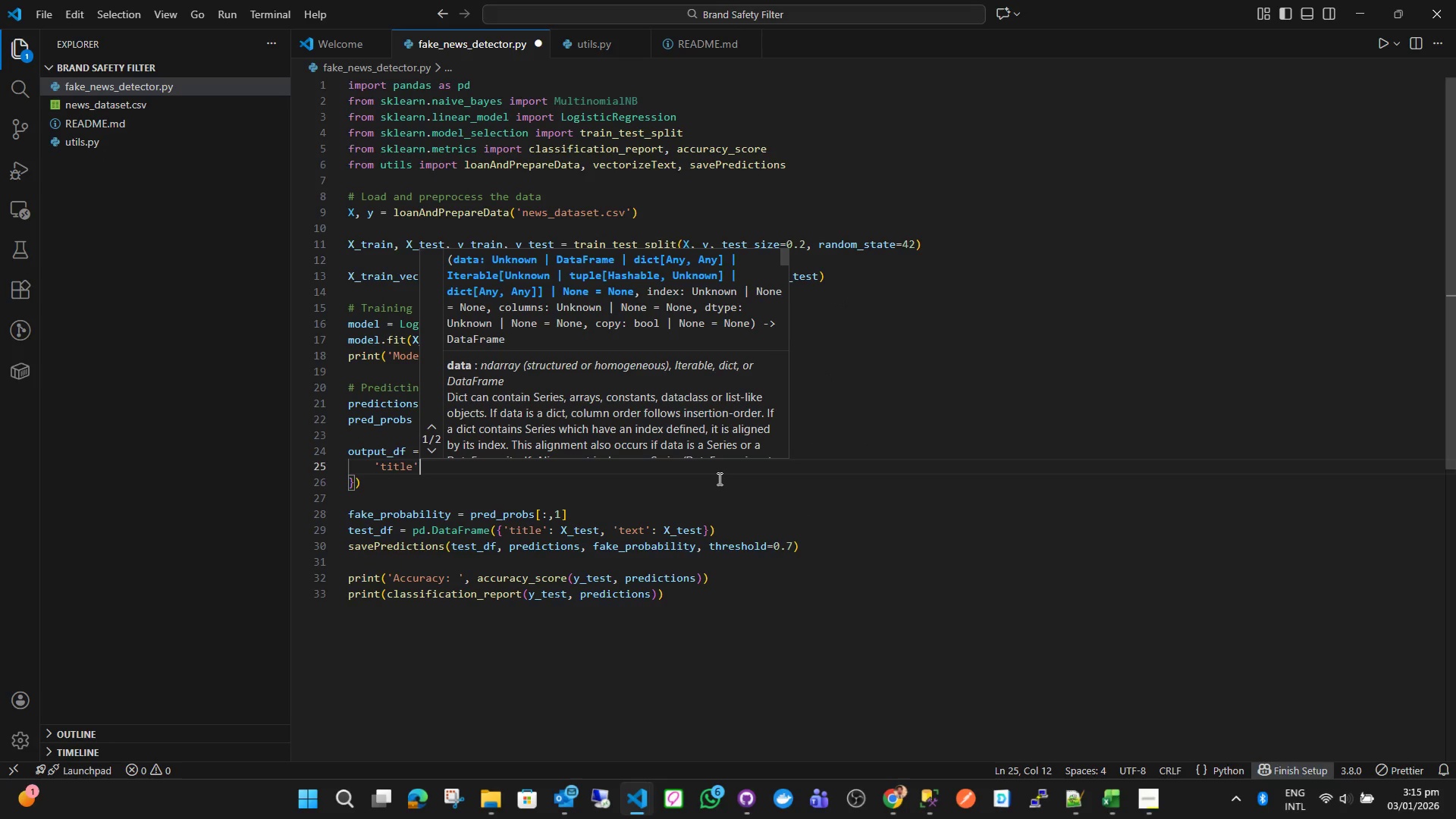 
type(: X-test)
key(Backspace)
key(Backspace)
key(Backspace)
key(Backspace)
key(Backspace)
type(_test,)
 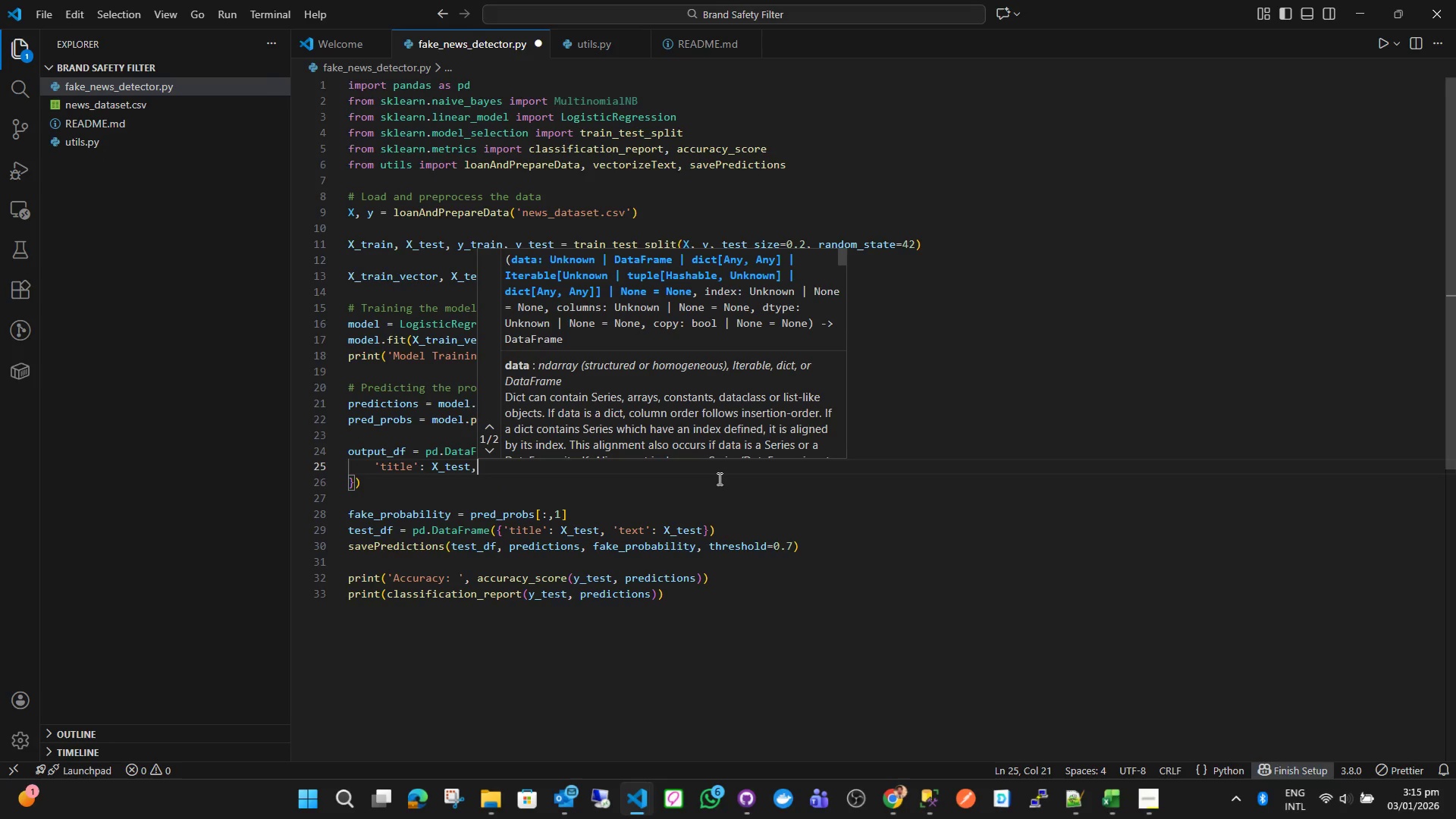 
key(Enter)
 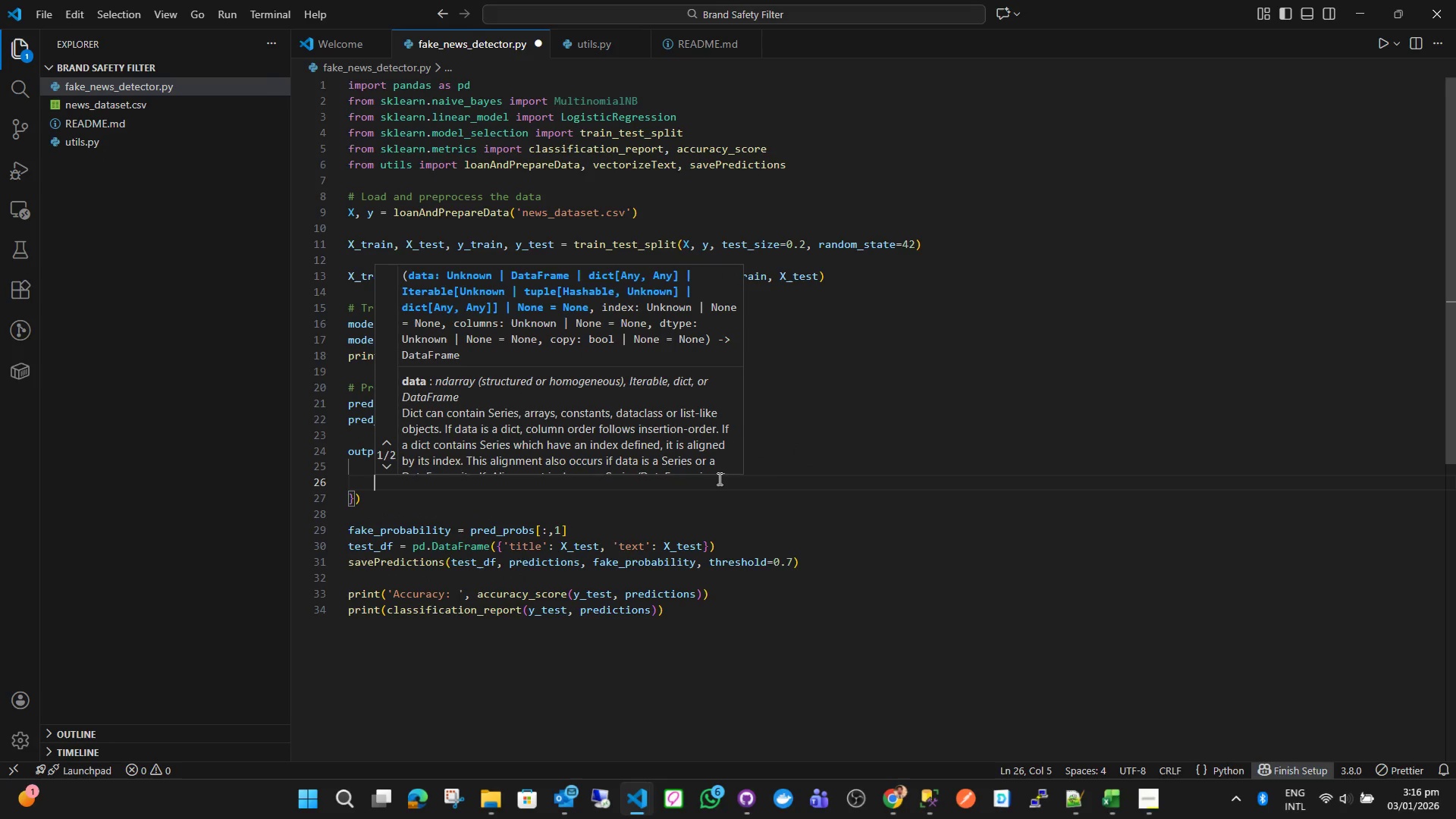 
wait(5.31)
 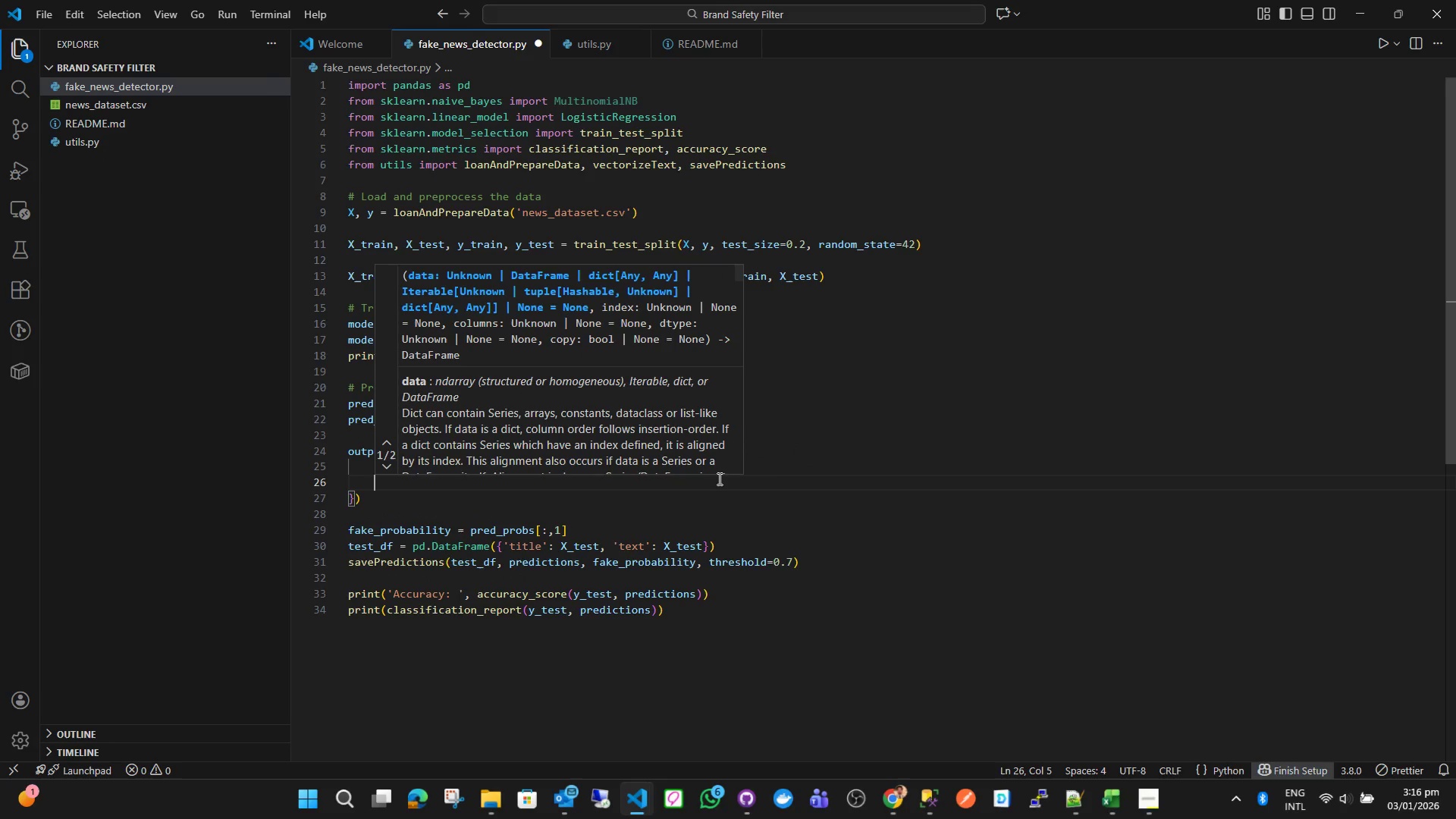 
key(Quote)
 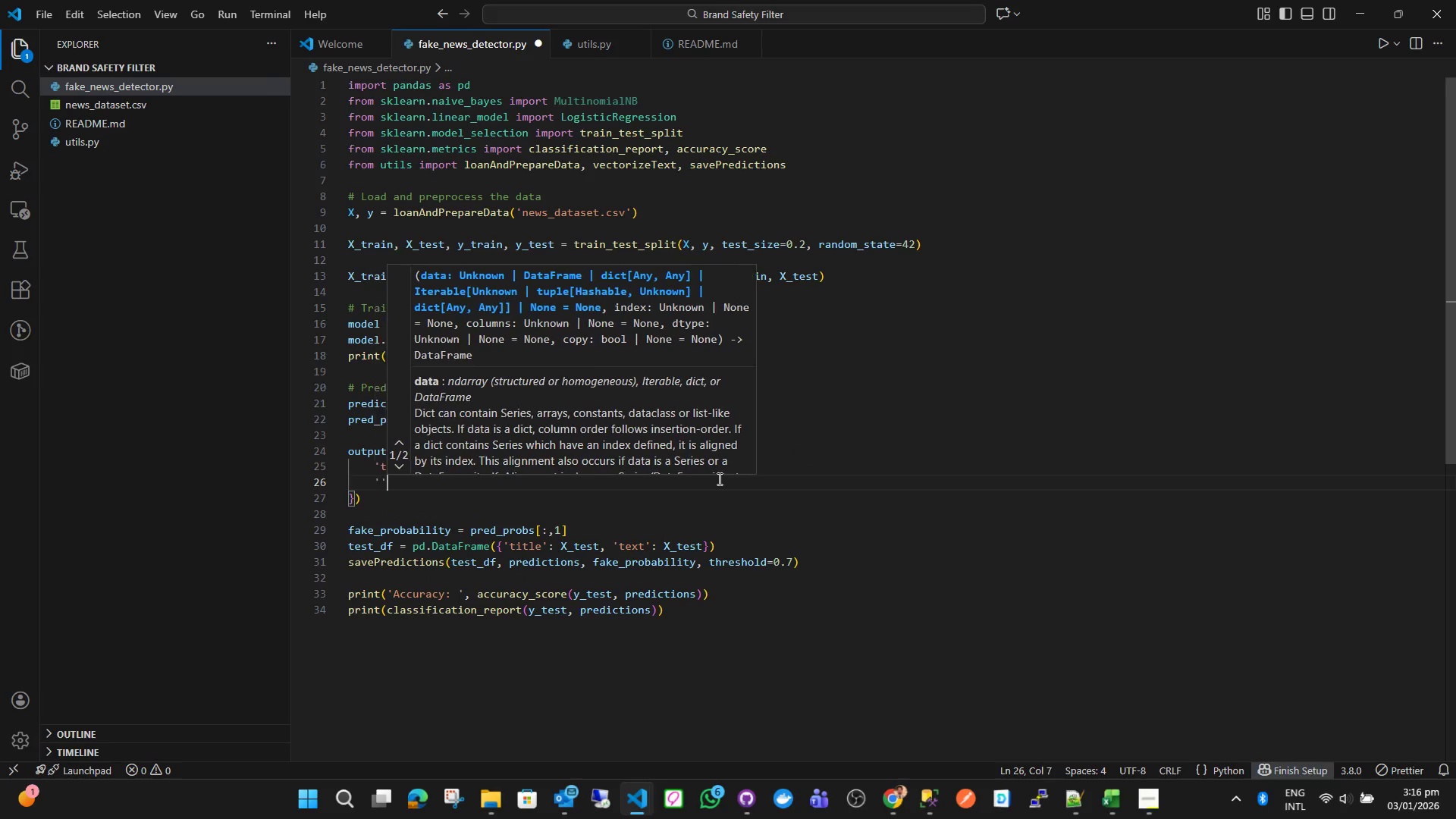 
key(Quote)
 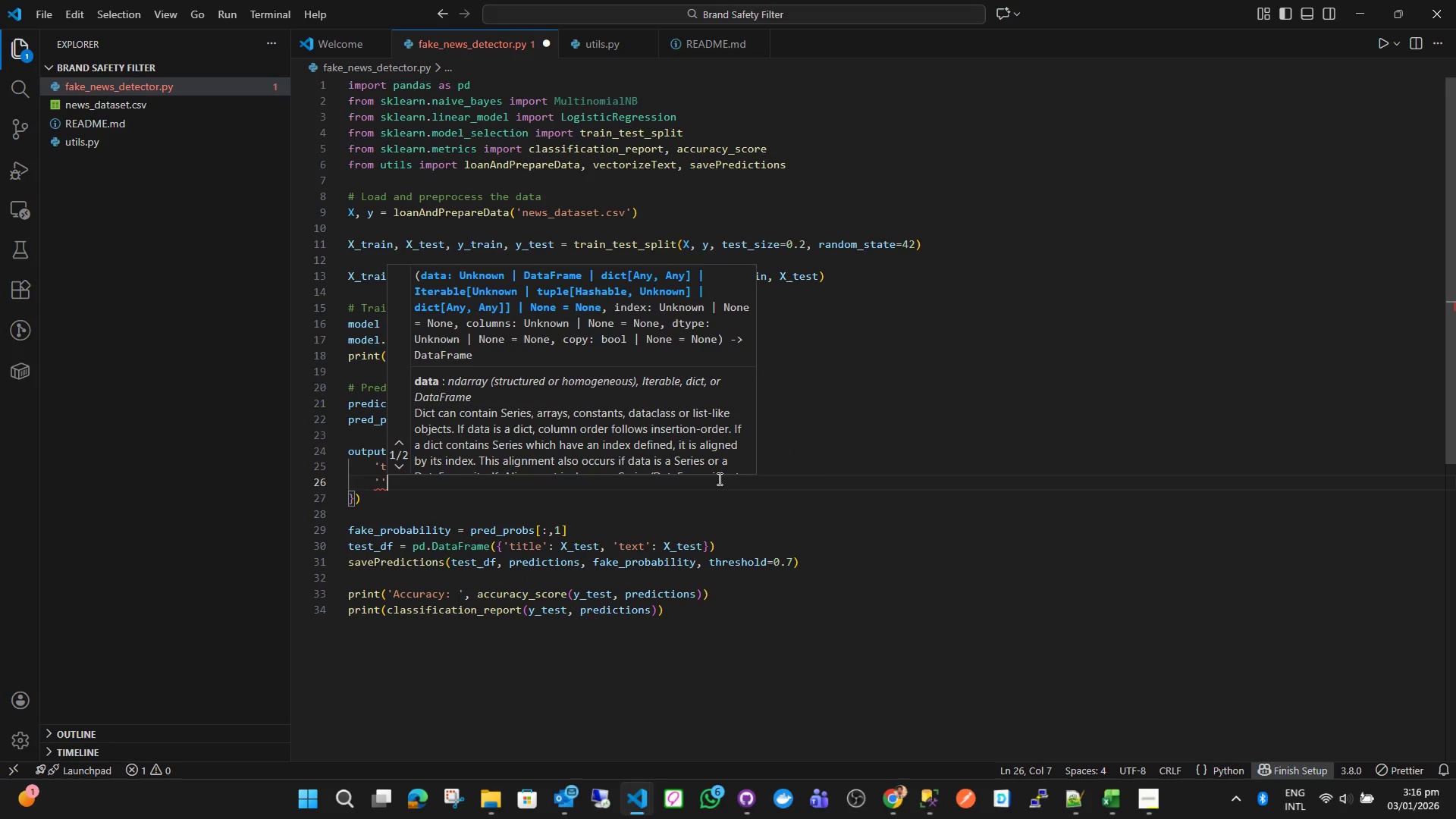 
key(ArrowLeft)
 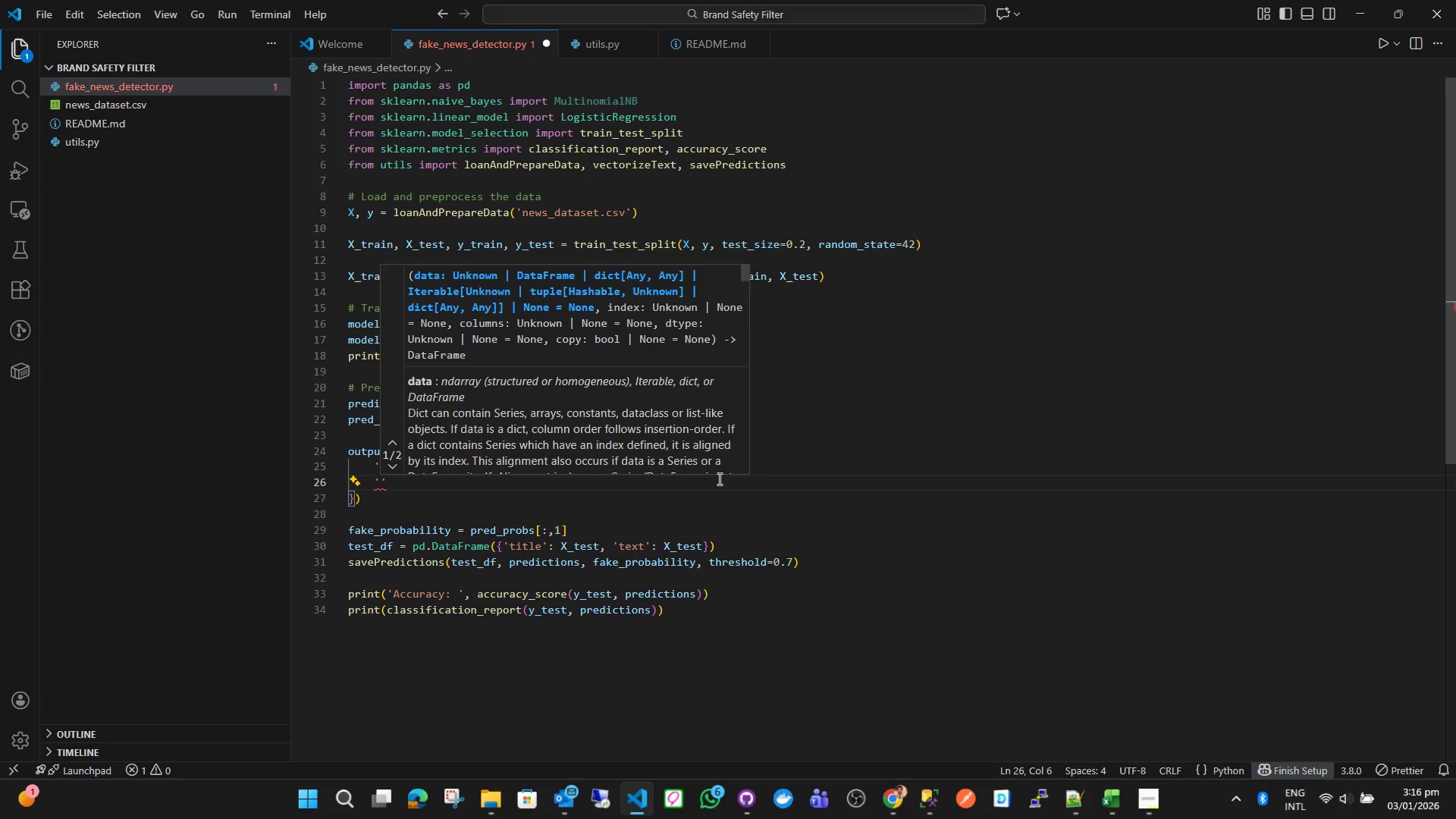 
type(text)
 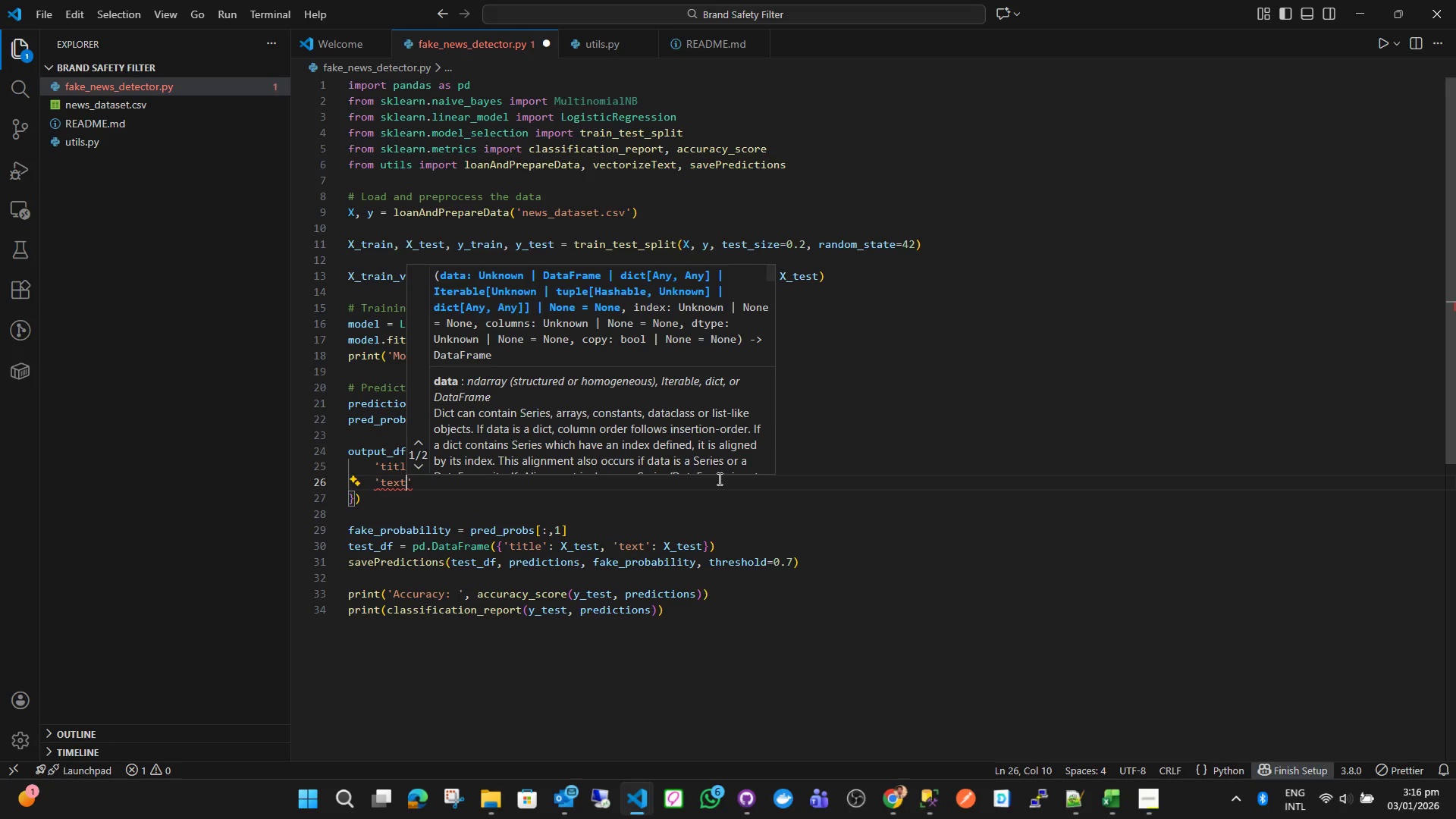 
key(ArrowRight)
 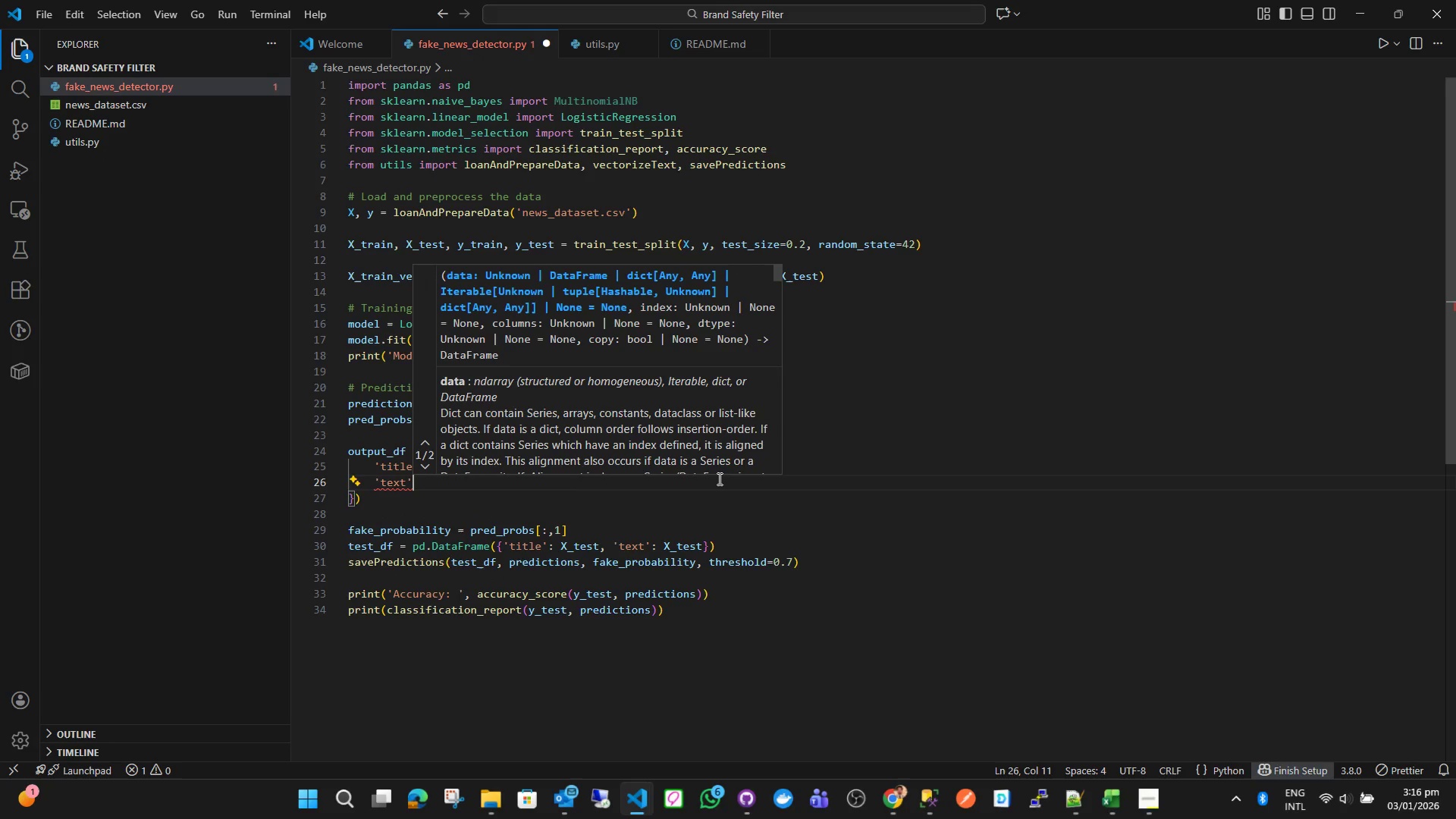 
key(Shift+ShiftLeft)
 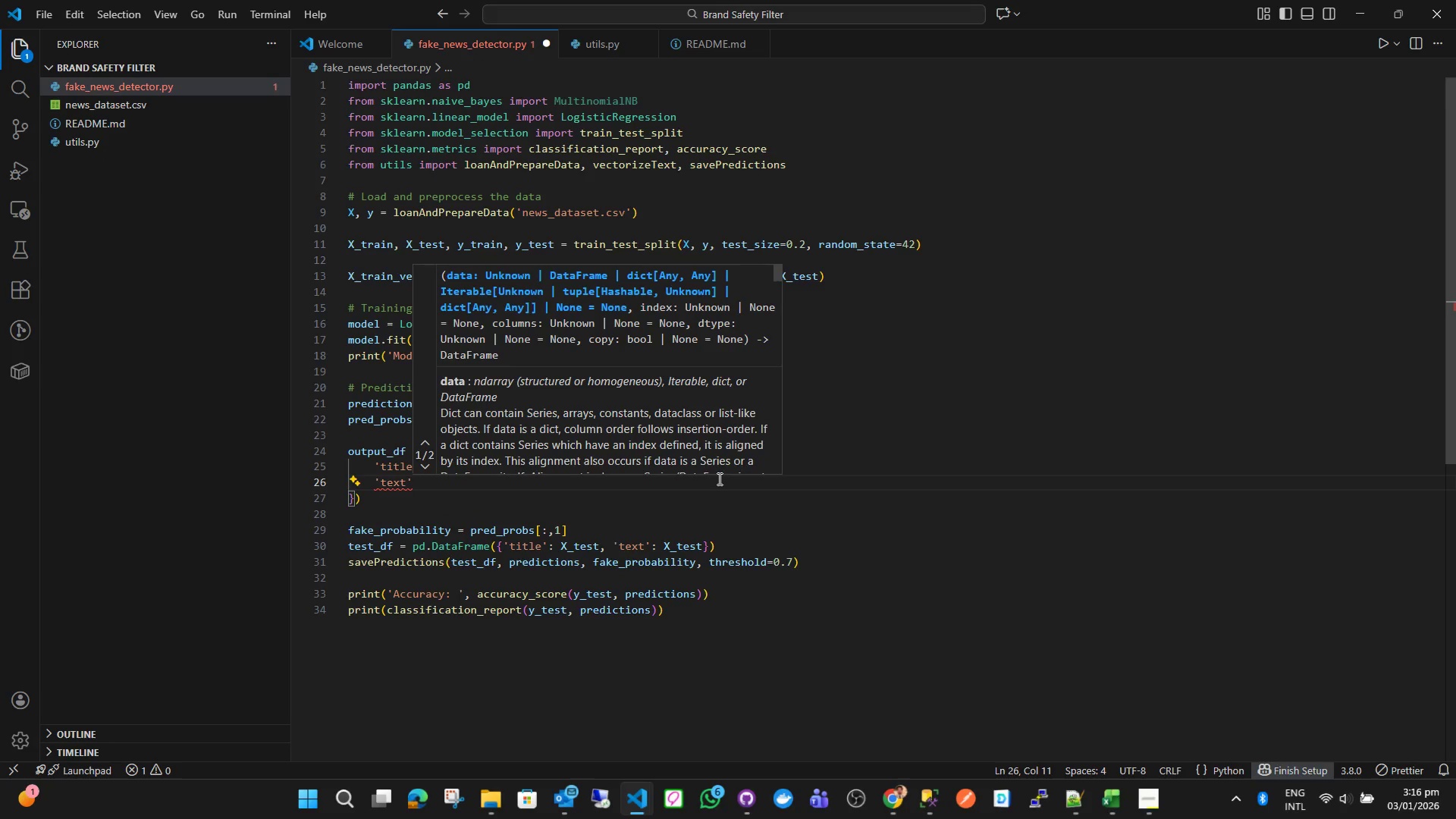 
key(Shift+Semicolon)
 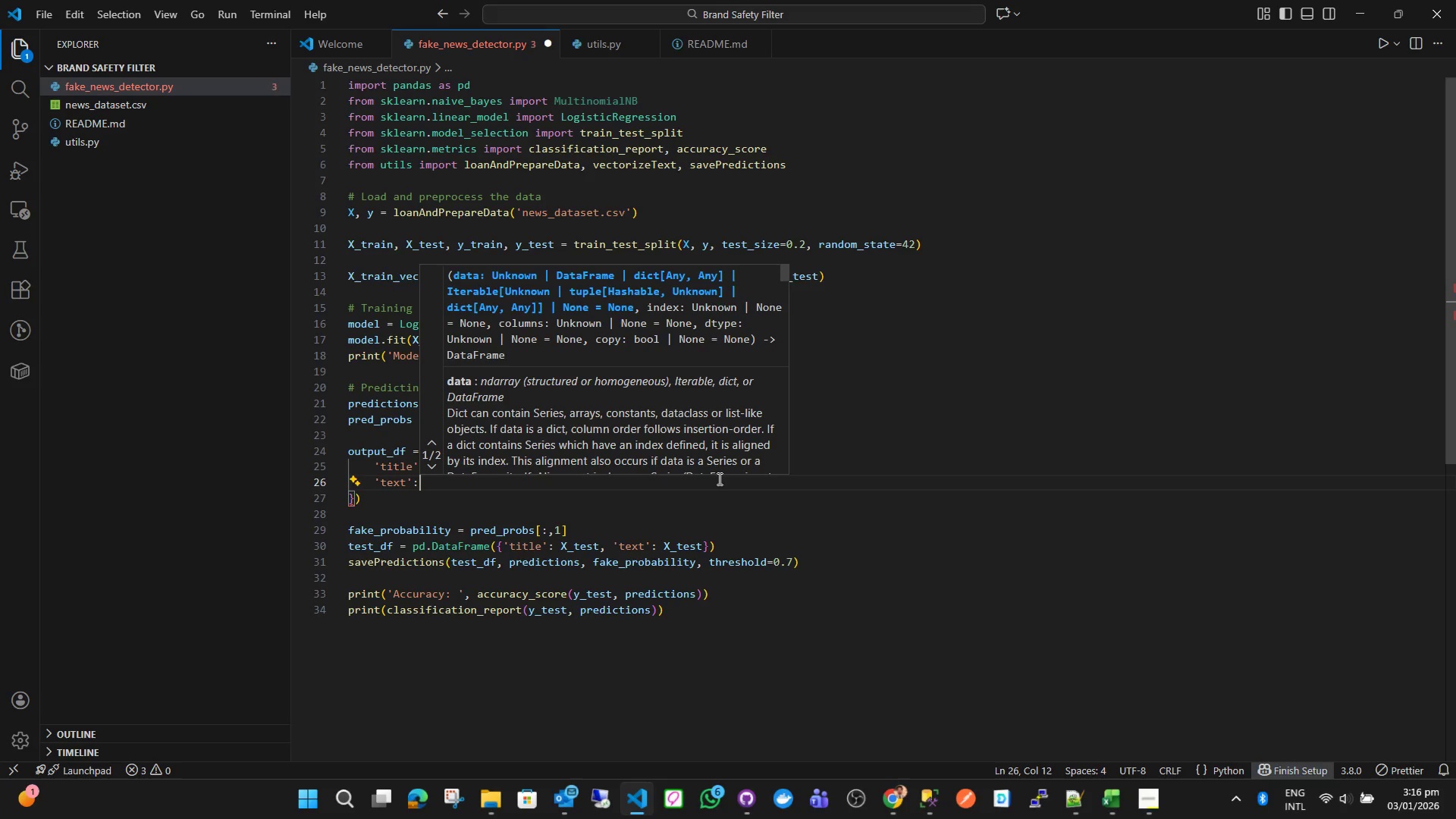 
key(Space)
 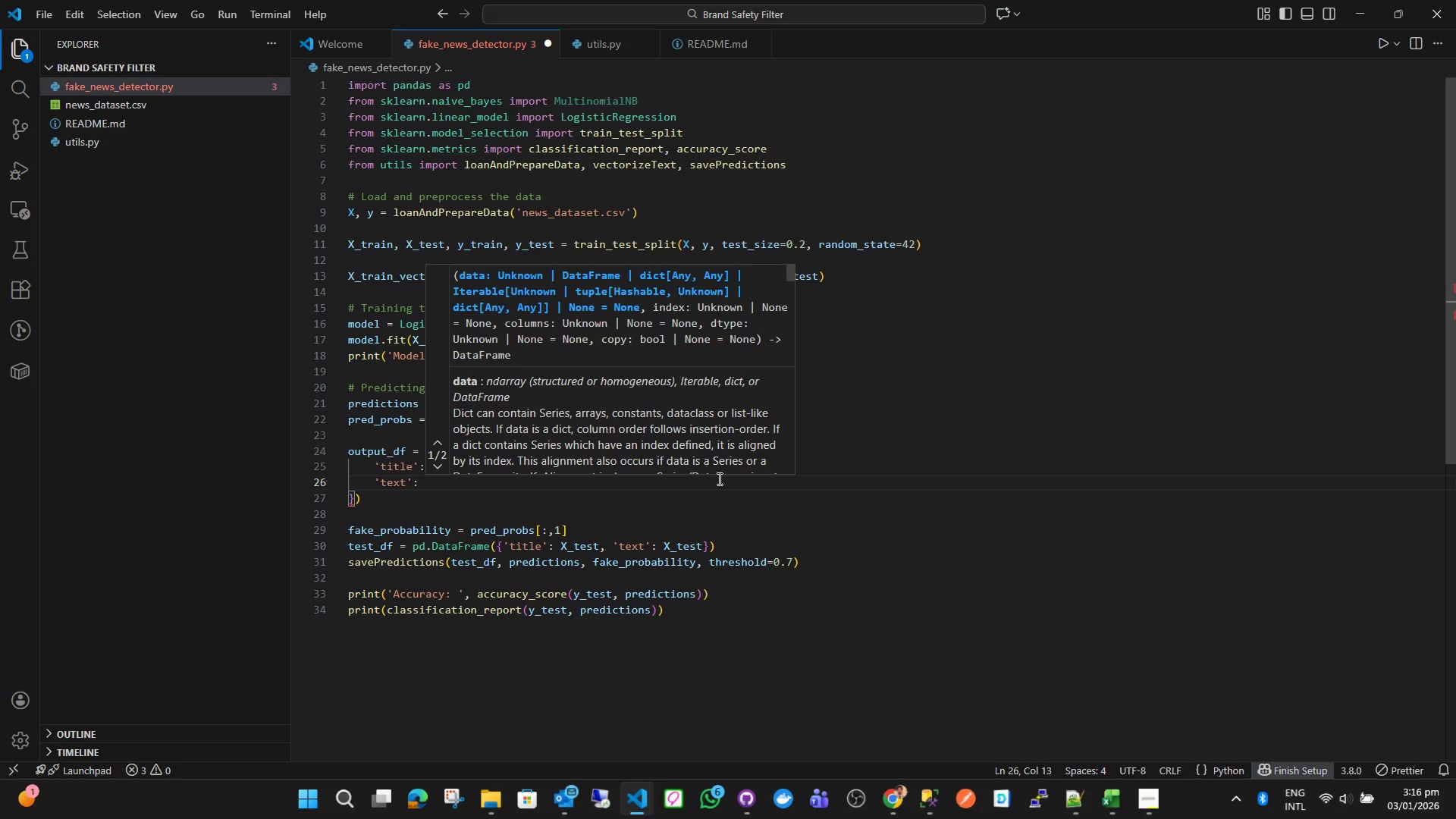 
key(Shift+C)
 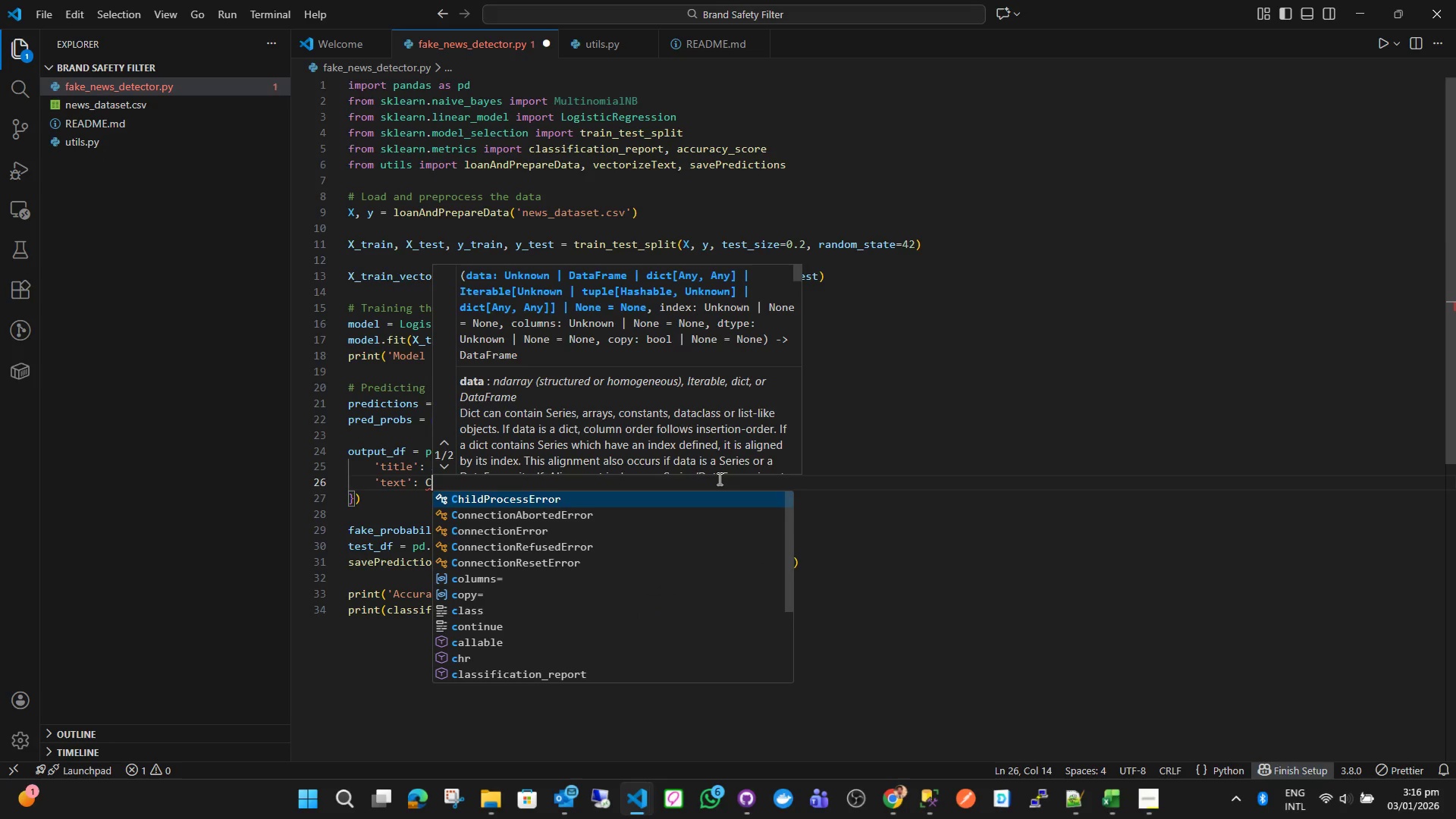 
key(Shift+Backspace)
 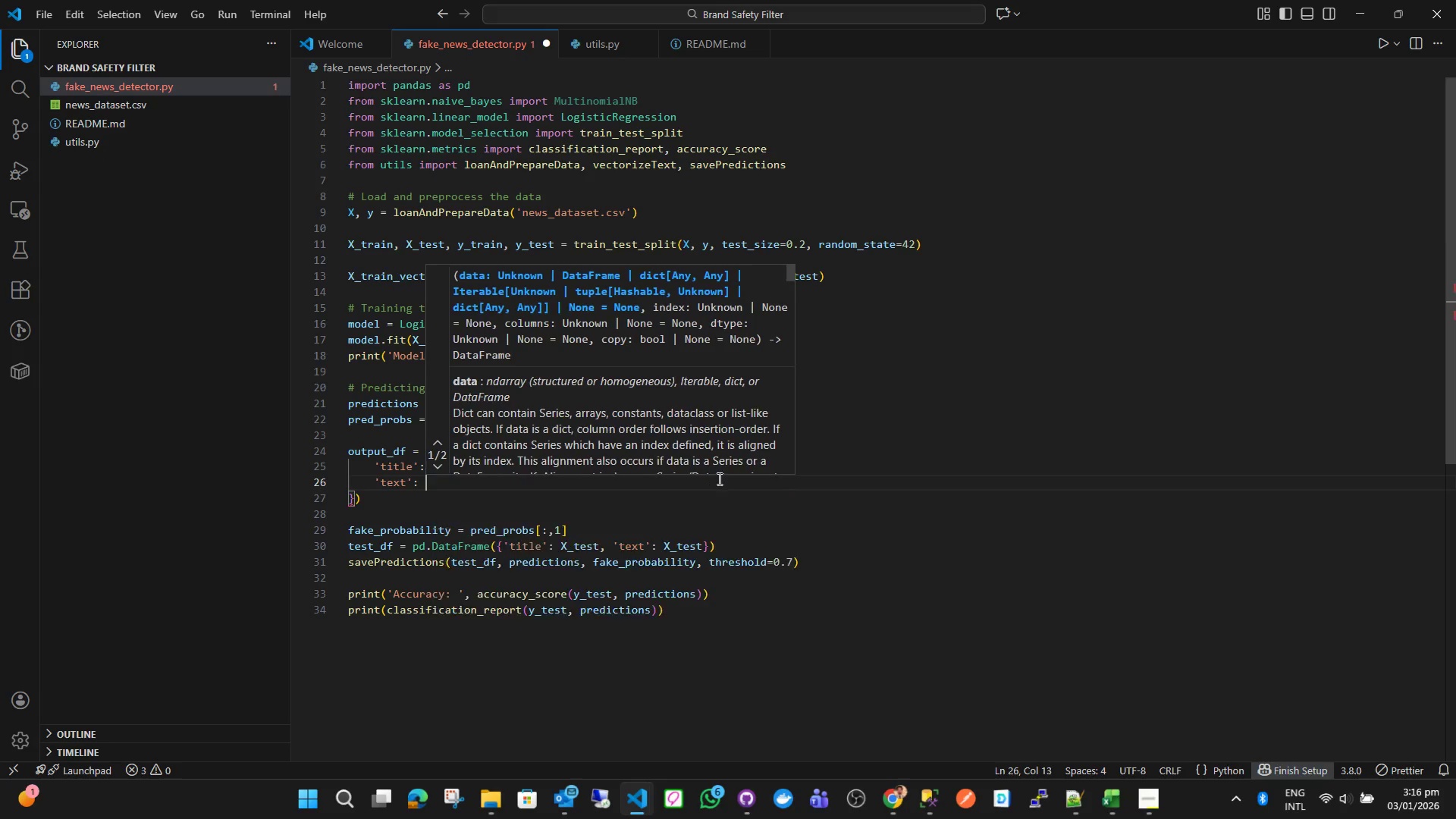 
key(Shift+X)
 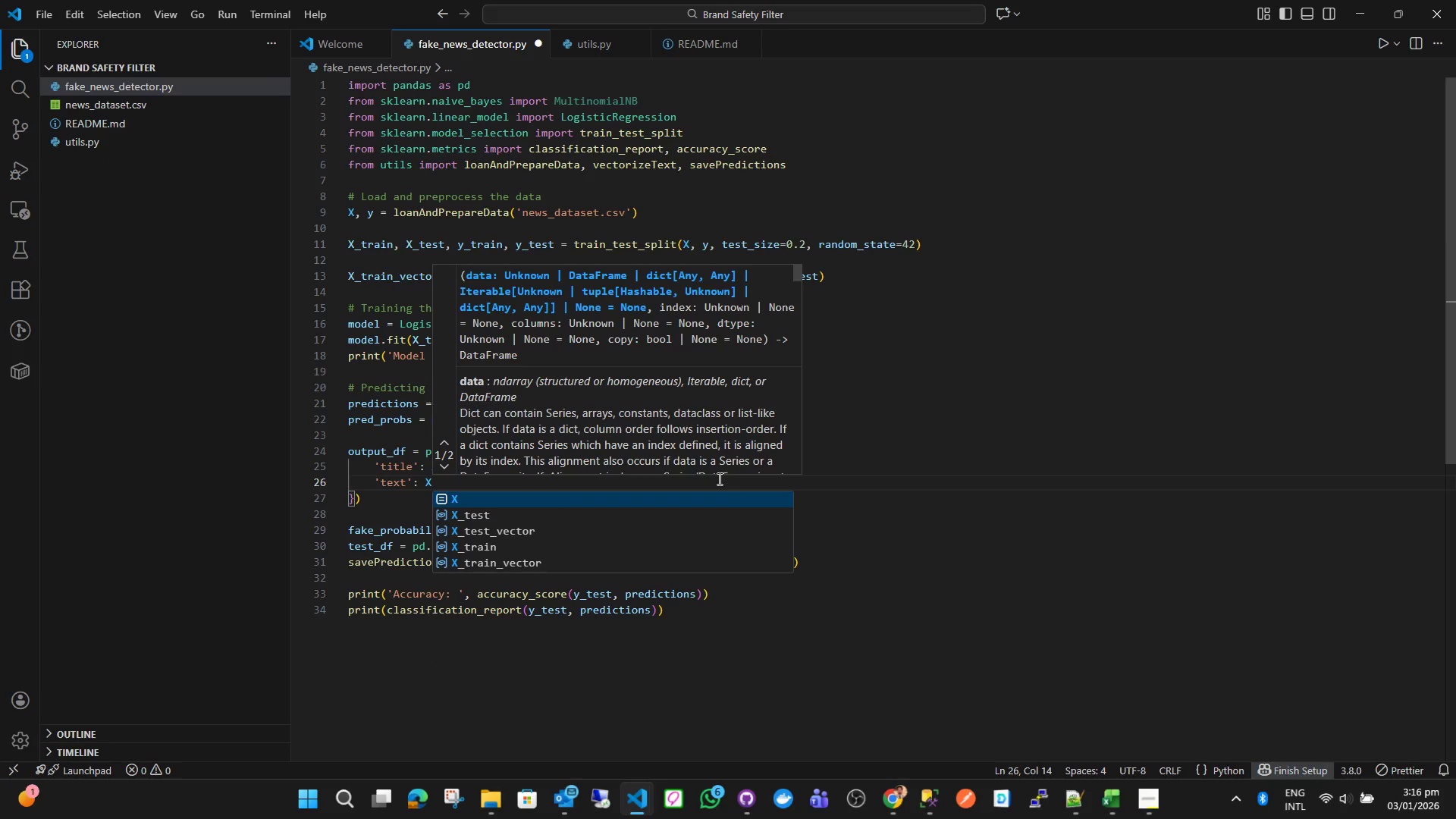 
key(Shift+Minus)
 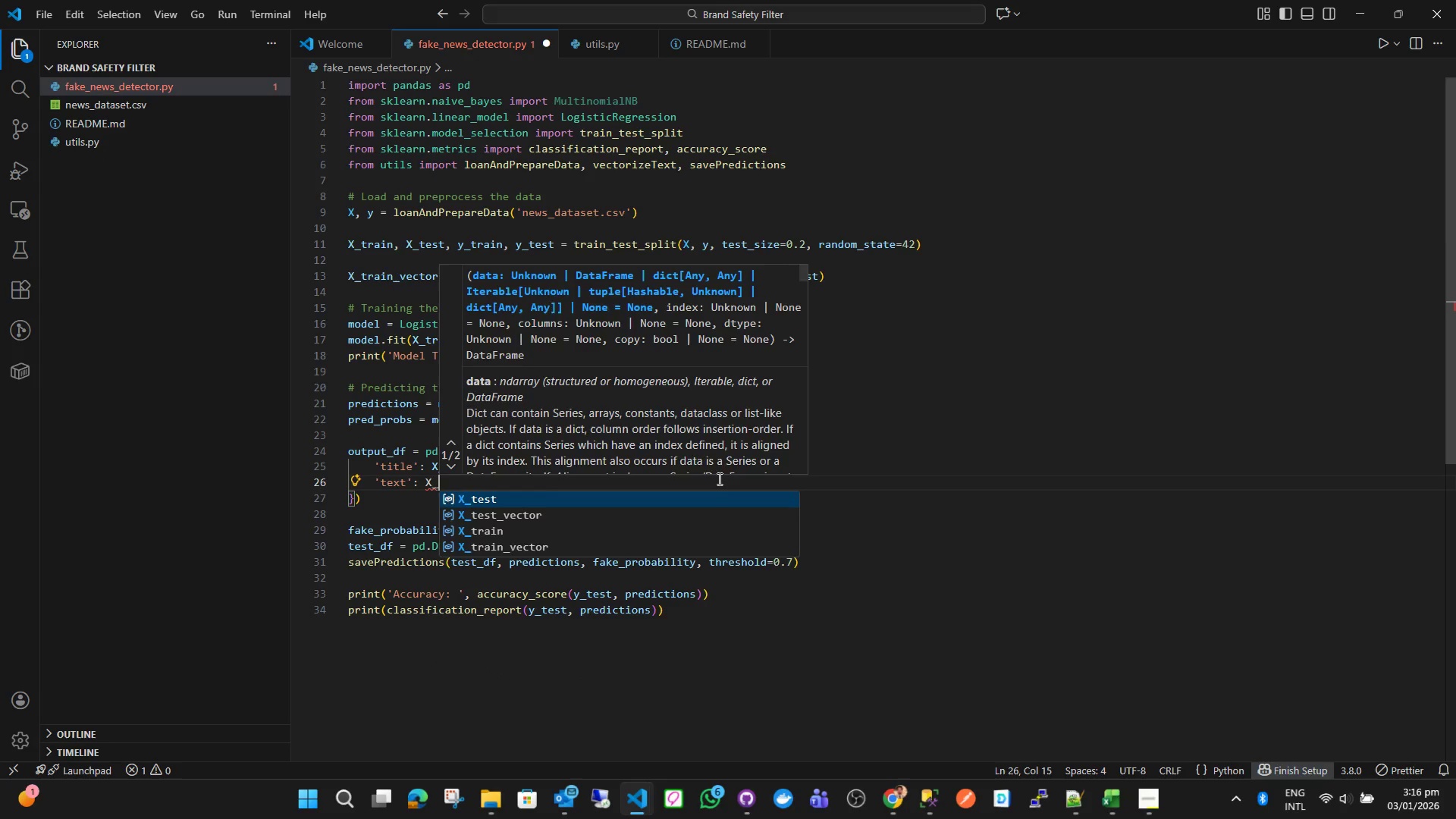 
key(Enter)
 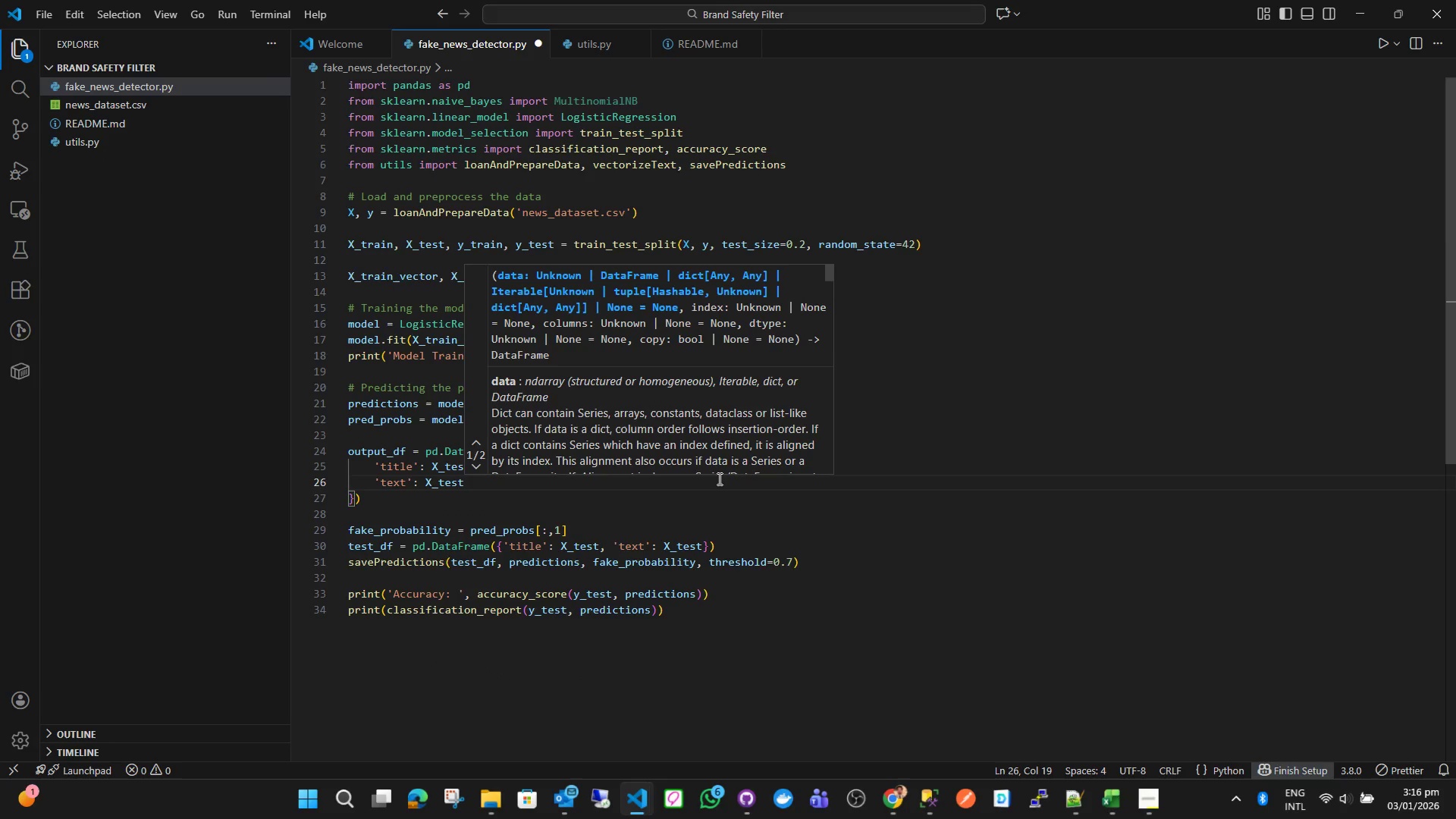 
key(Comma)
 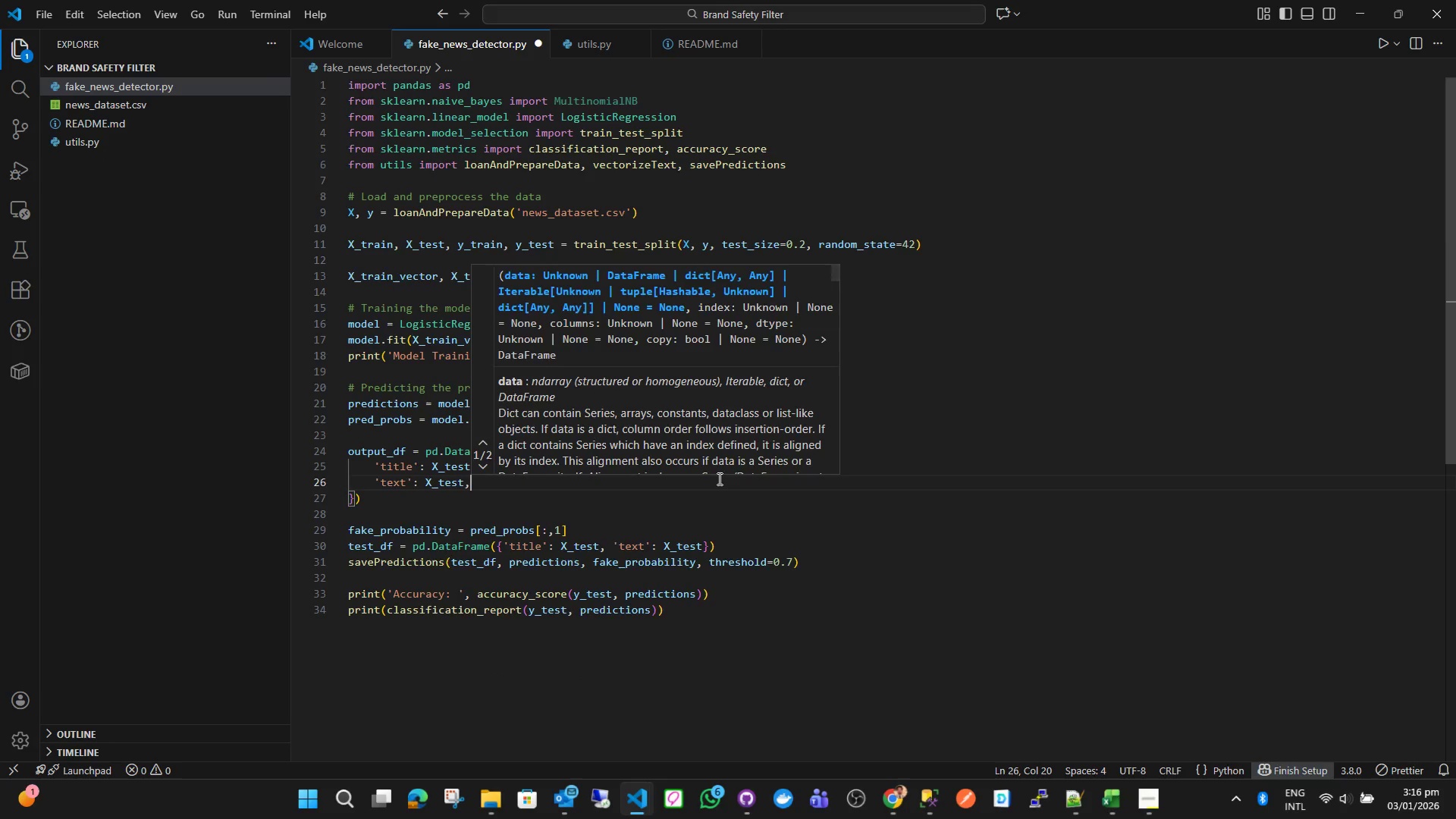 
key(Enter)
 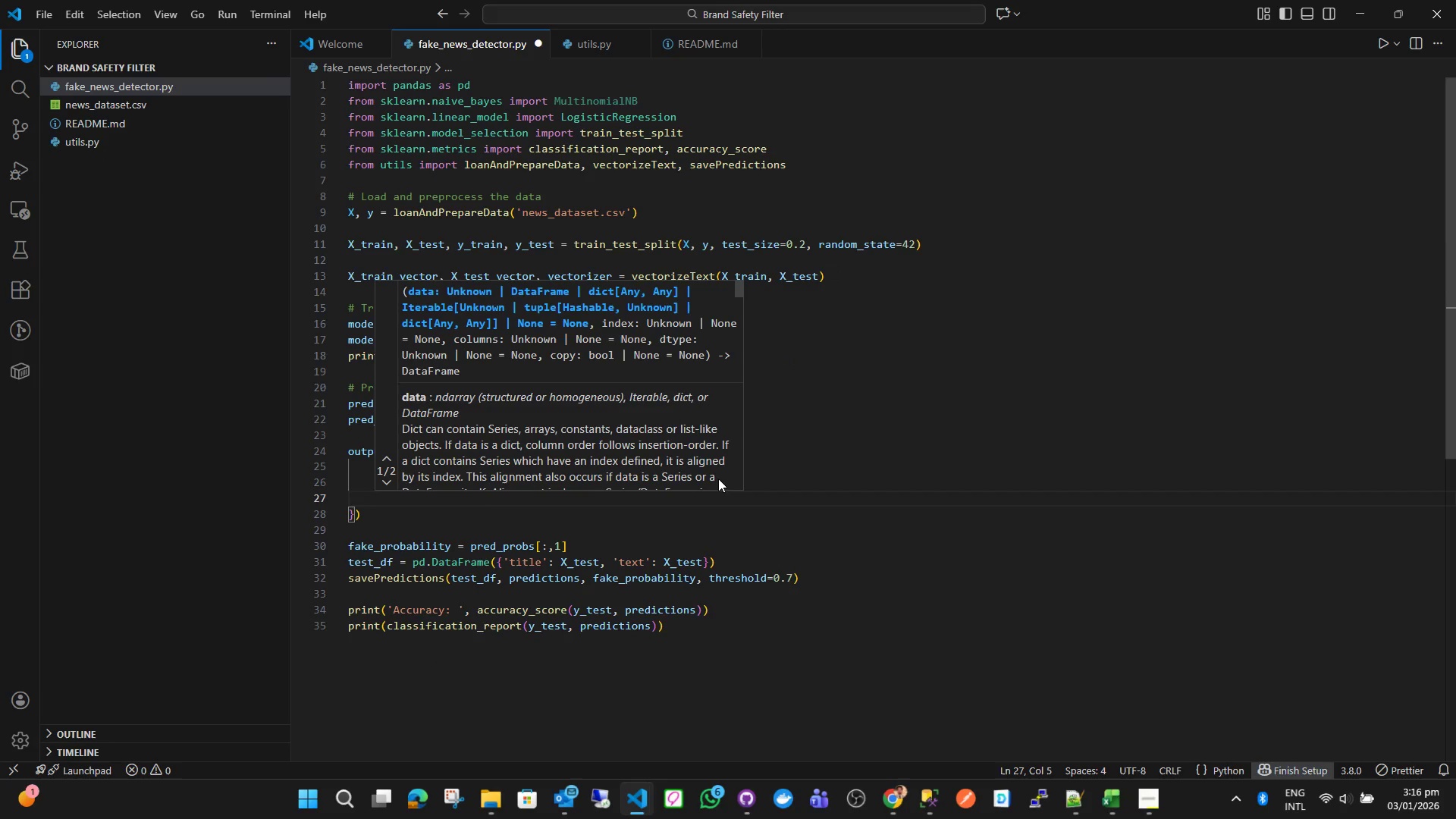 
key(Quote)
 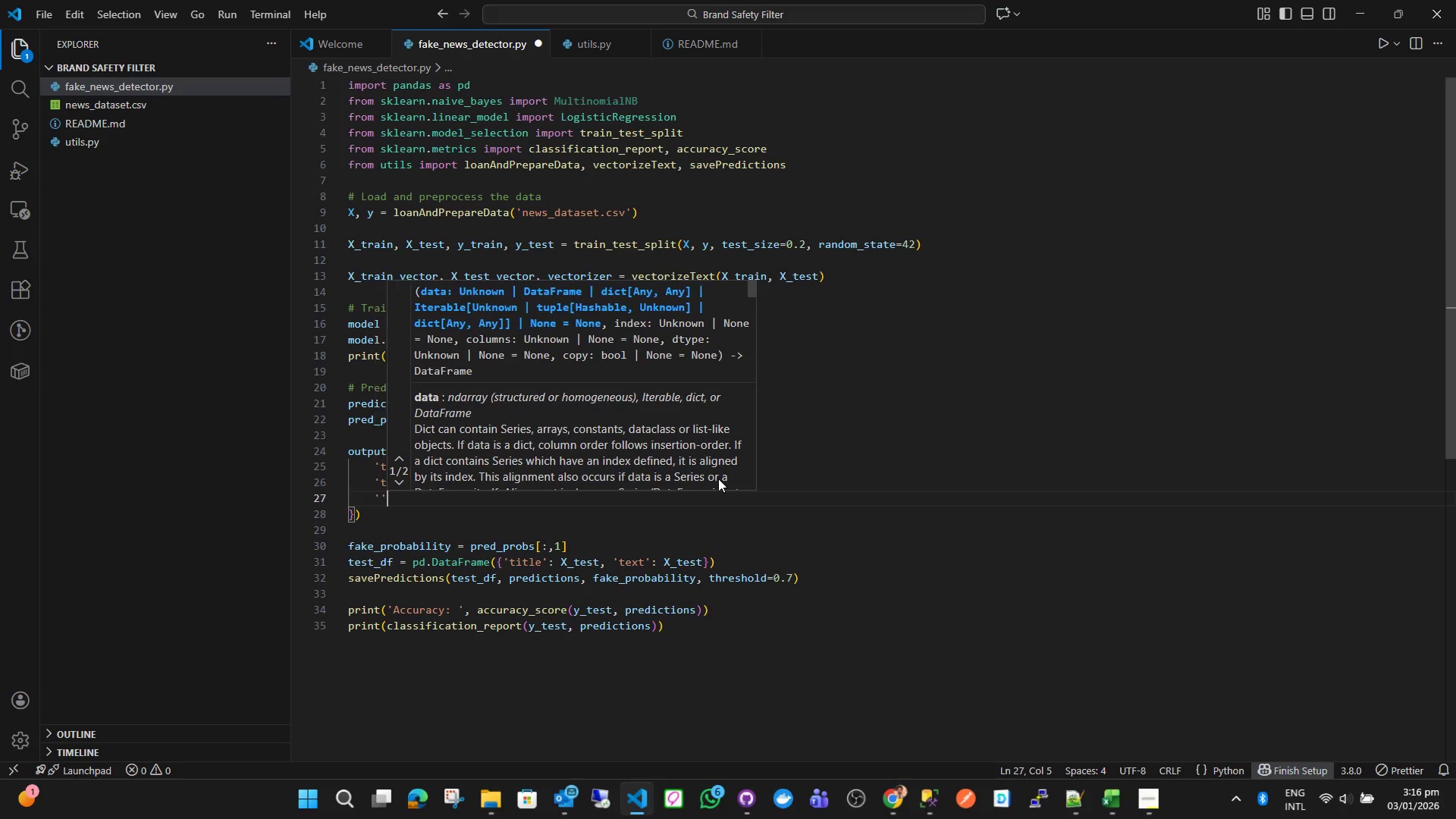 
key(Quote)
 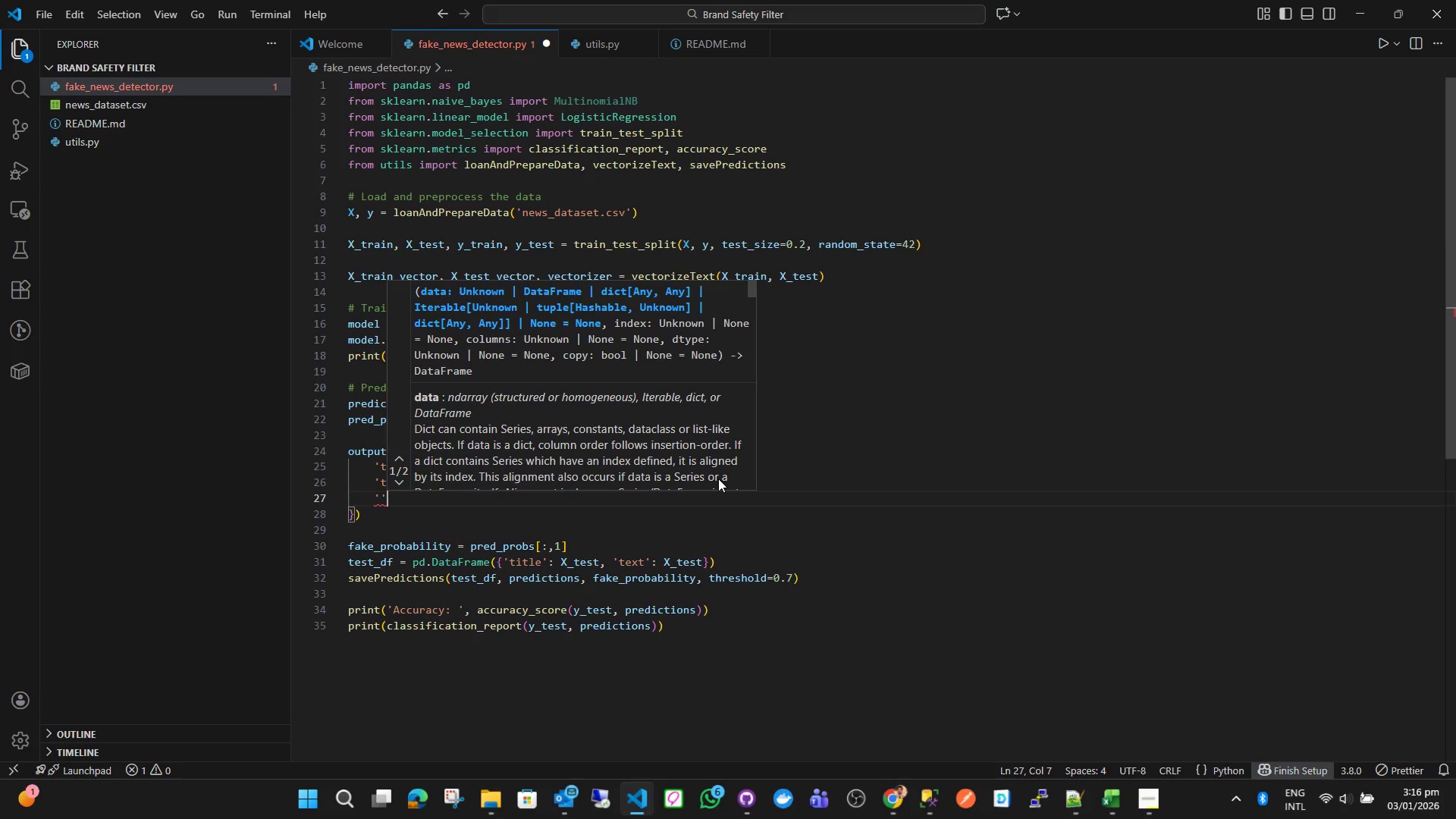 
key(ArrowLeft)
 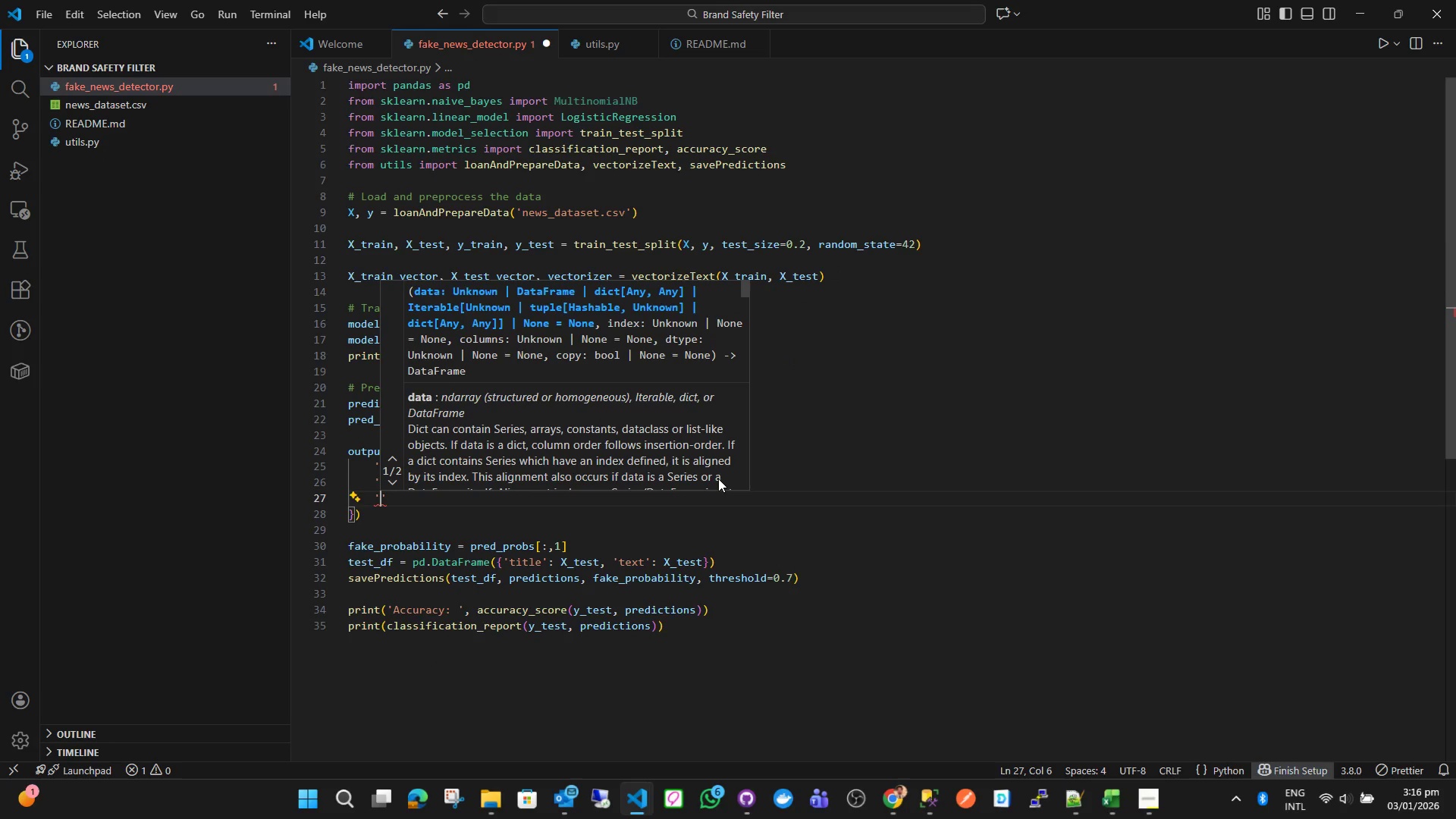 
type(predictions)
key(Backspace)
 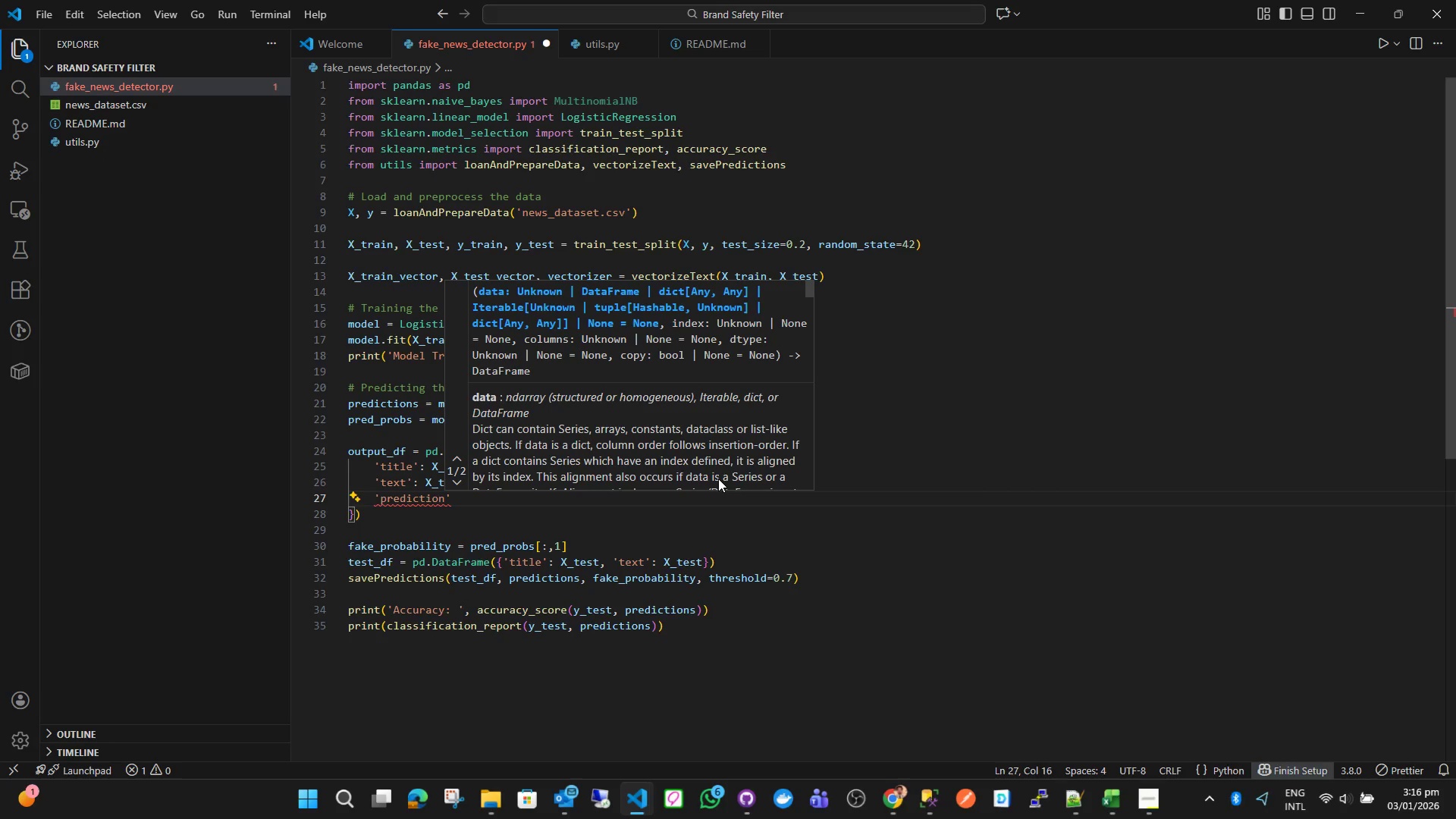 
key(ArrowRight)
 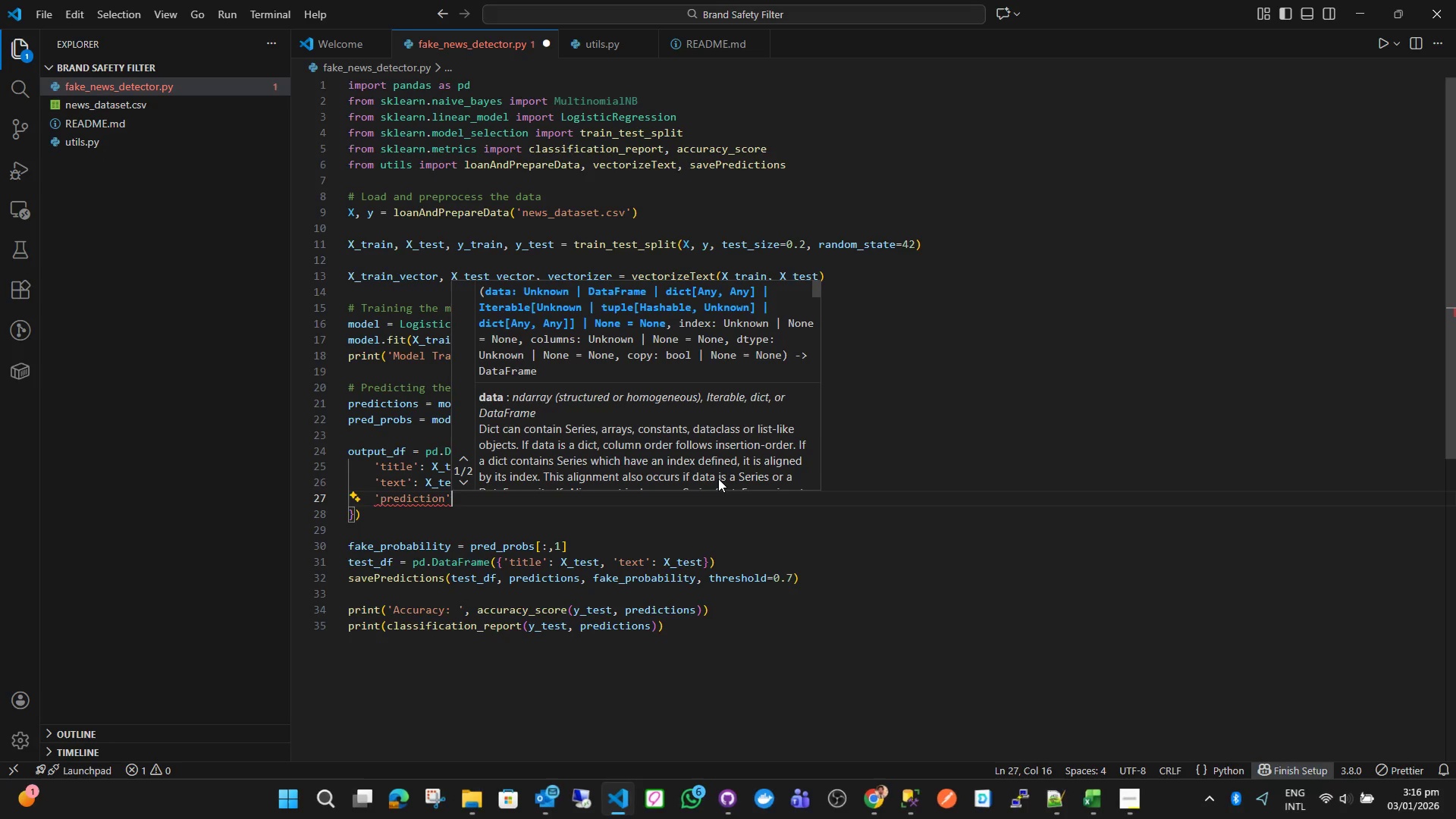 
type(: pred)
 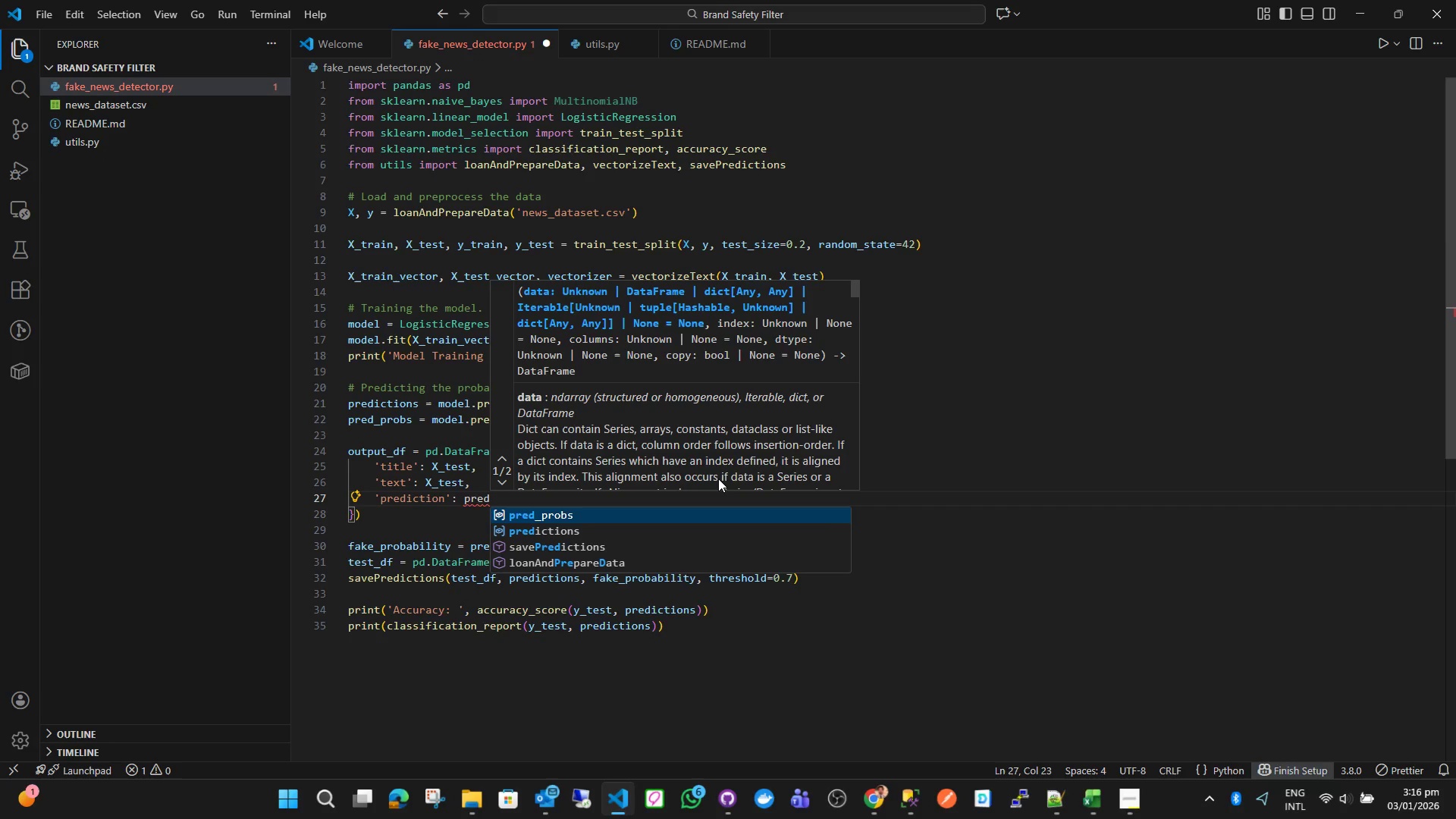 
key(ArrowUp)
 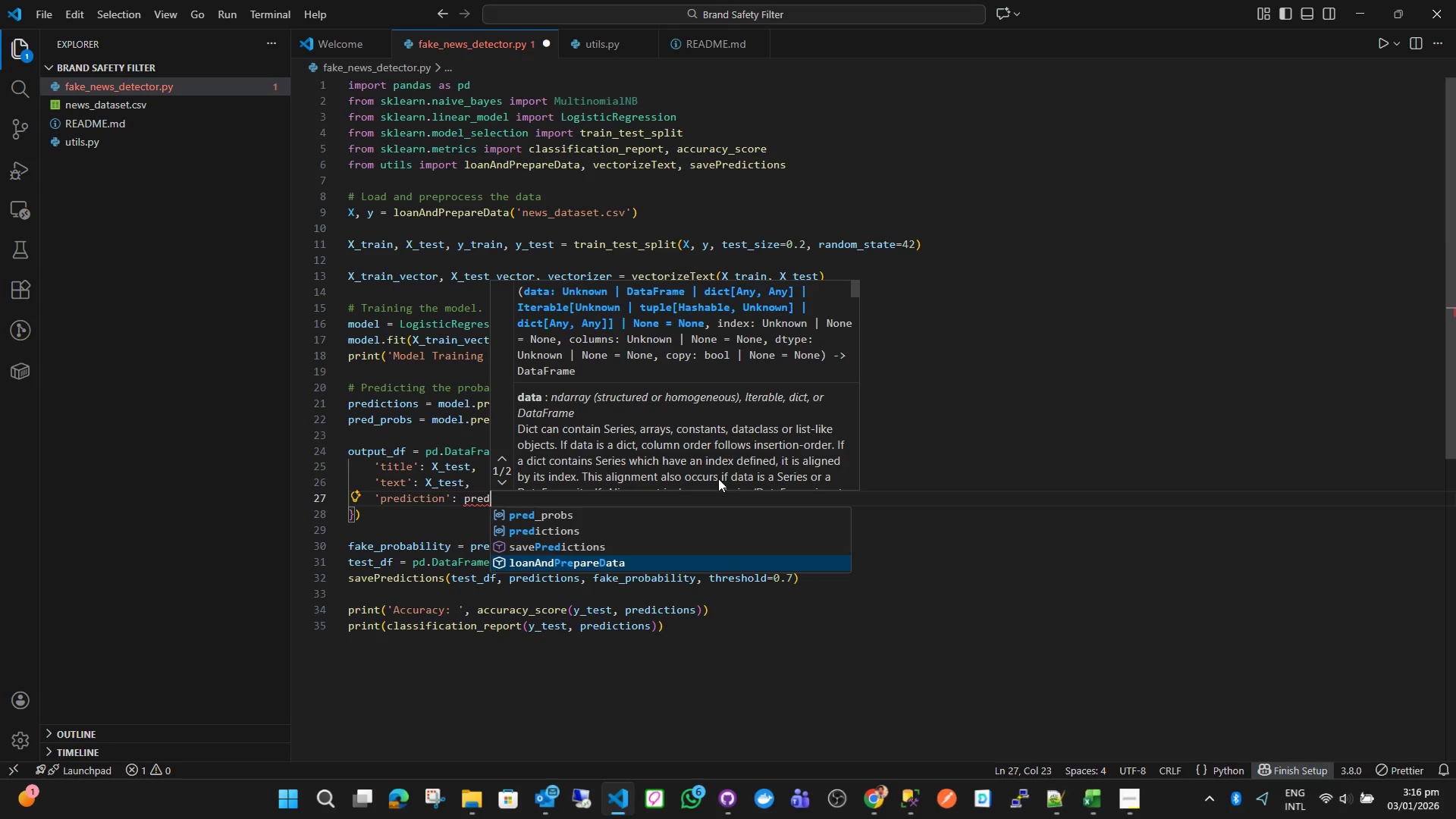 
key(ArrowDown)
 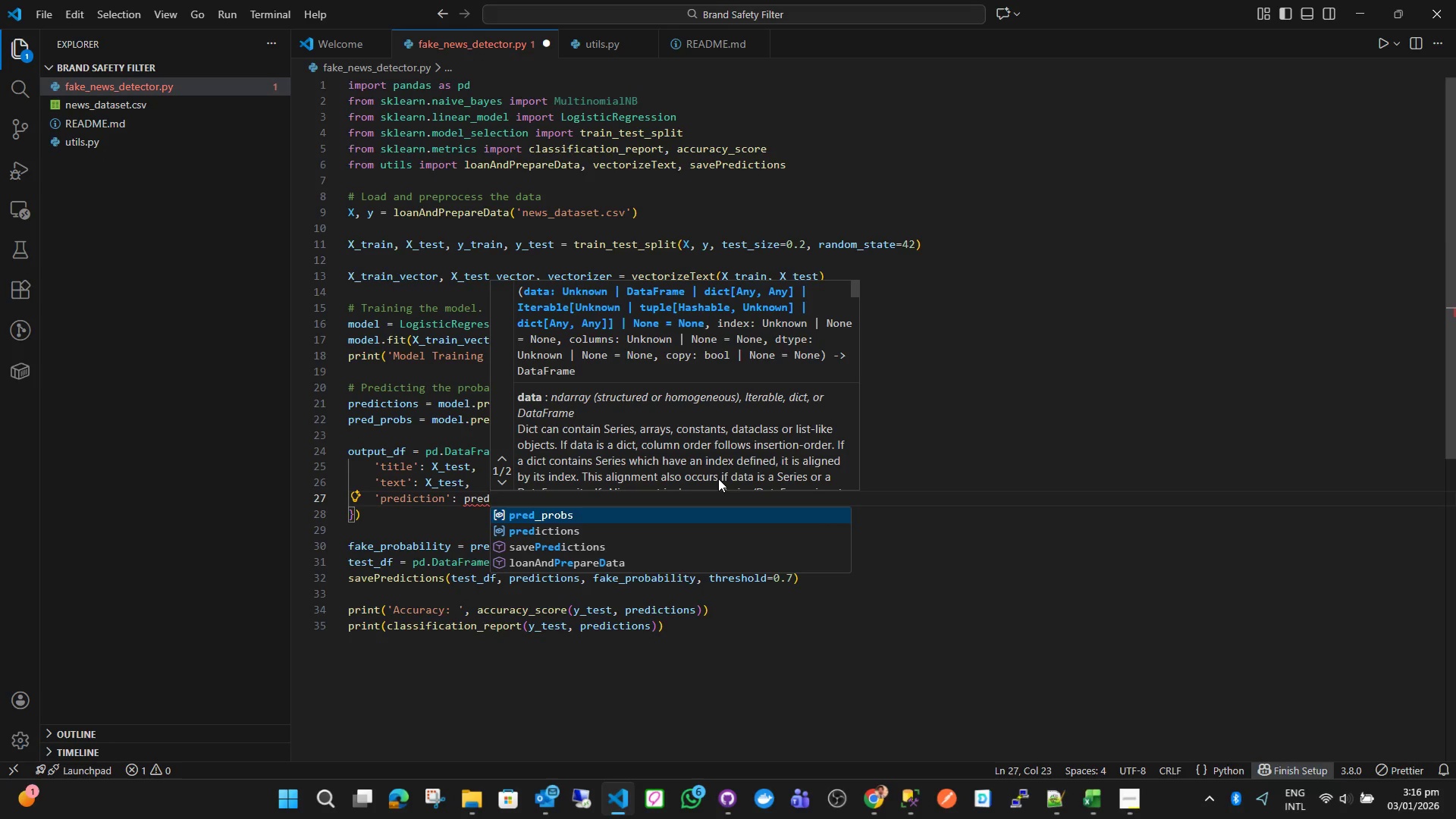 
key(ArrowDown)
 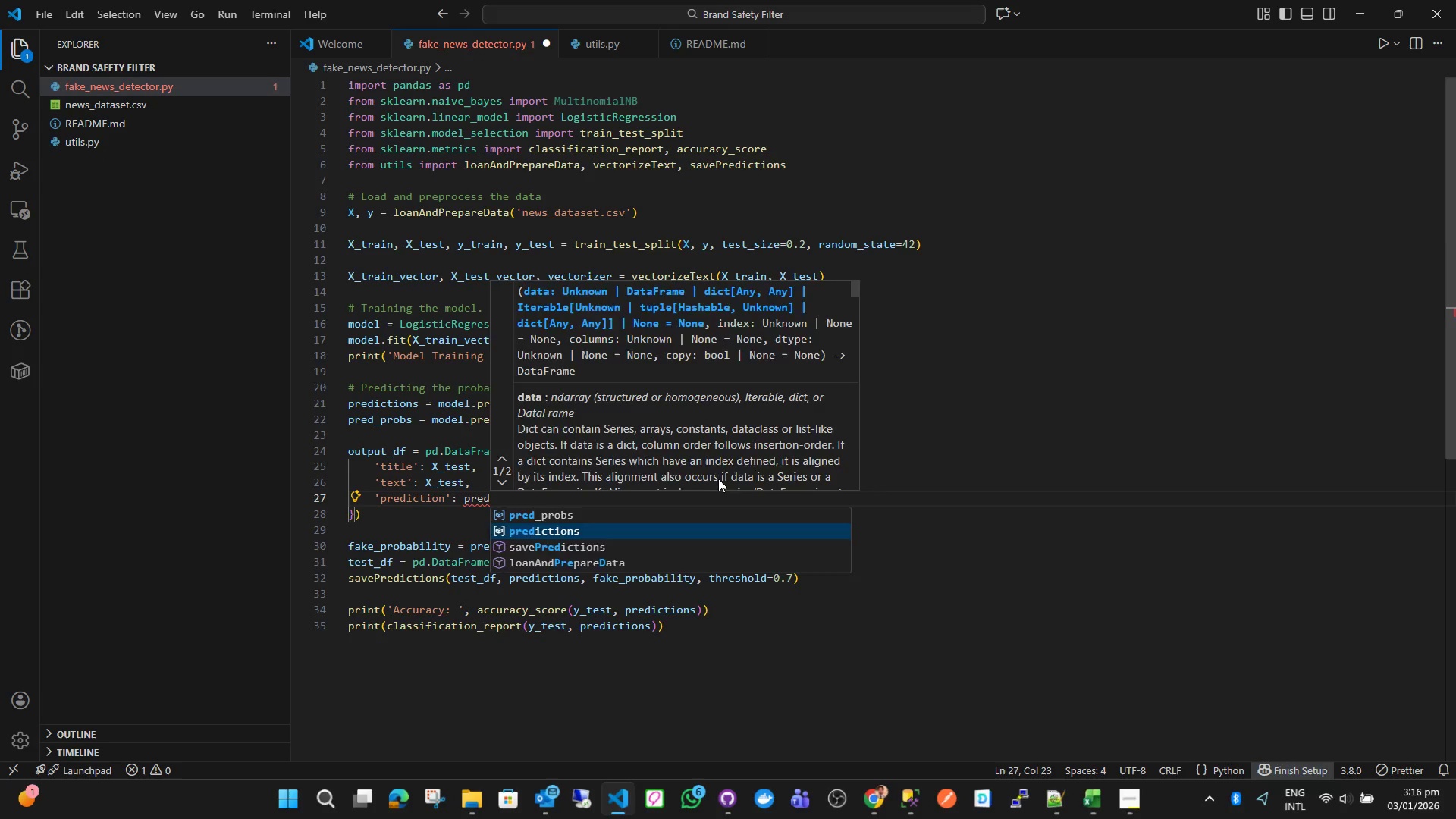 
key(Enter)
 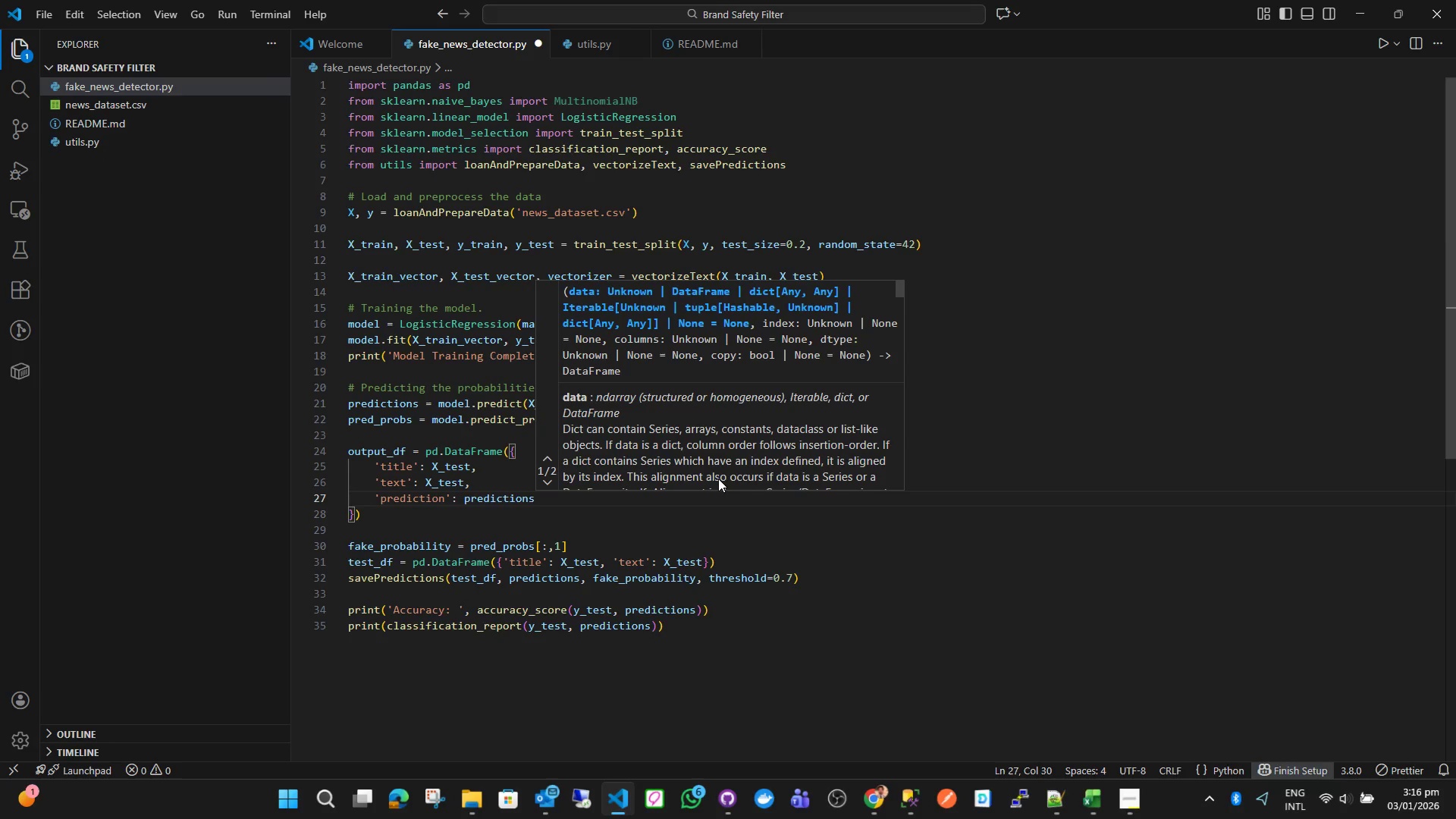 
key(Comma)
 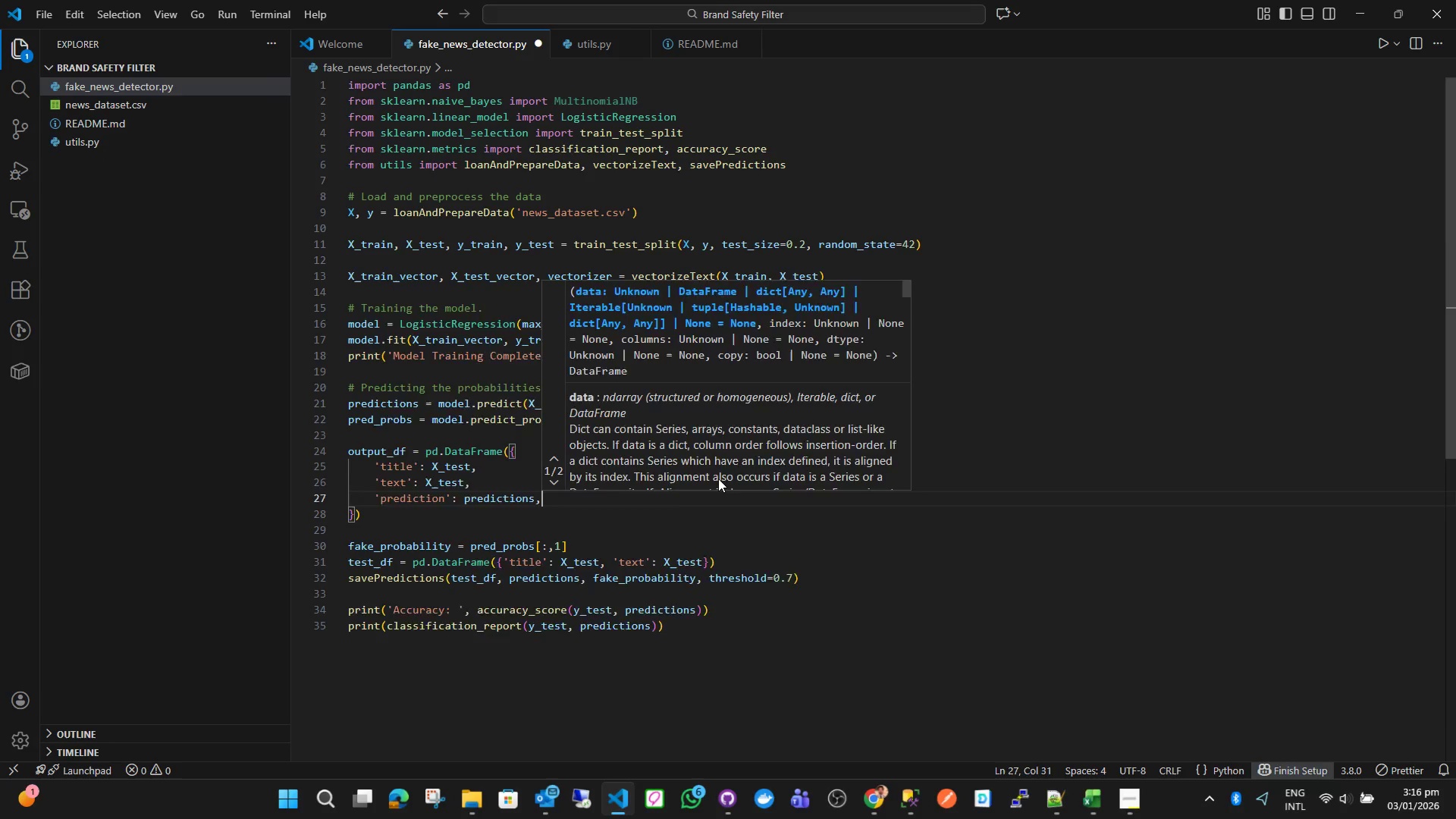 
key(Enter)
 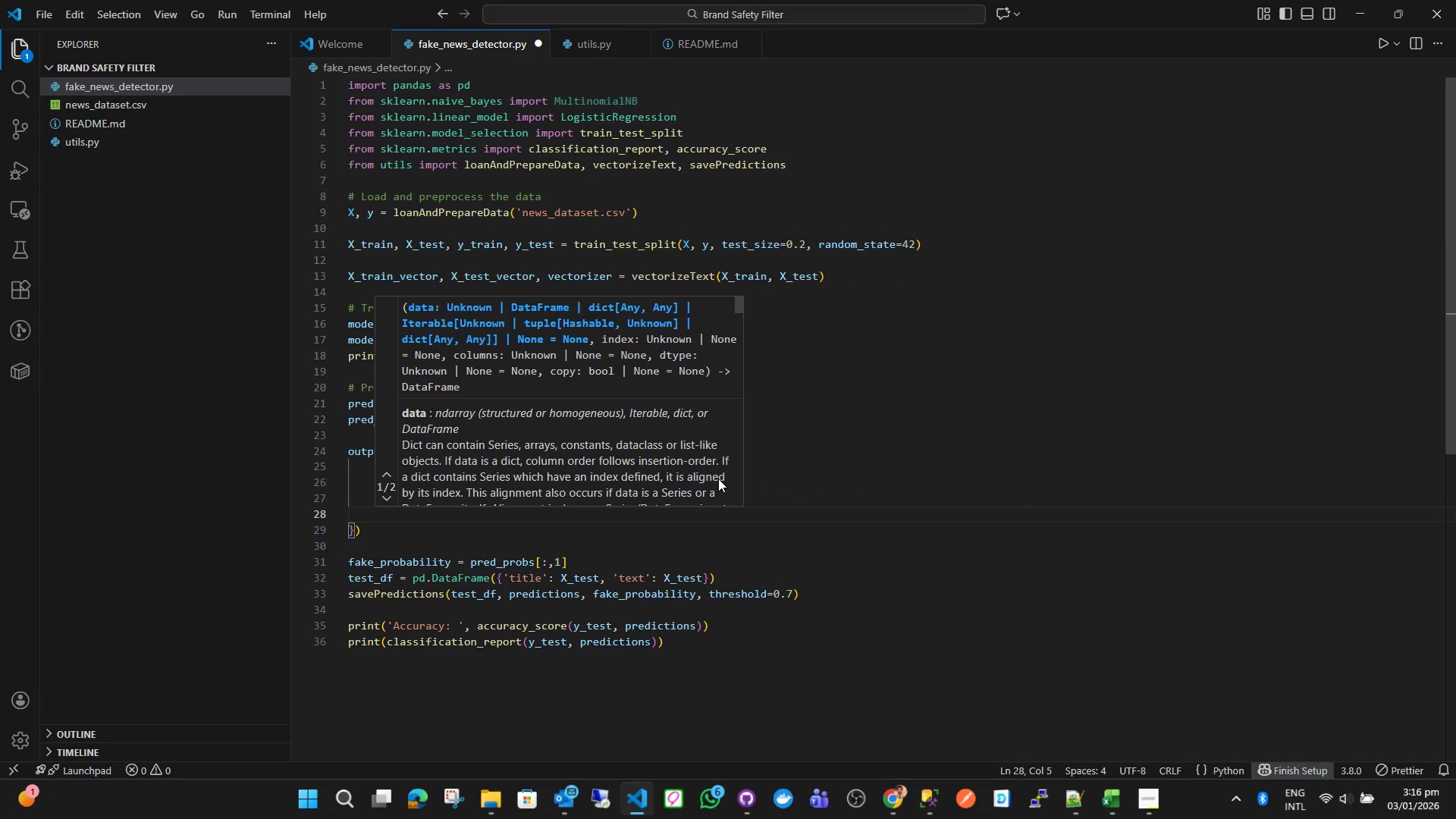 
key(Quote)
 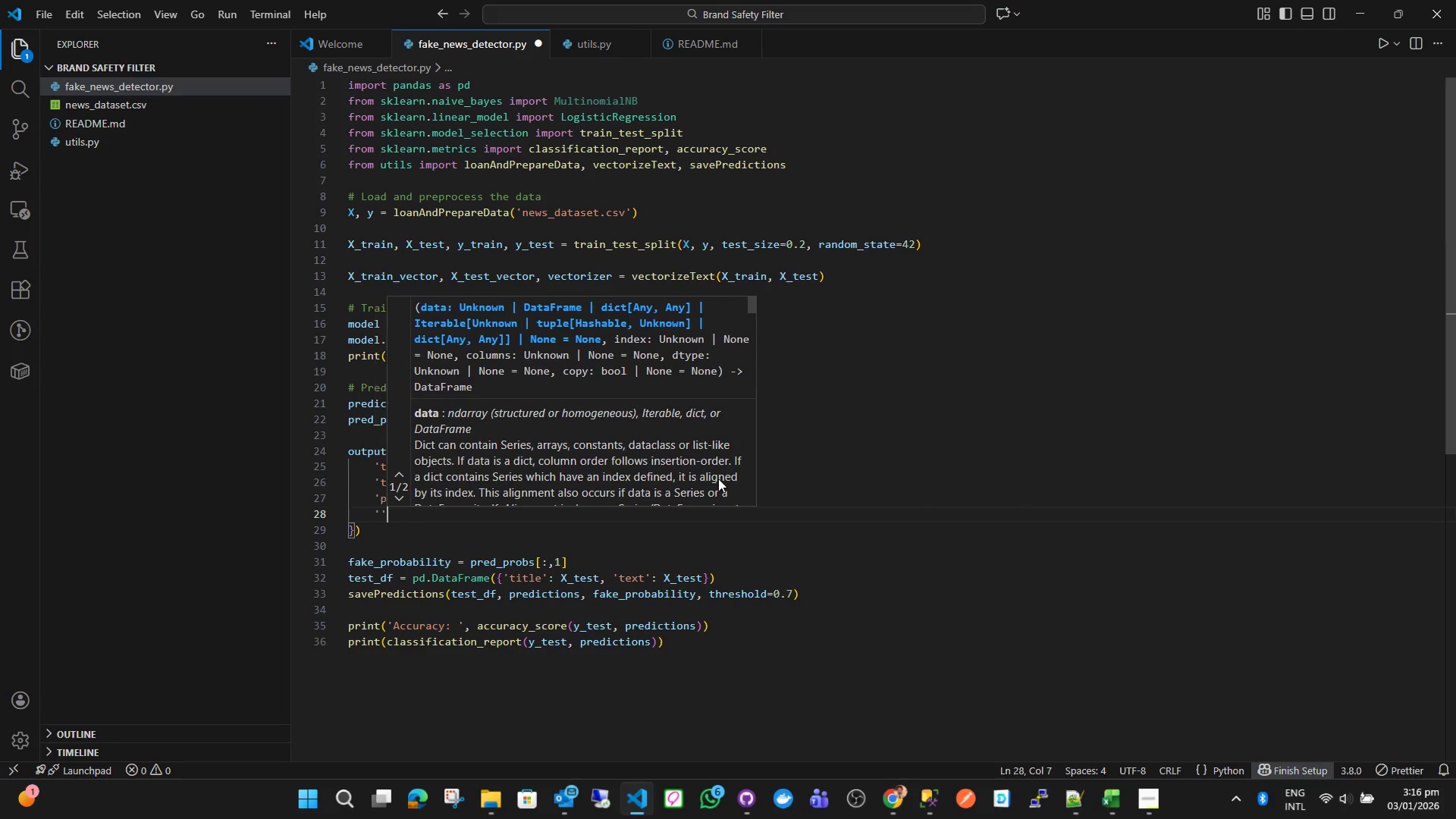 
key(Quote)
 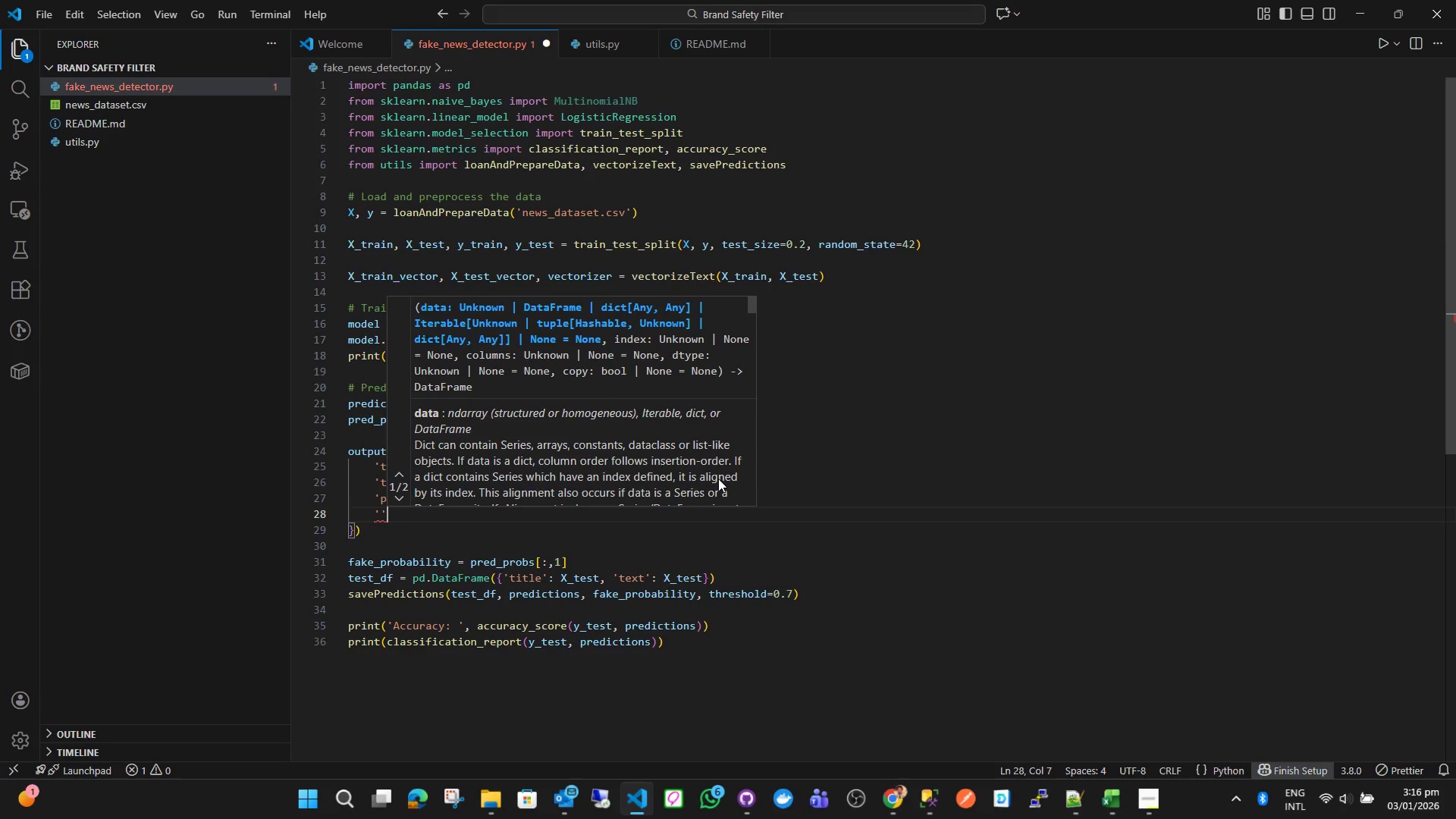 
key(ArrowLeft)
 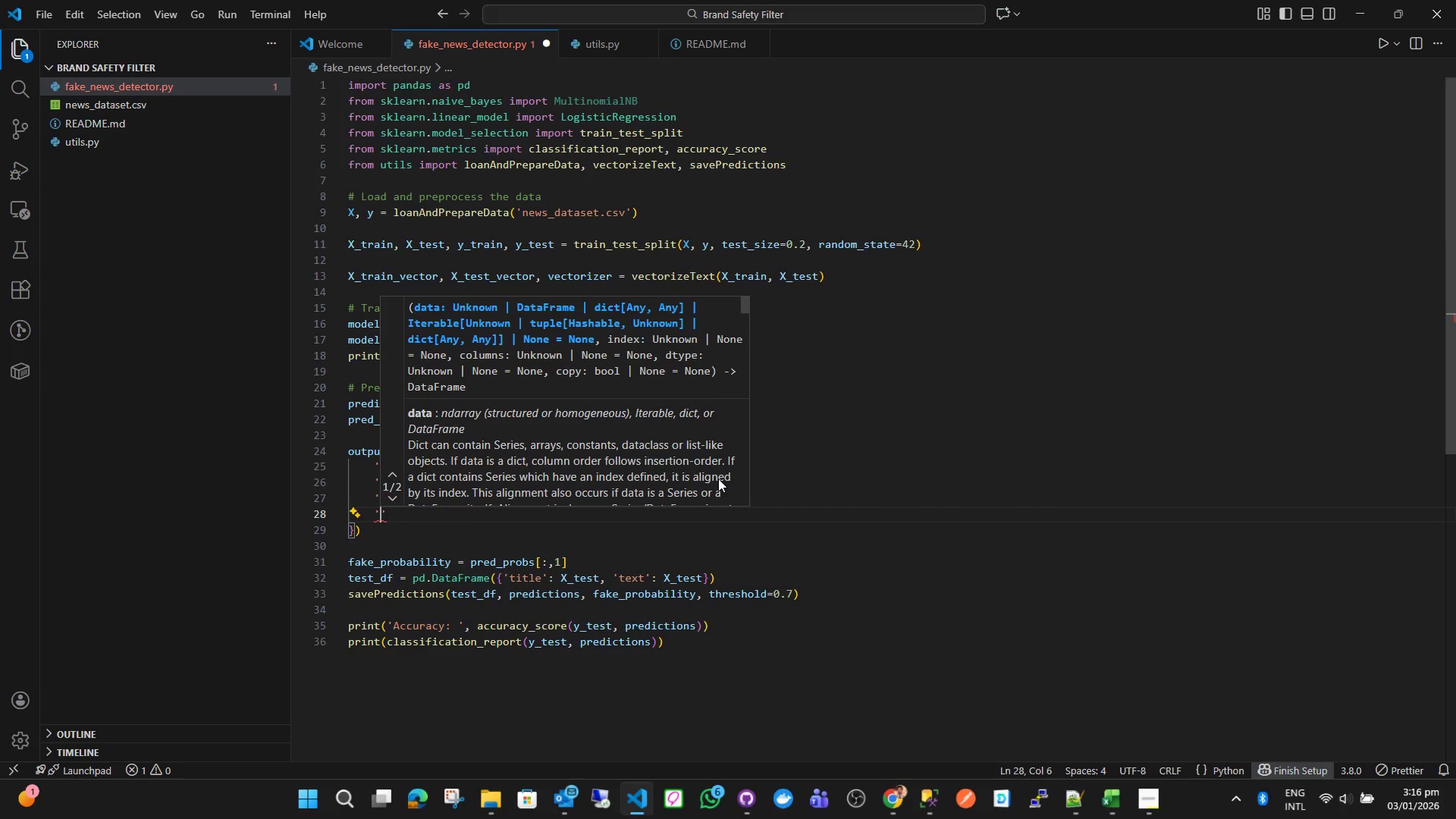 
type(probai)
key(Backspace)
 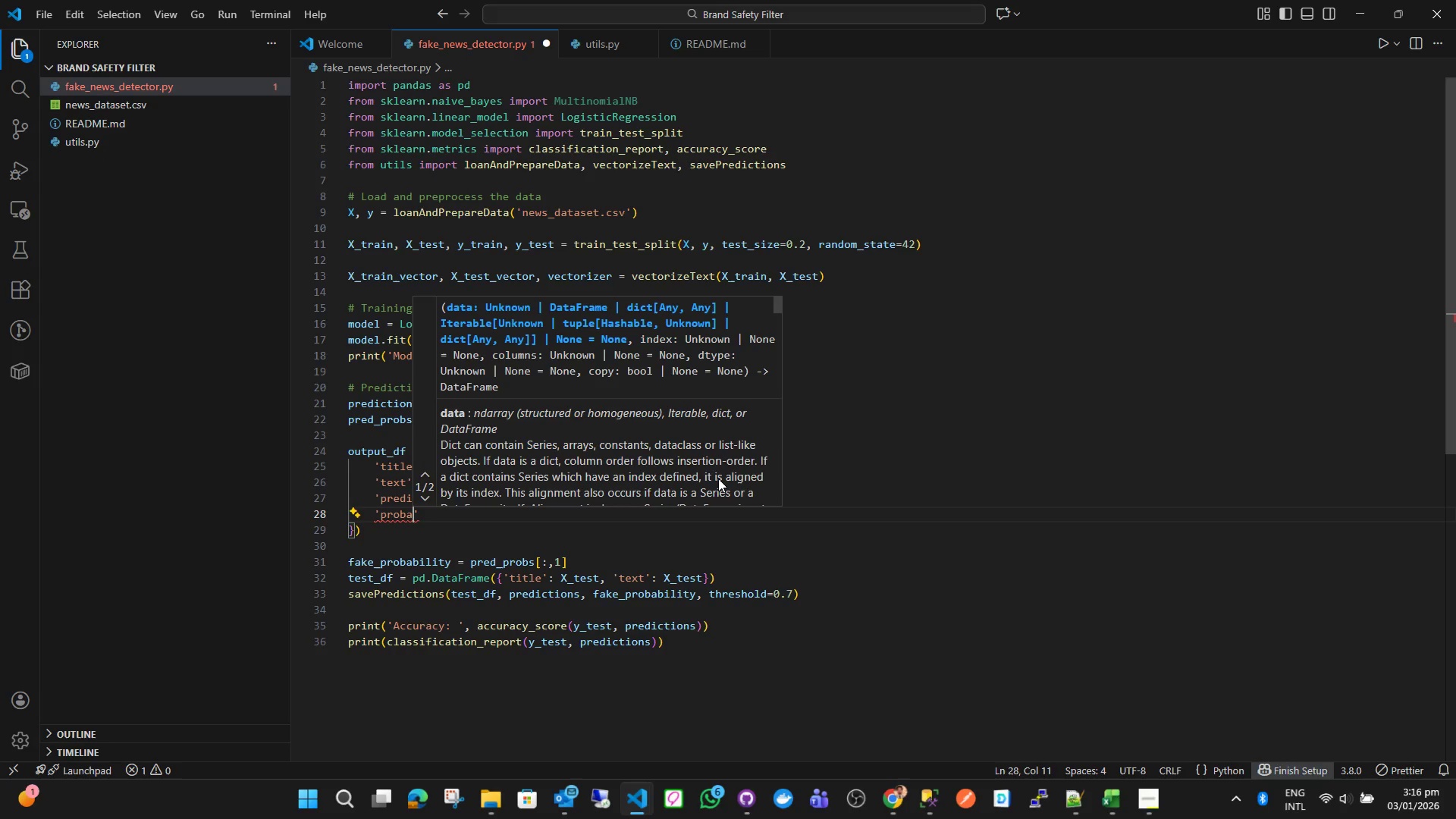 
wait(6.95)
 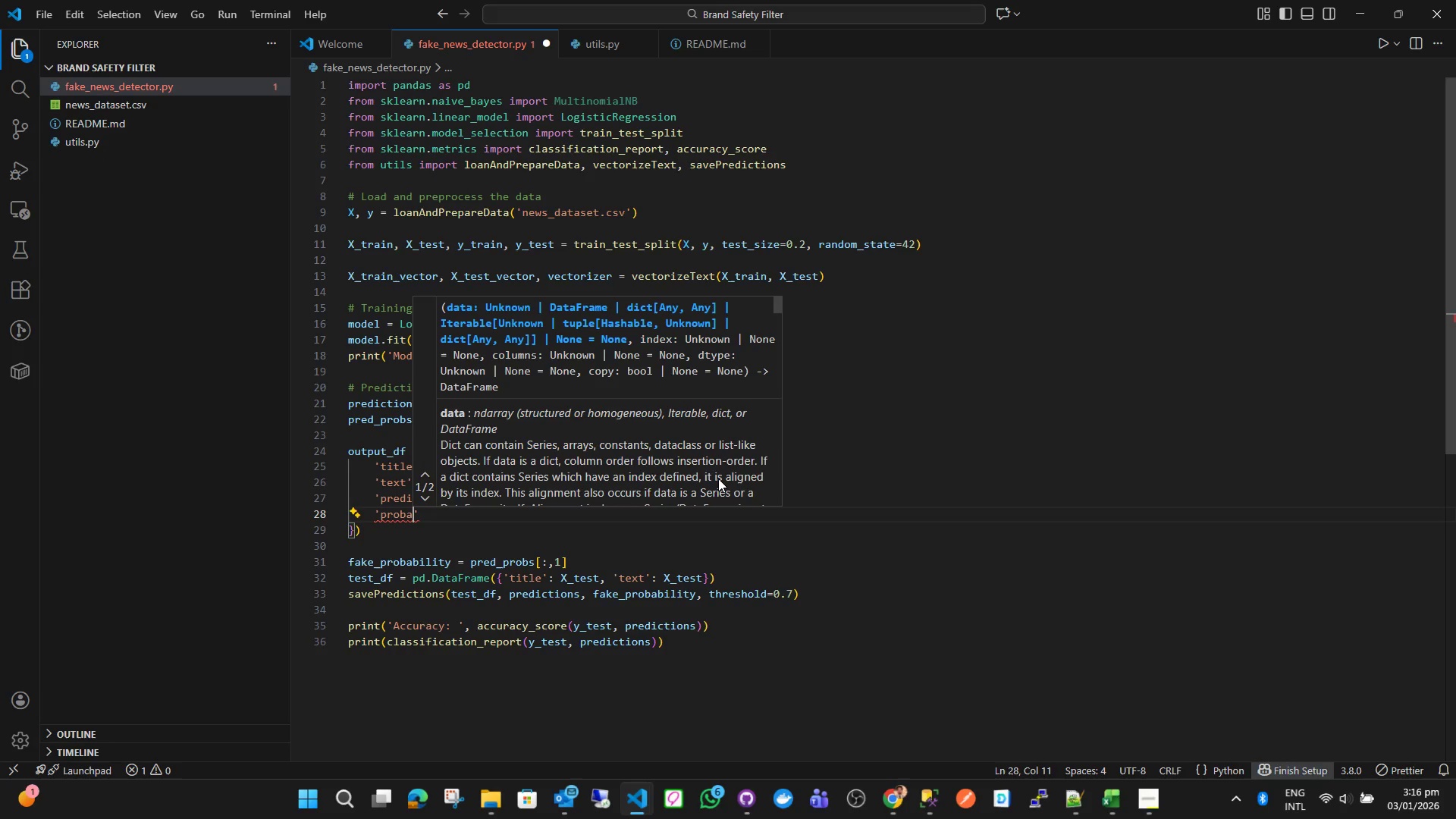 
type(bilitu)
key(Backspace)
type(y)
 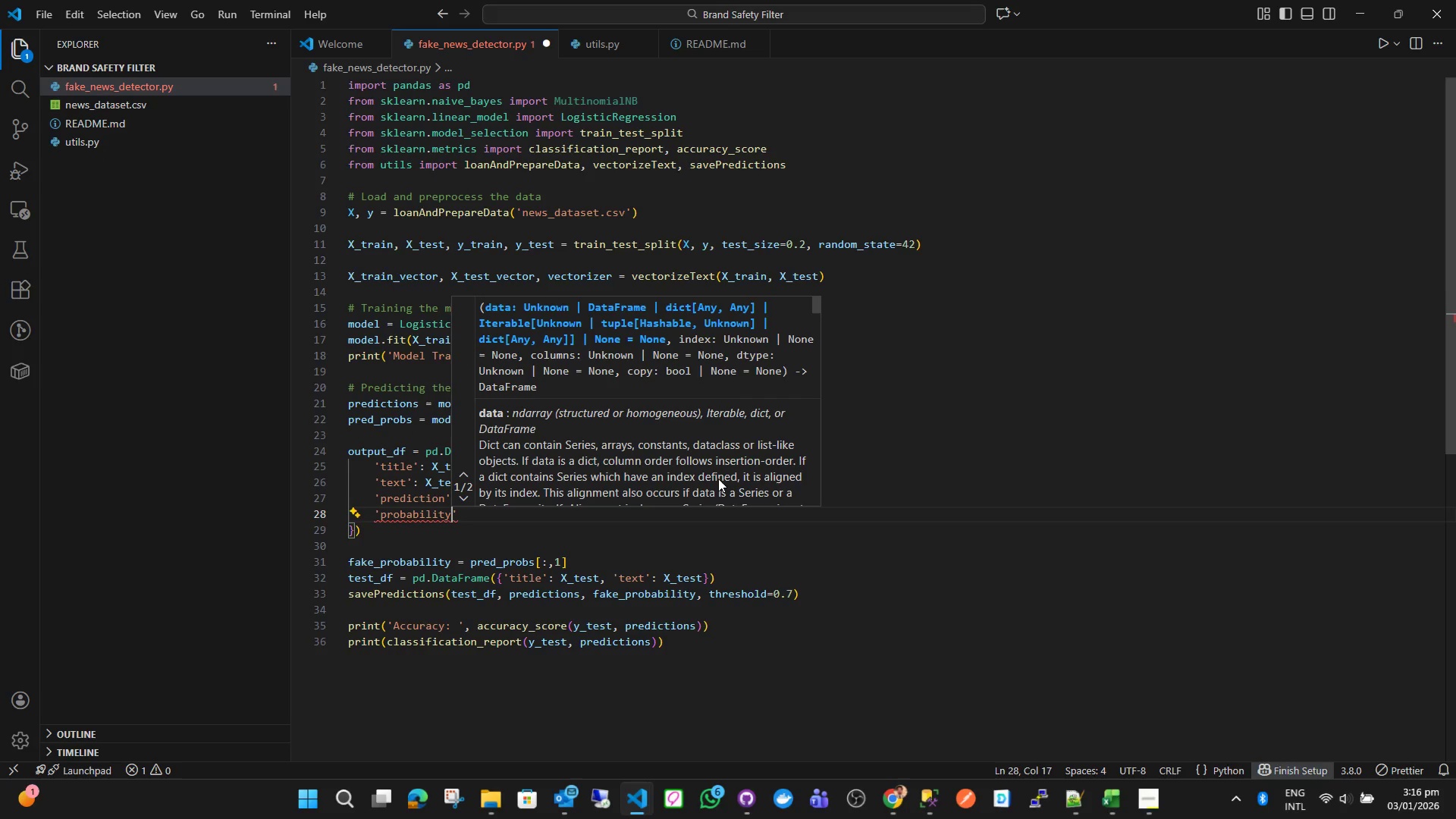 
key(ArrowRight)
 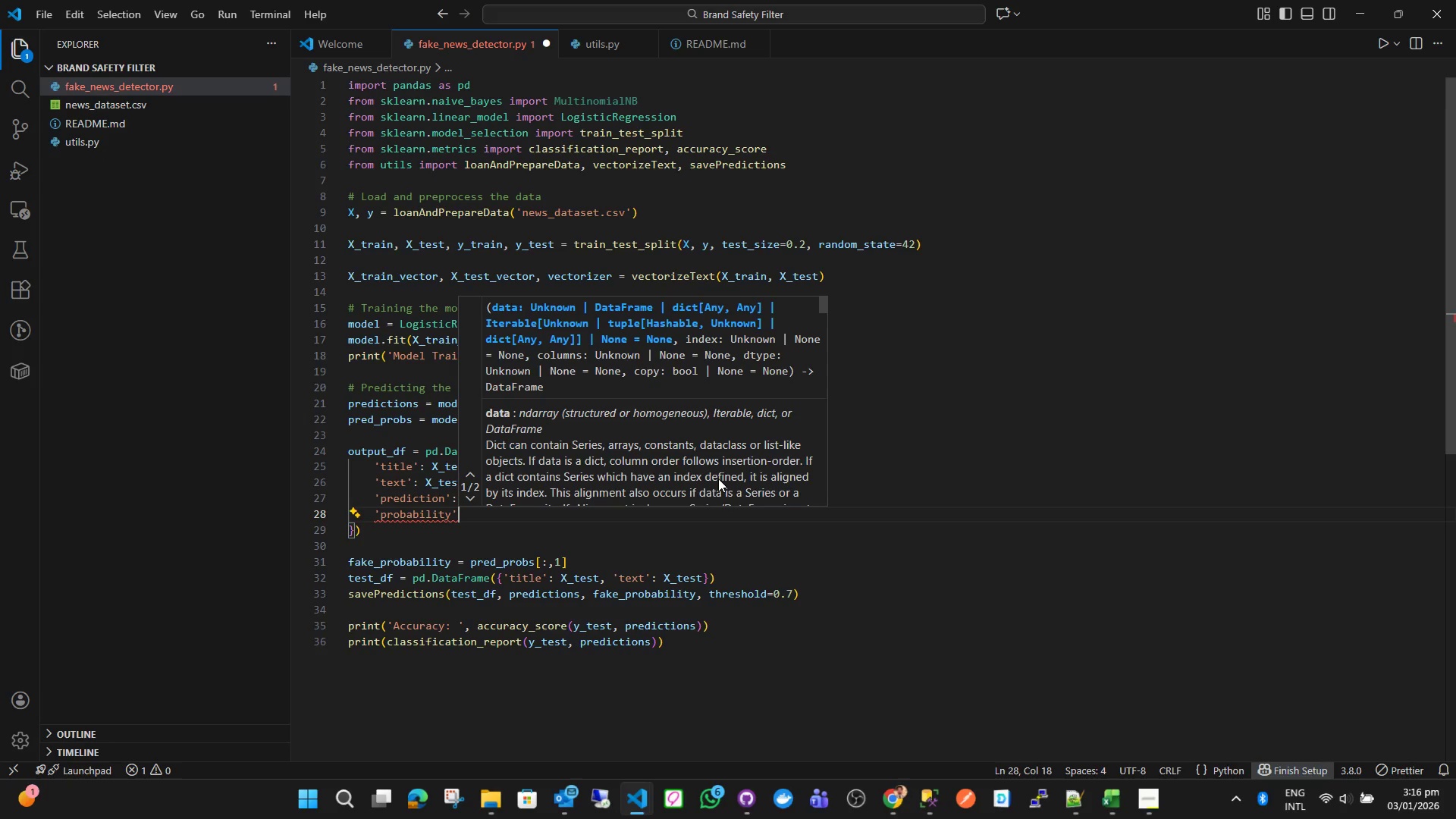 
type(: pred)
 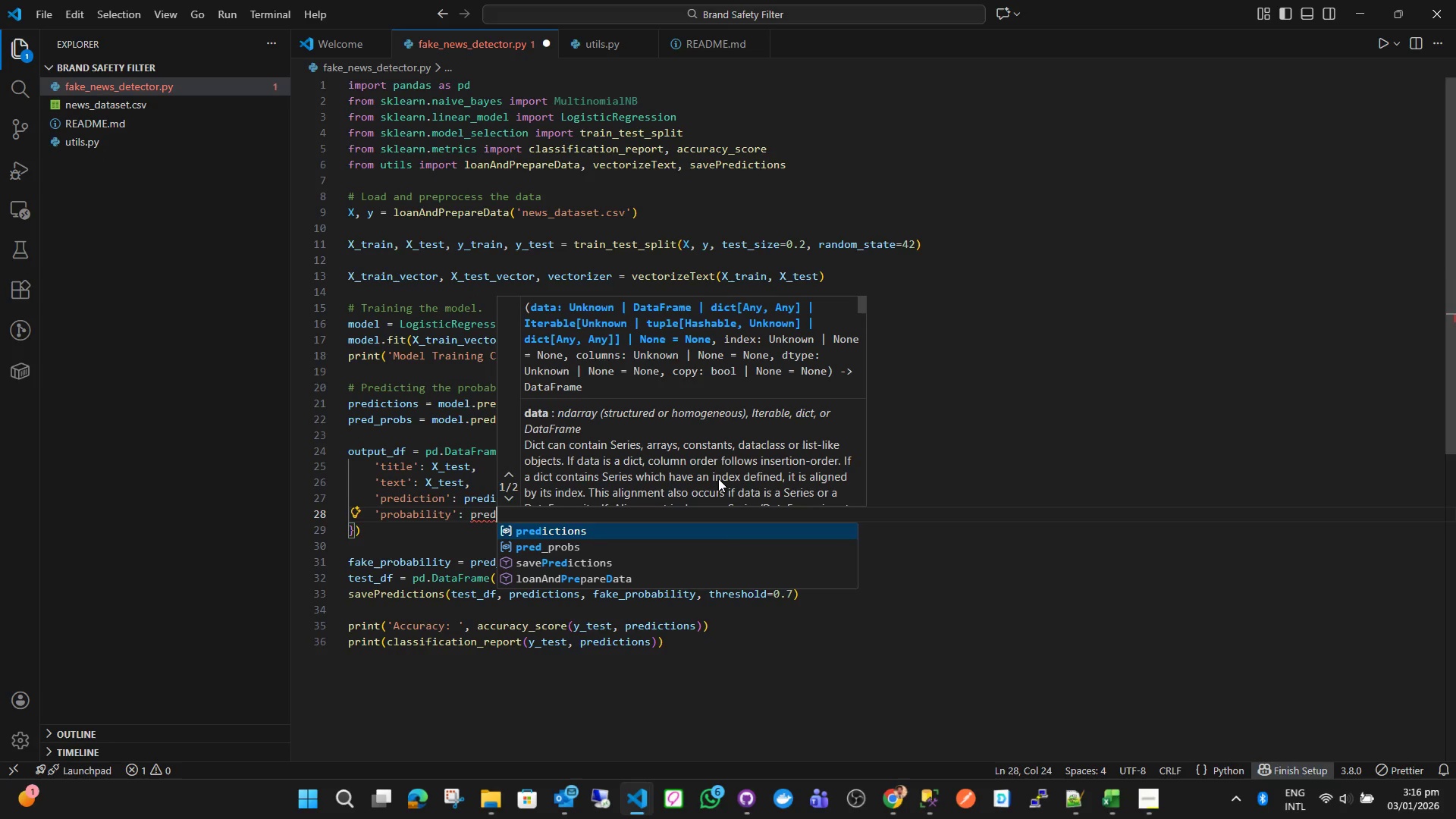 
key(ArrowDown)
 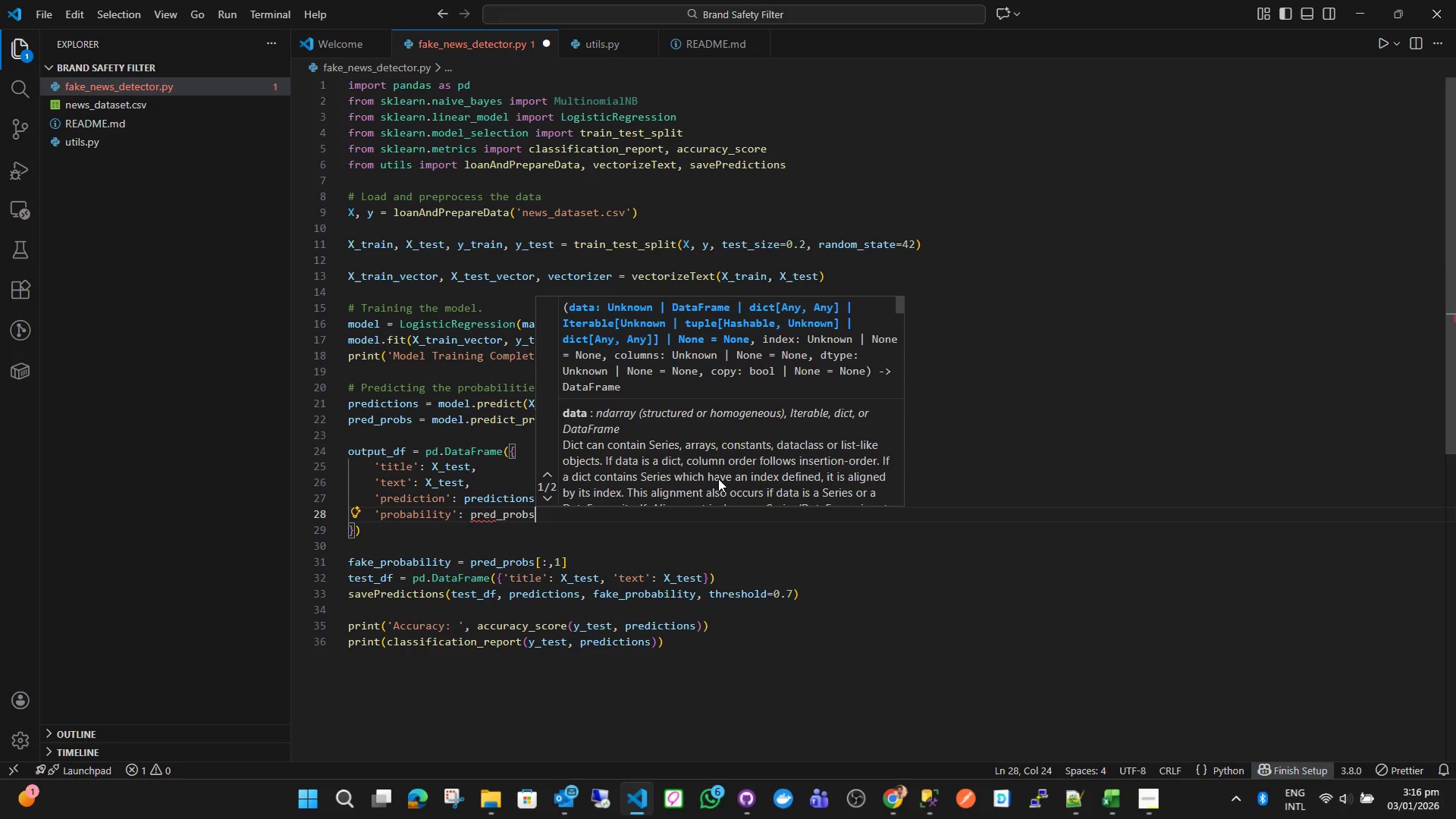 
key(Enter)
 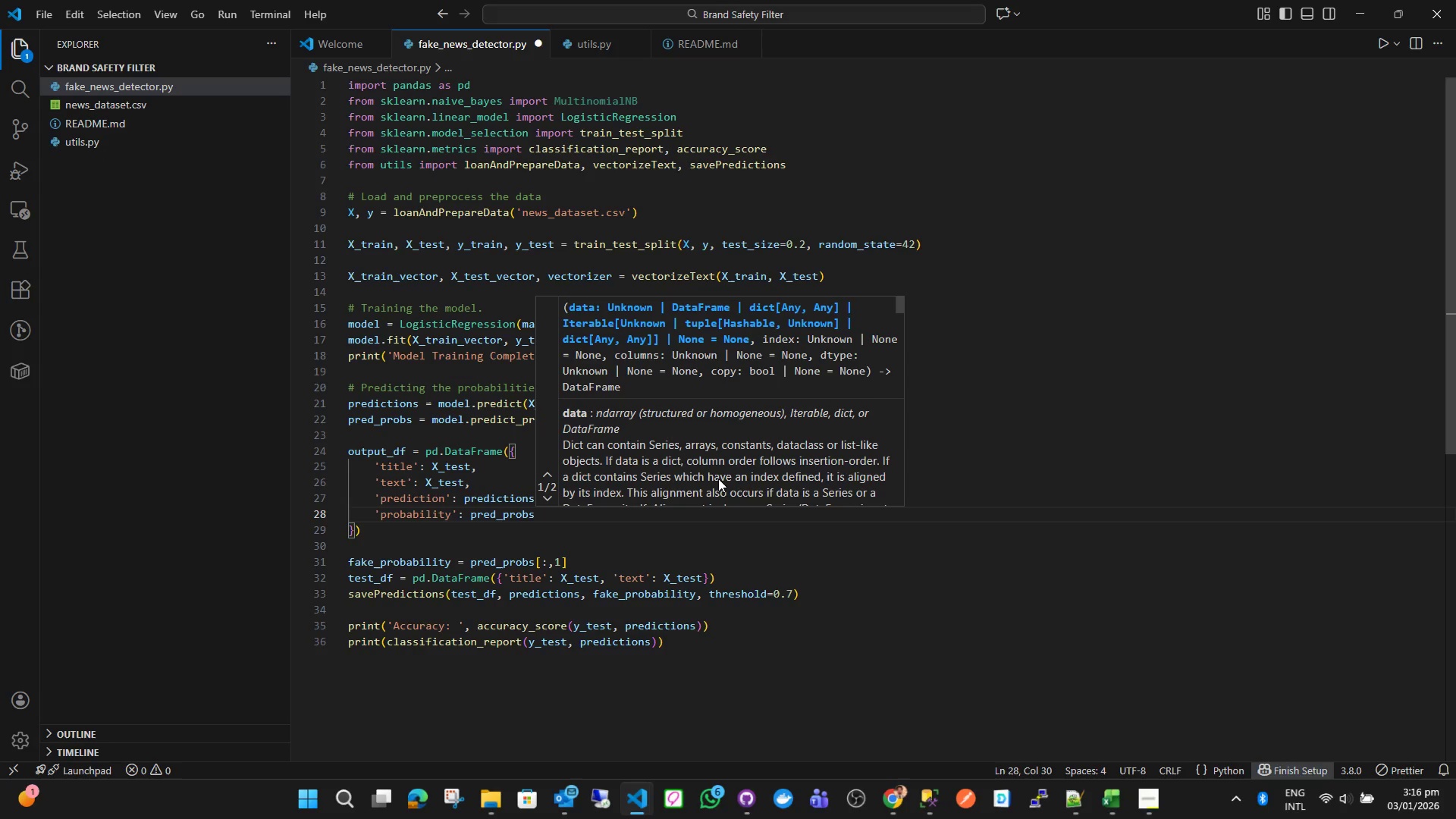 
wait(12.52)
 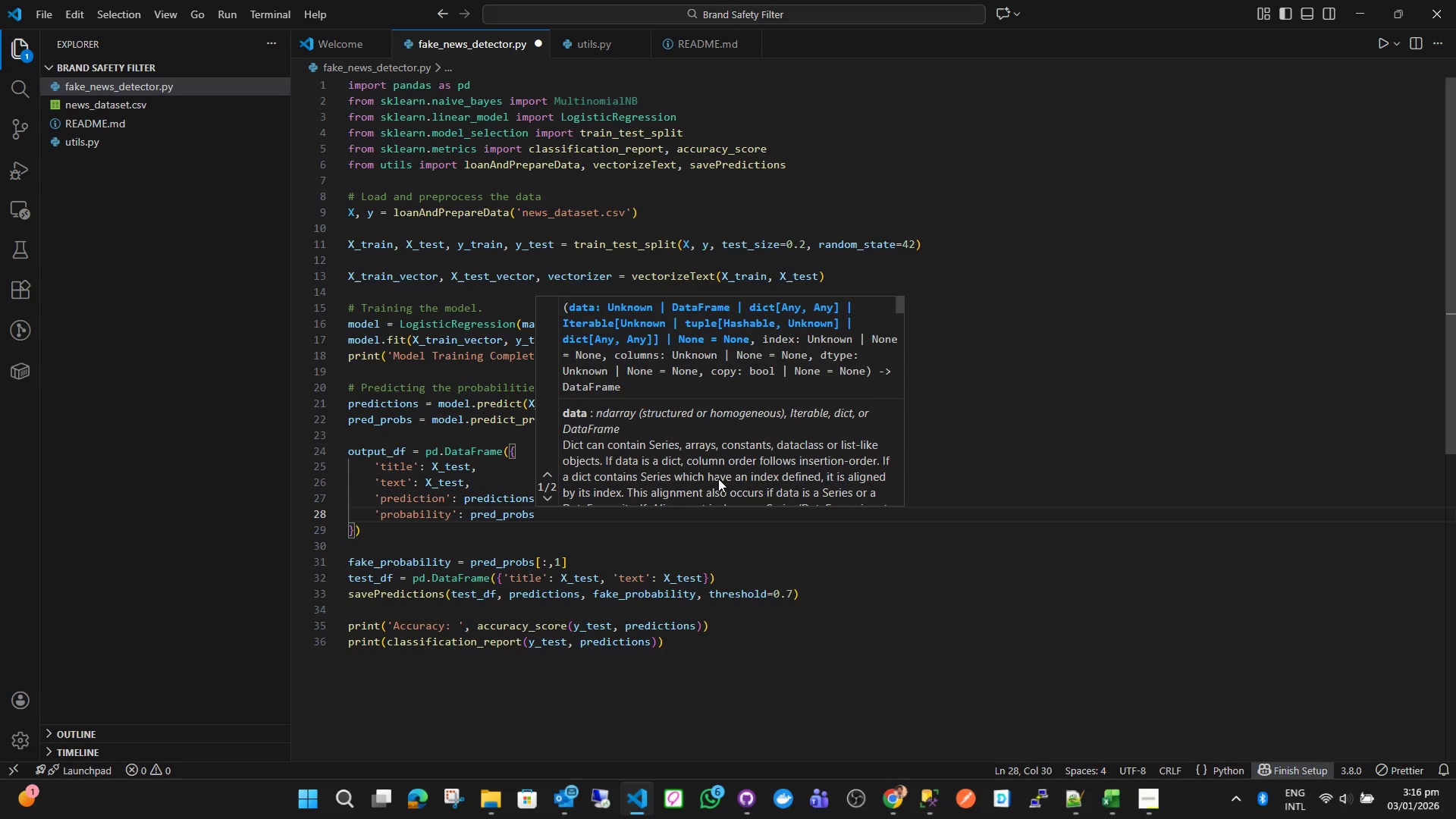 
key(ArrowRight)
 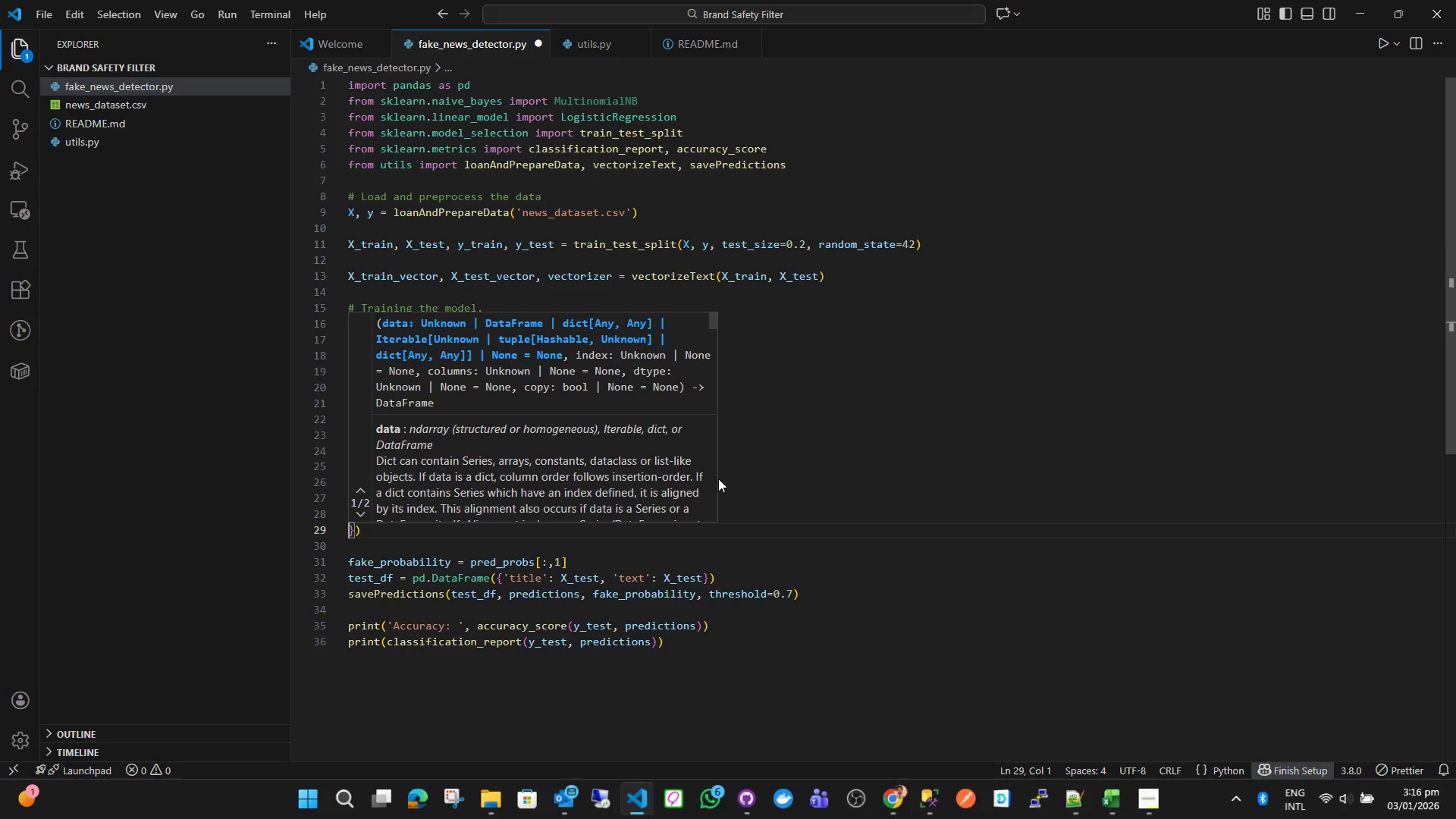 
key(ArrowRight)
 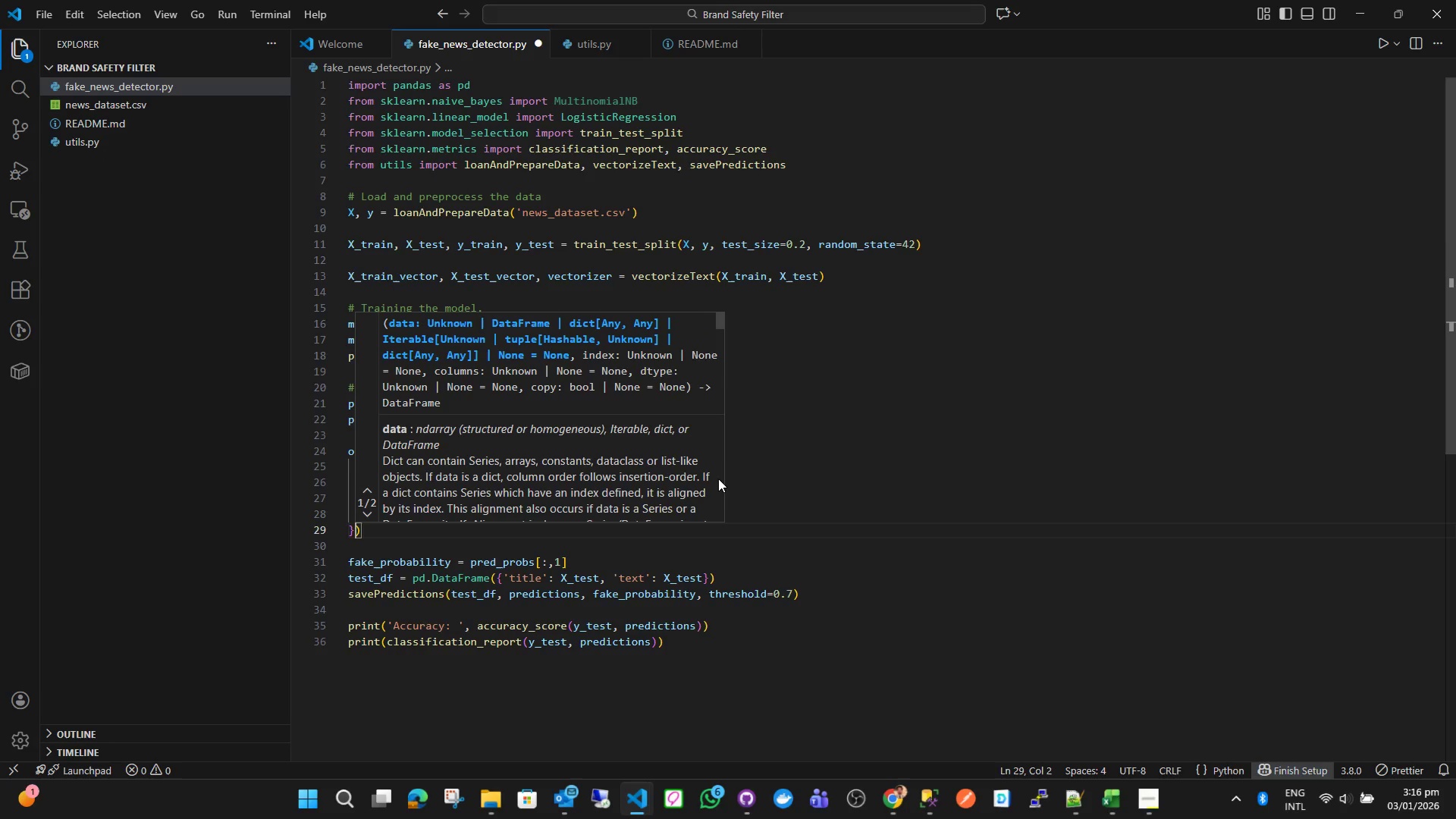 
key(ArrowRight)
 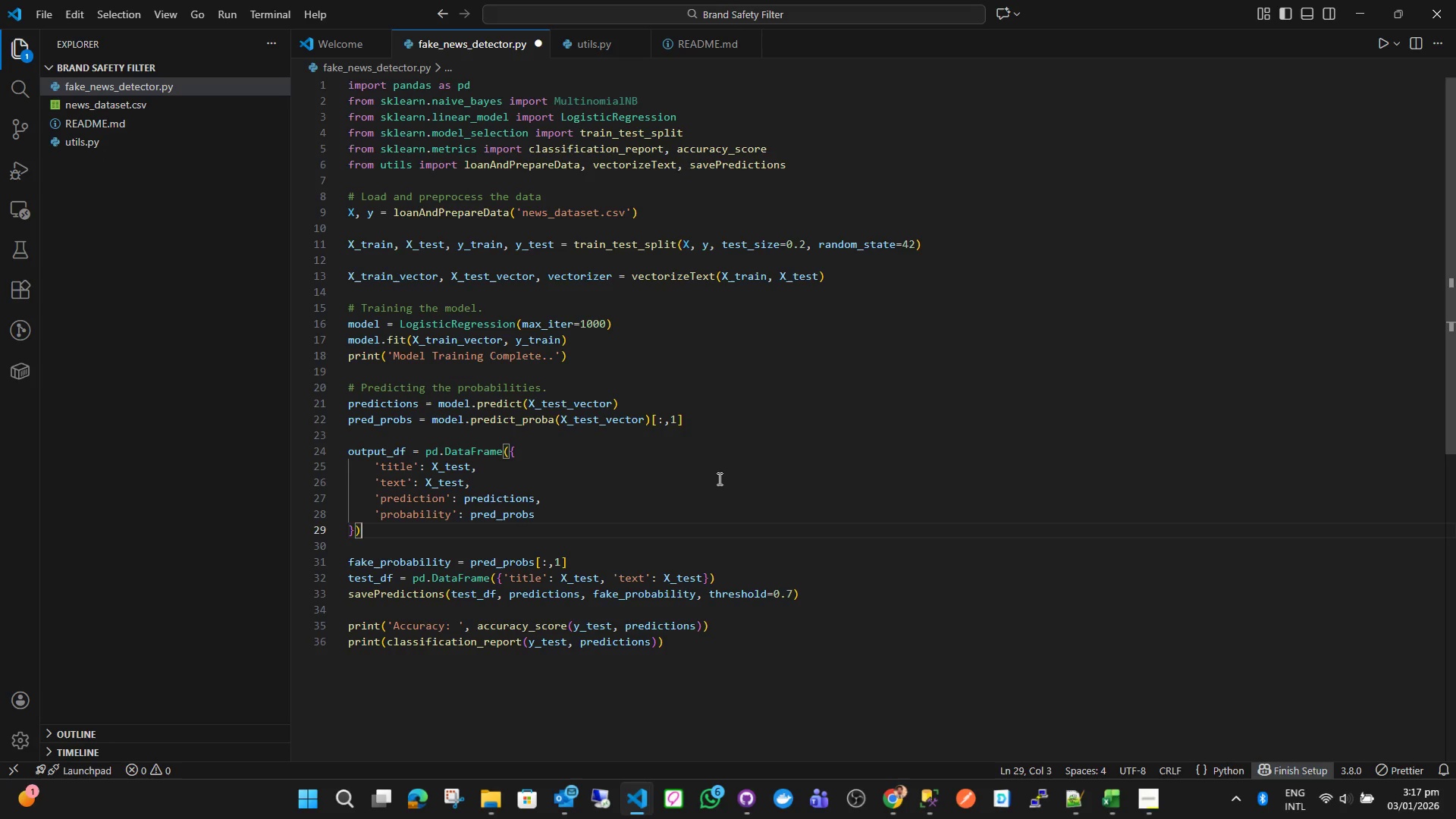 
wait(14.25)
 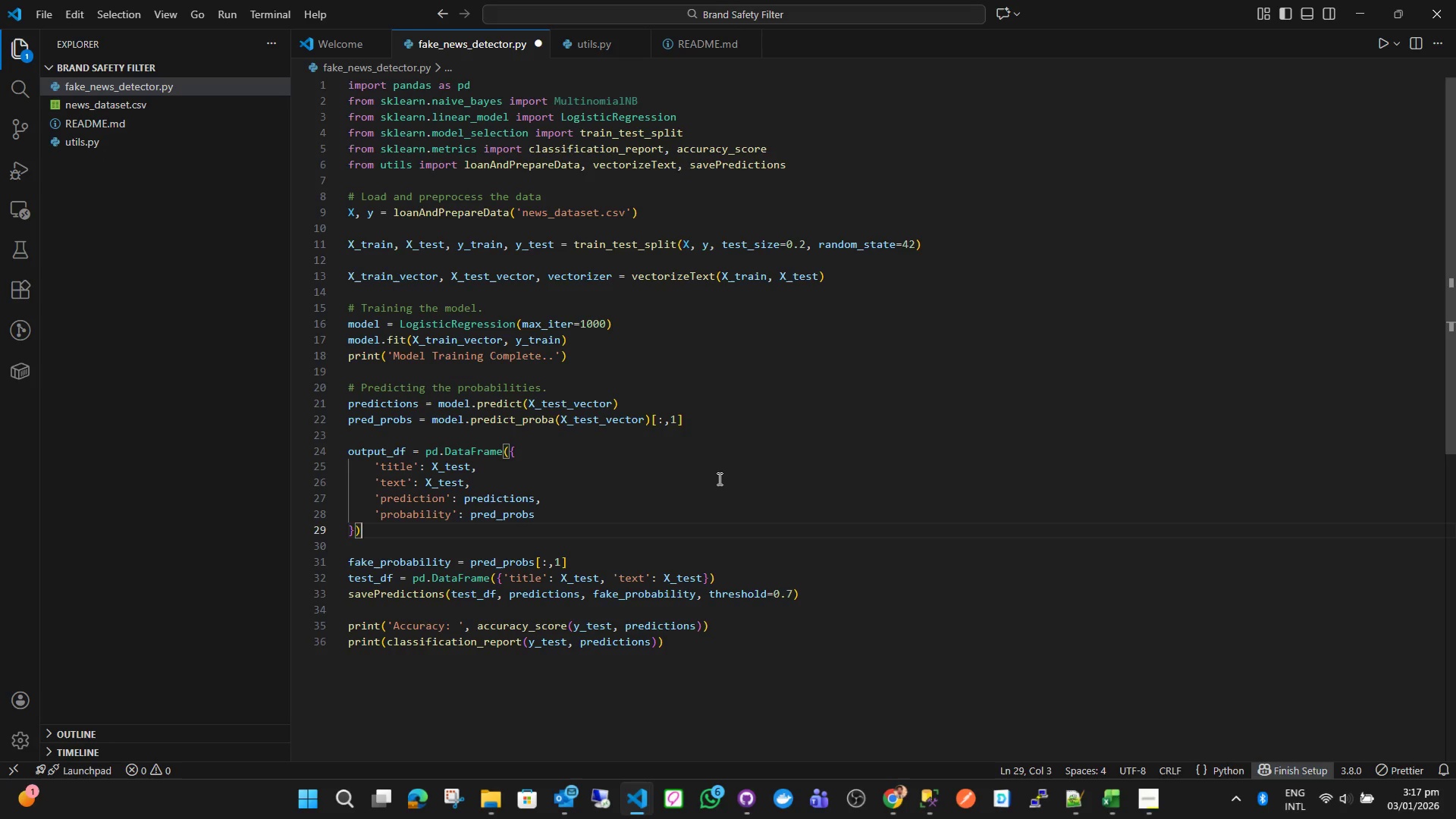 
key(ArrowRight)
 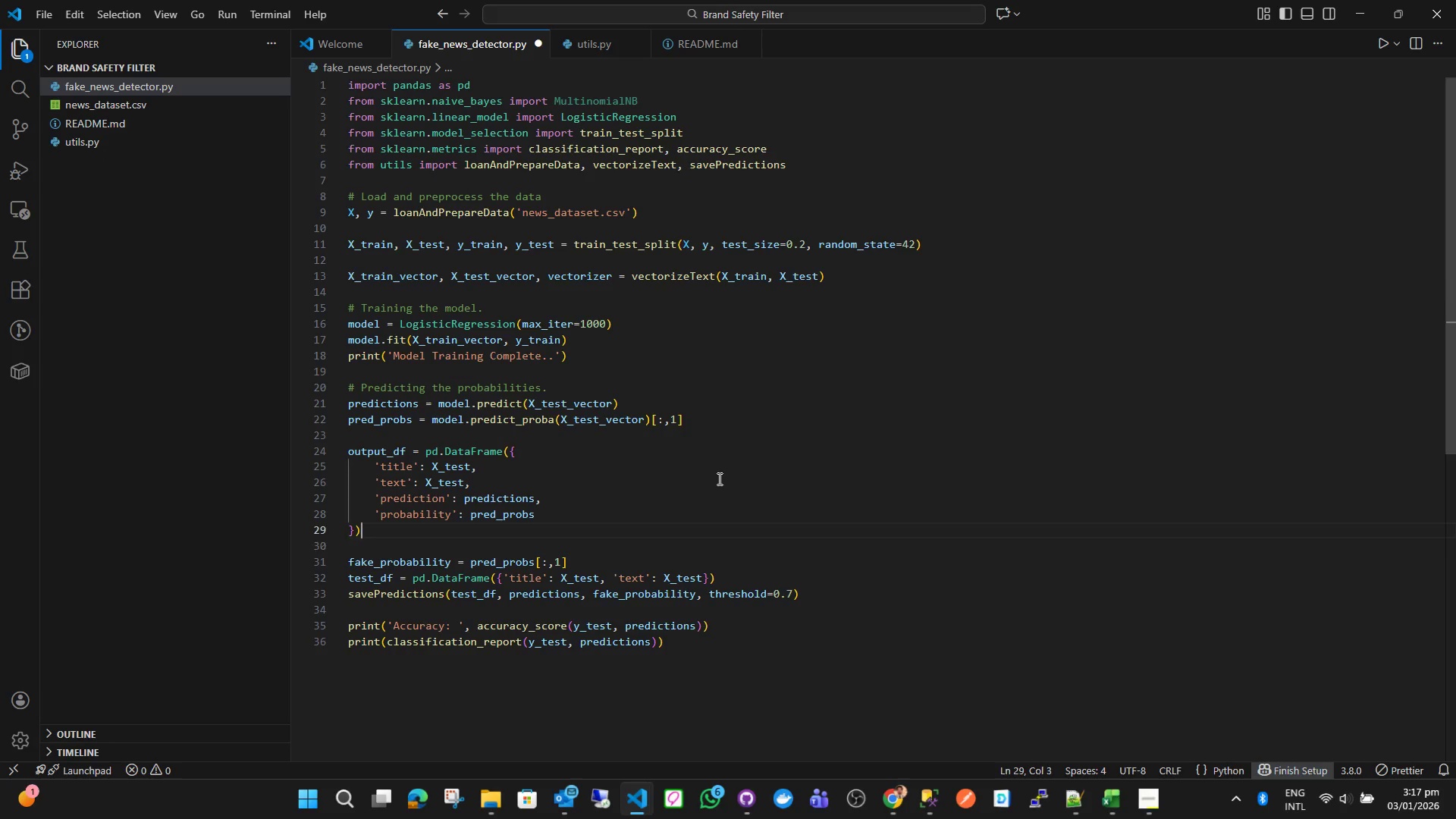 
key(ArrowLeft)
 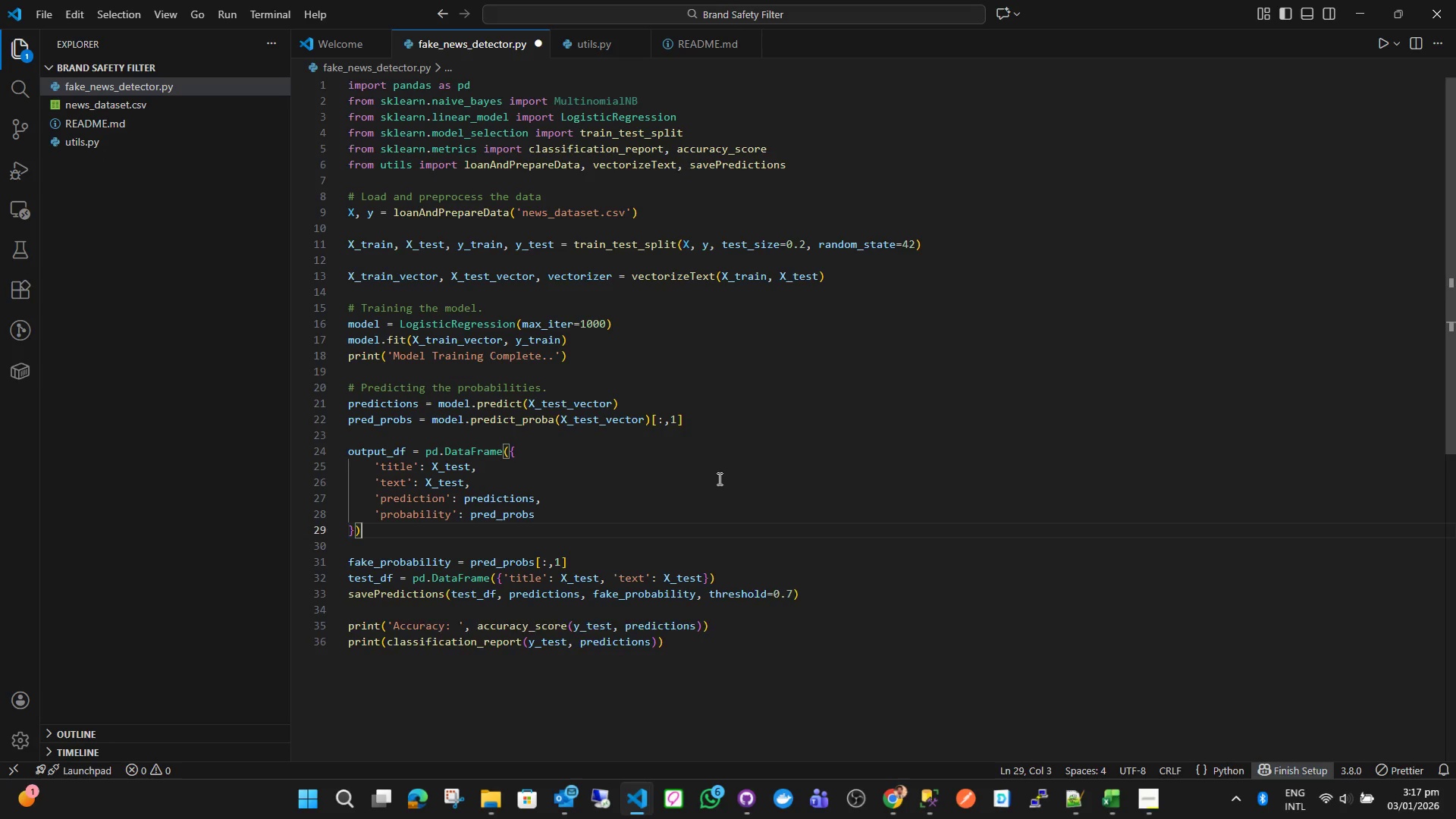 
key(Enter)
 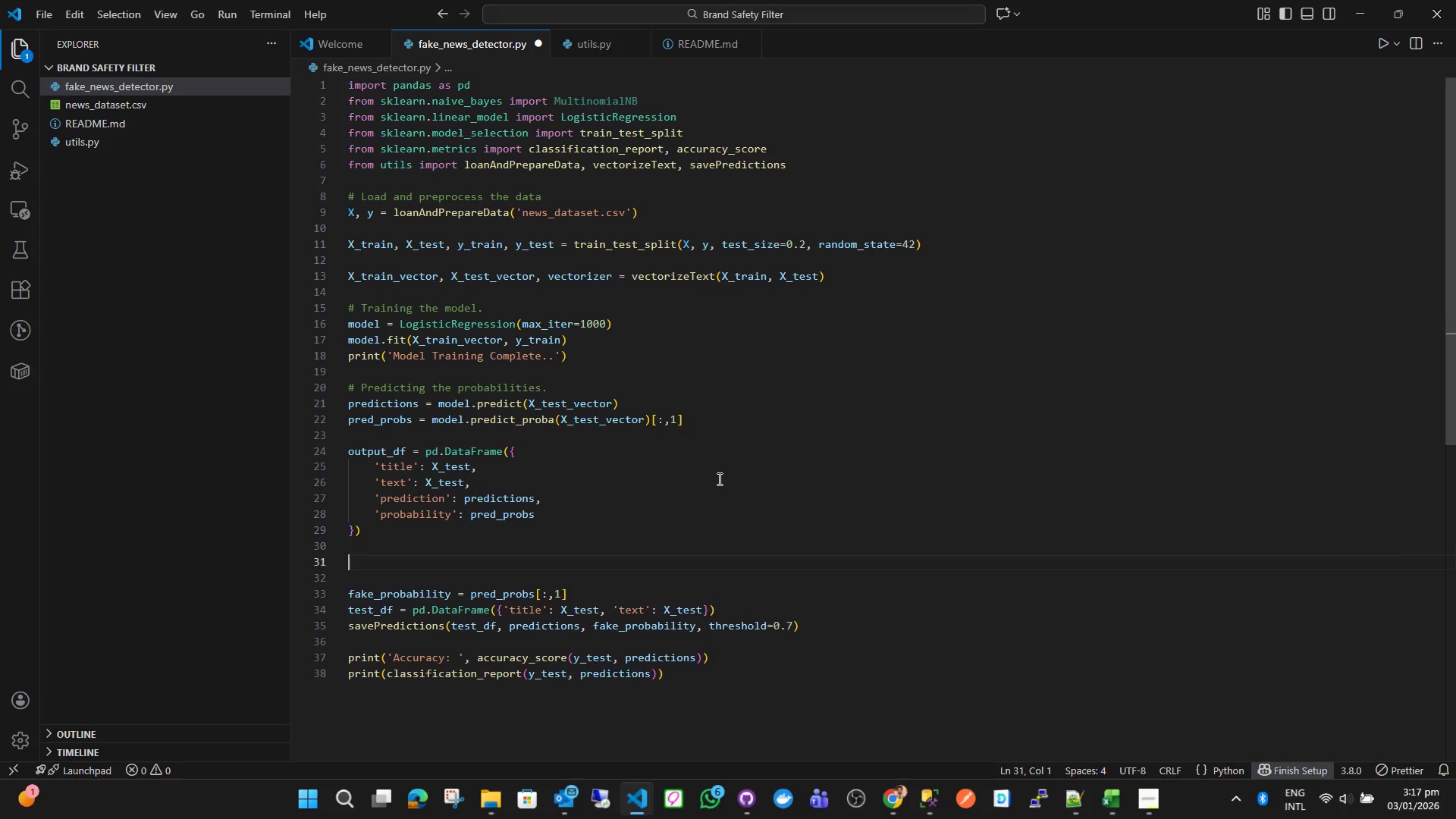 
key(Enter)
 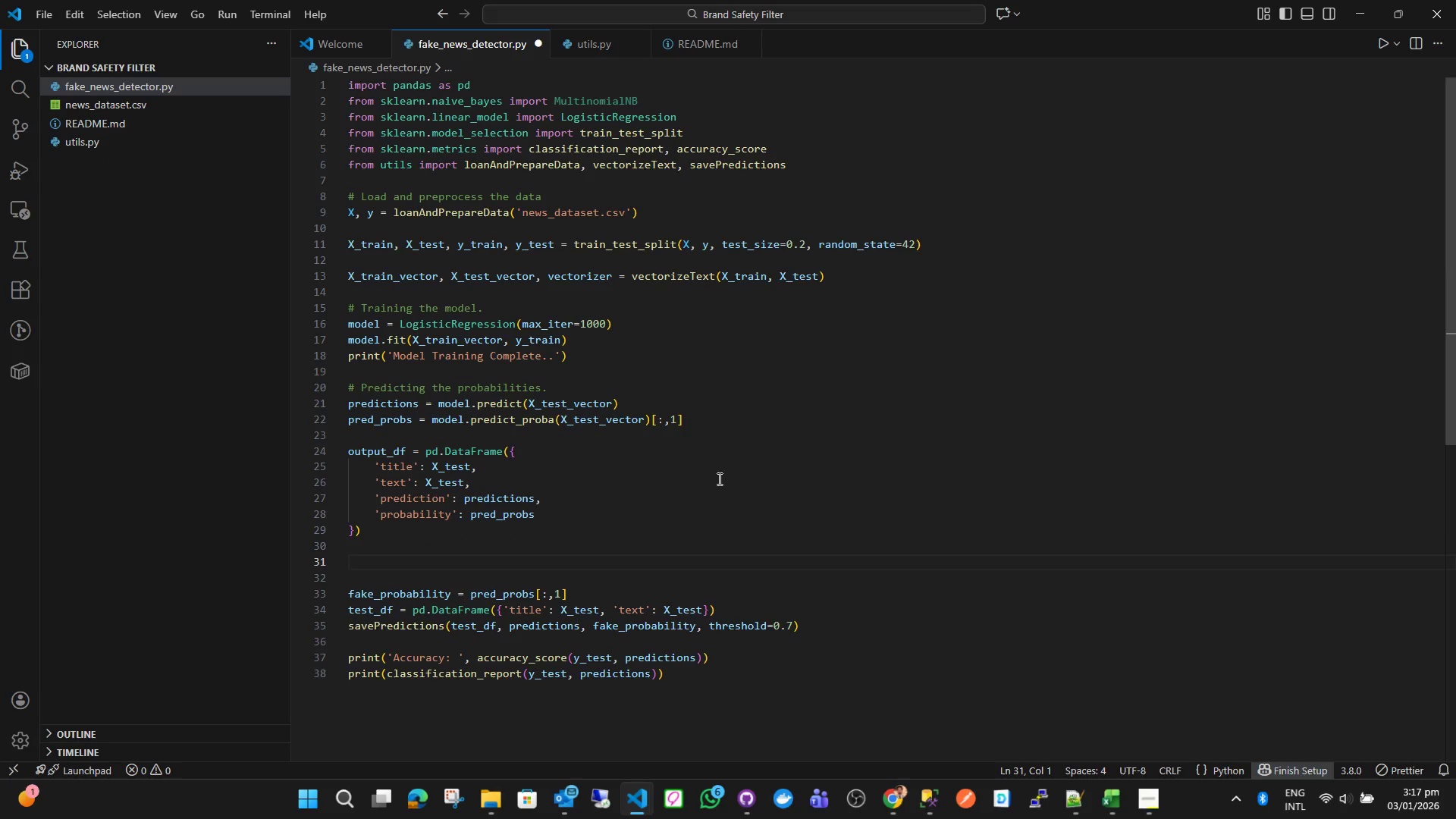 
type(thres)
key(Backspace)
key(Backspace)
key(Backspace)
type(reshold = 0.7)
 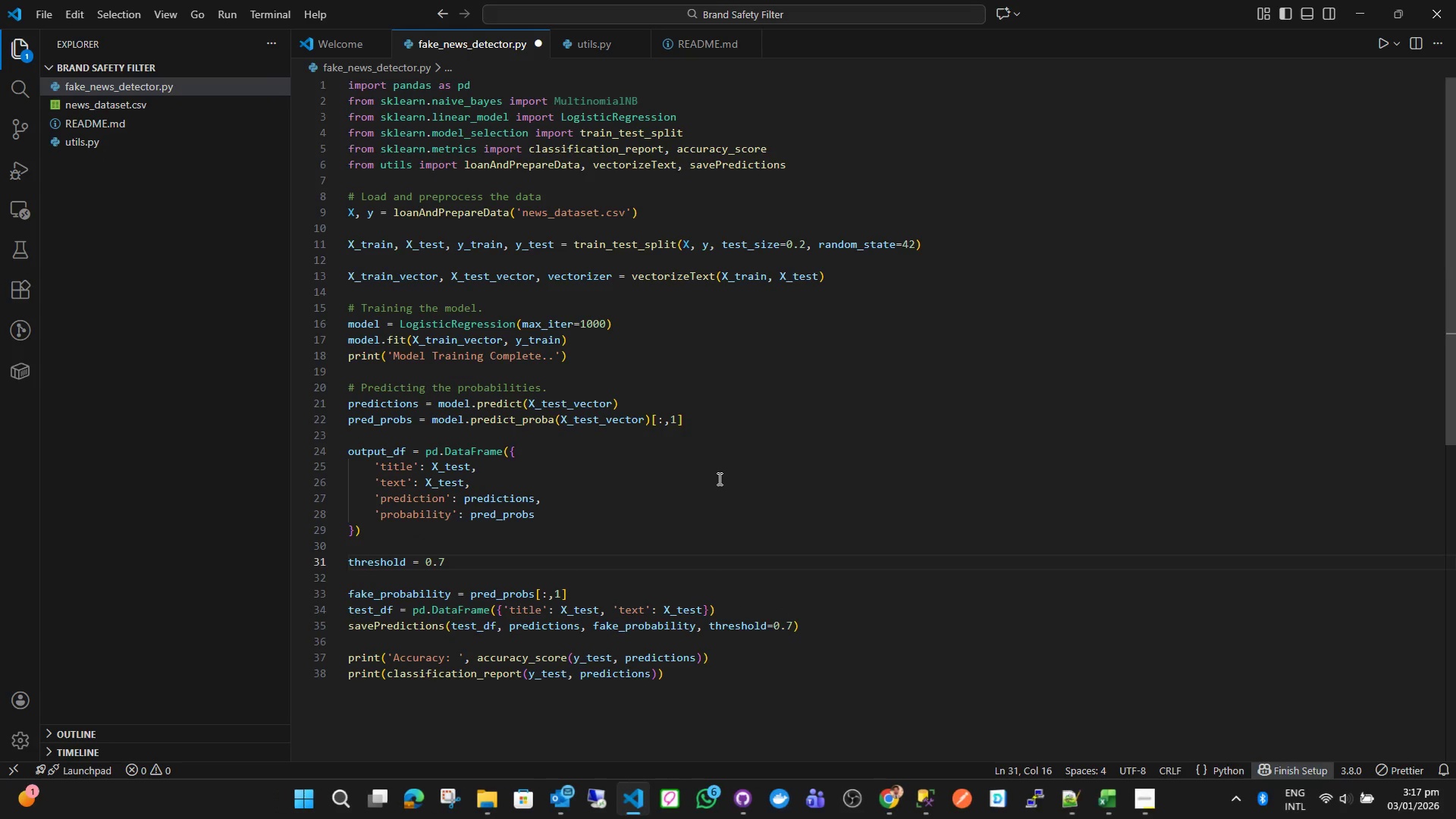 
key(Enter)
 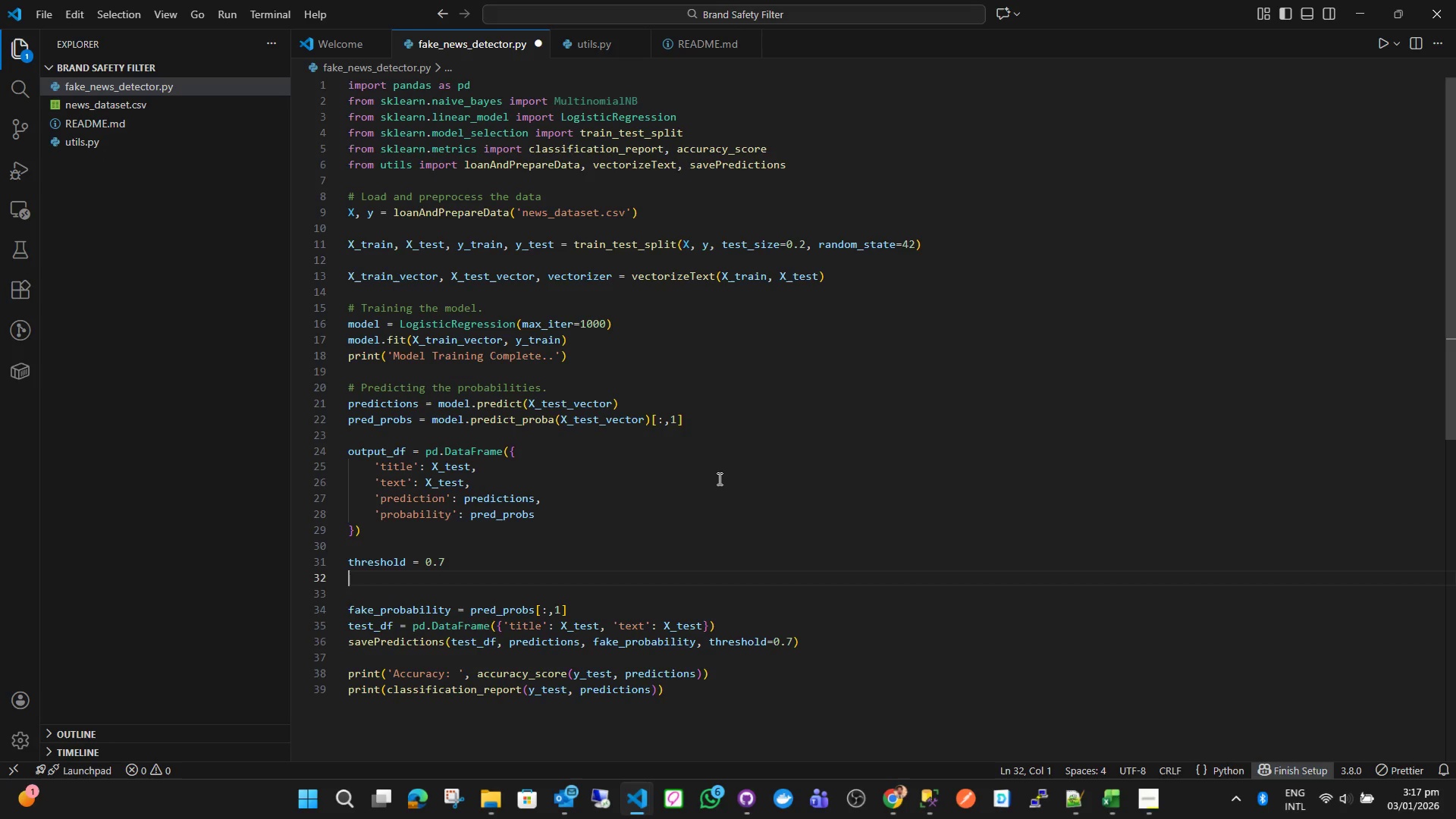 
scroll: coordinate [719, 479], scroll_direction: up, amount: 7.0
 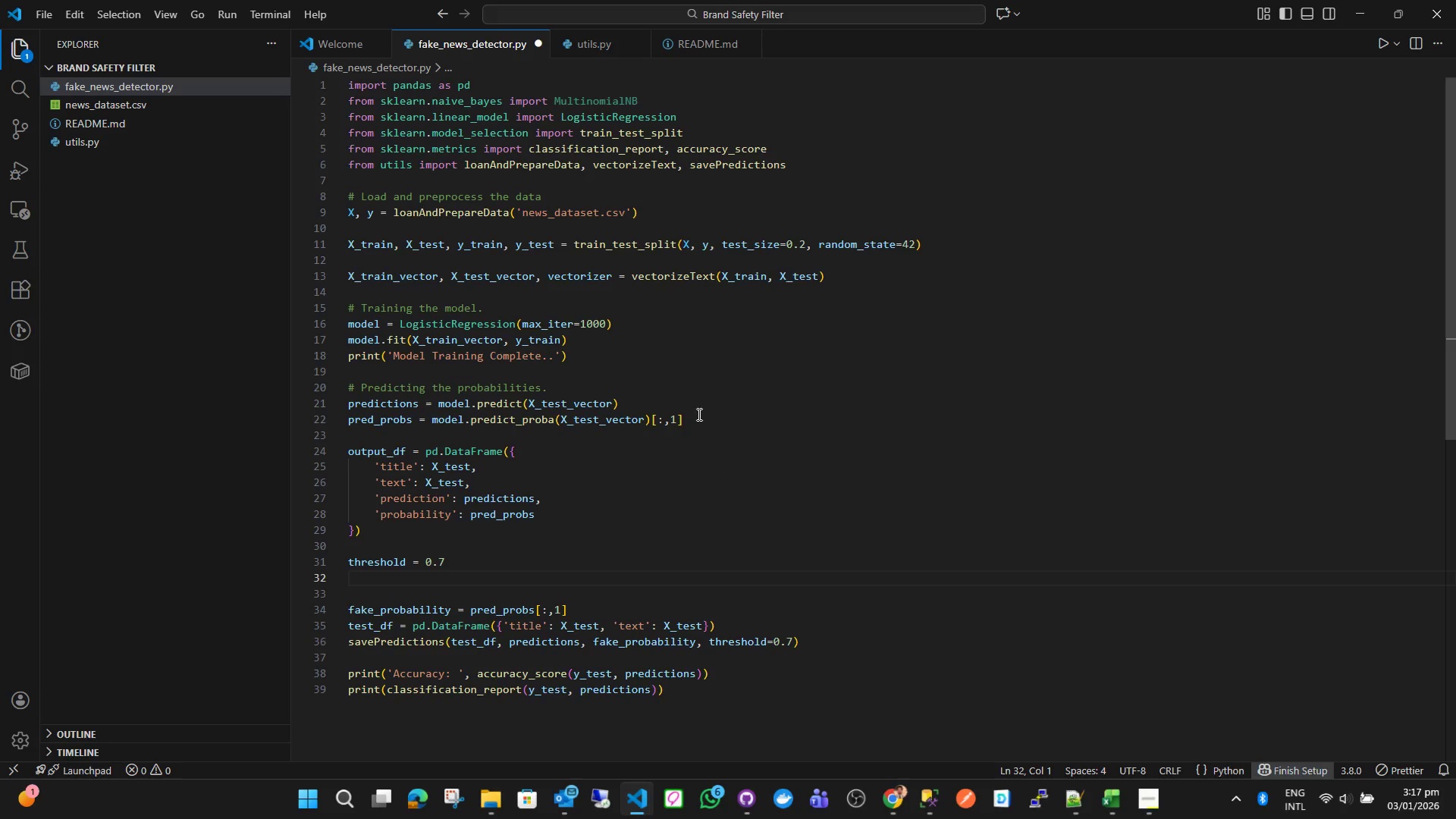 
wait(7.4)
 